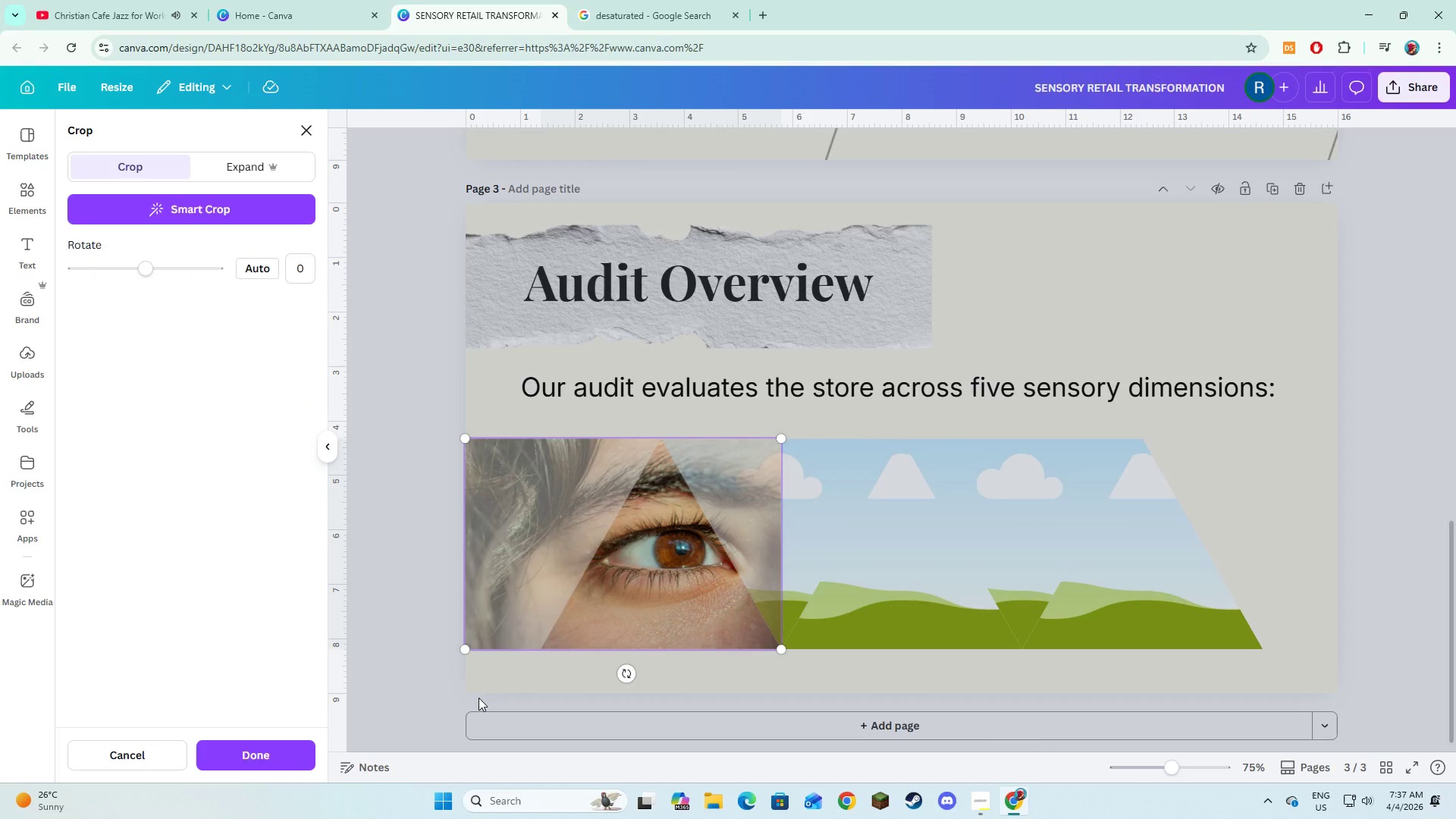 
left_click([479, 698])
 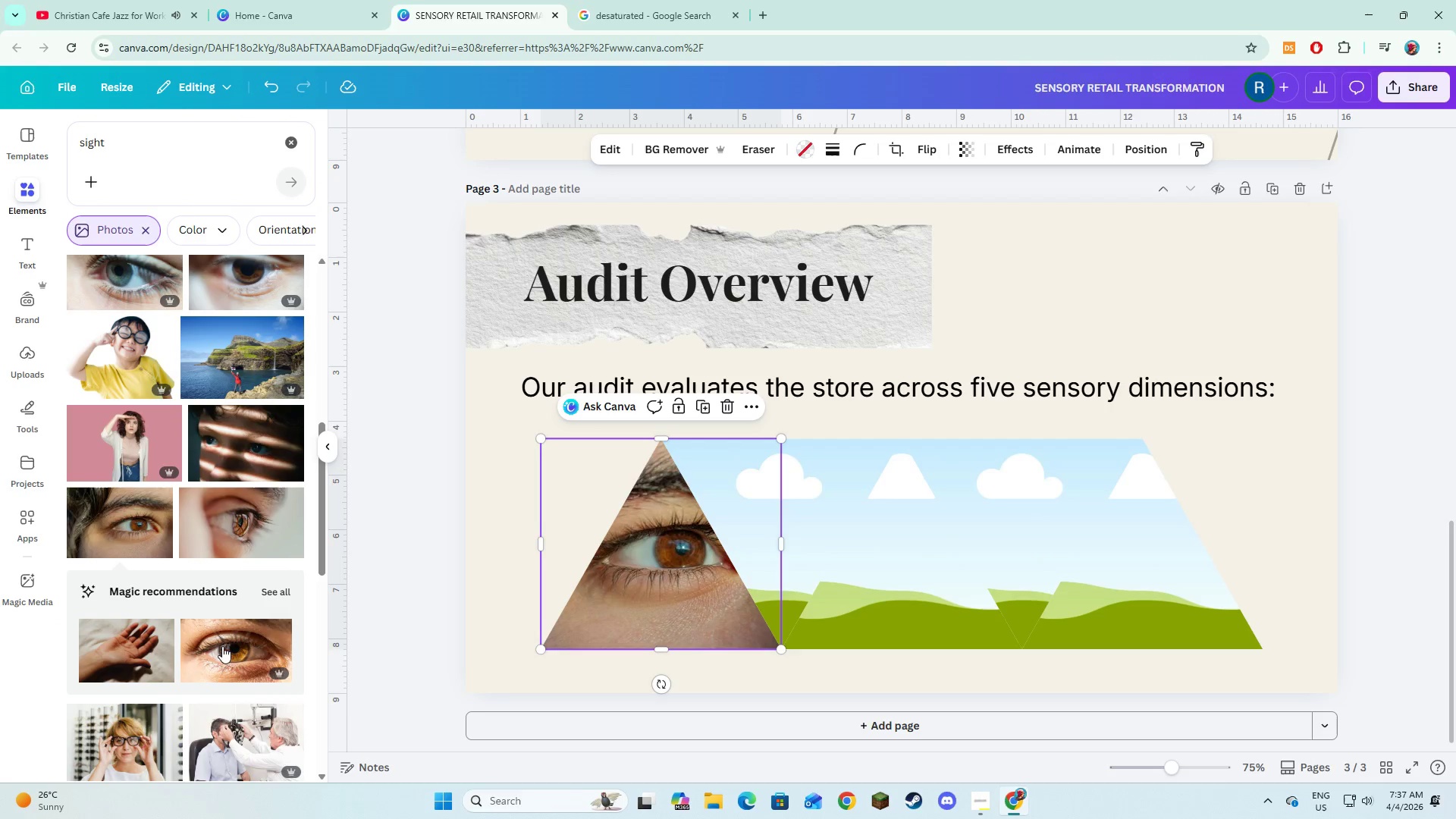 
scroll: coordinate [146, 601], scroll_direction: down, amount: 12.0
 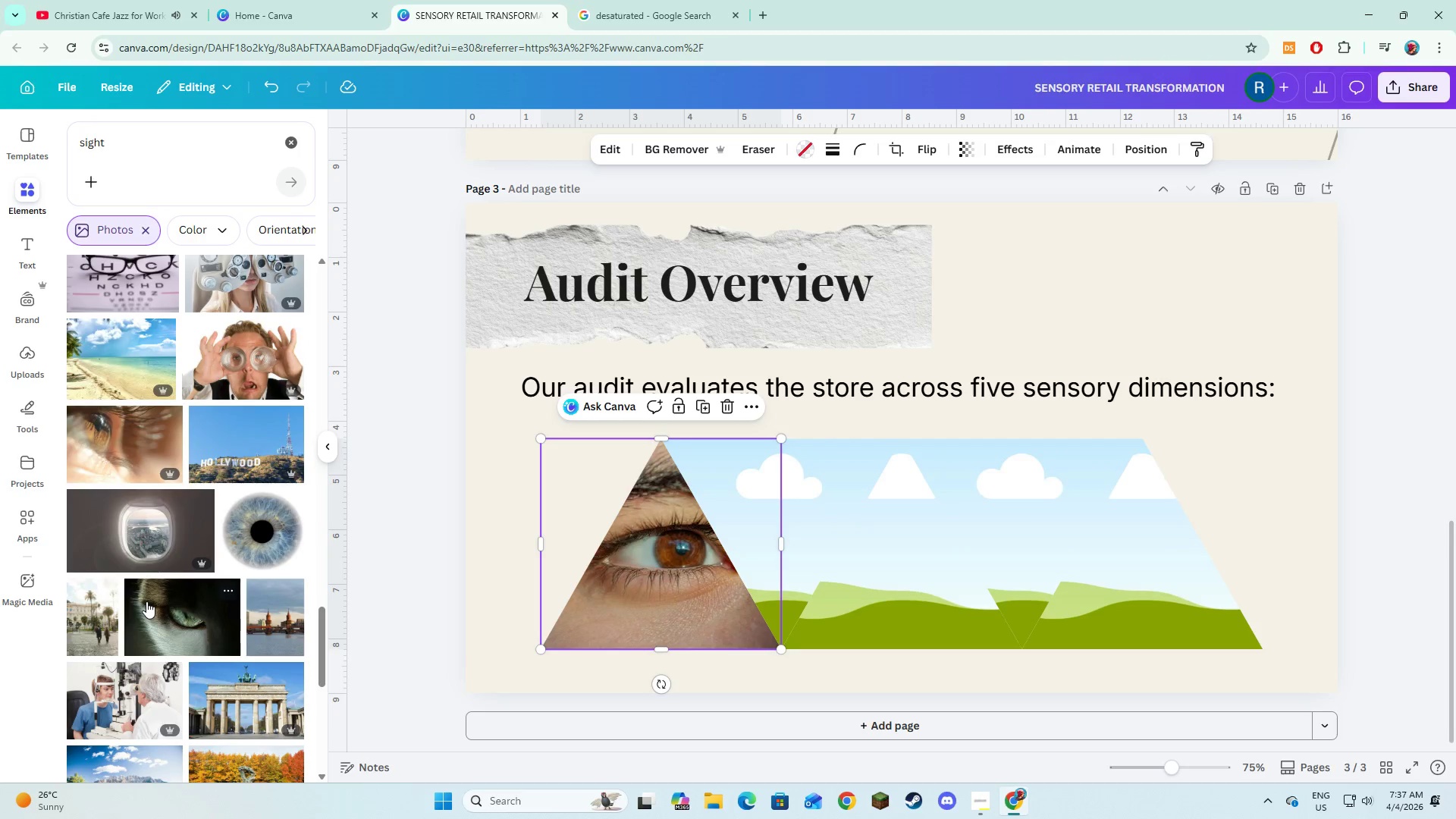 
scroll: coordinate [225, 509], scroll_direction: up, amount: 11.0
 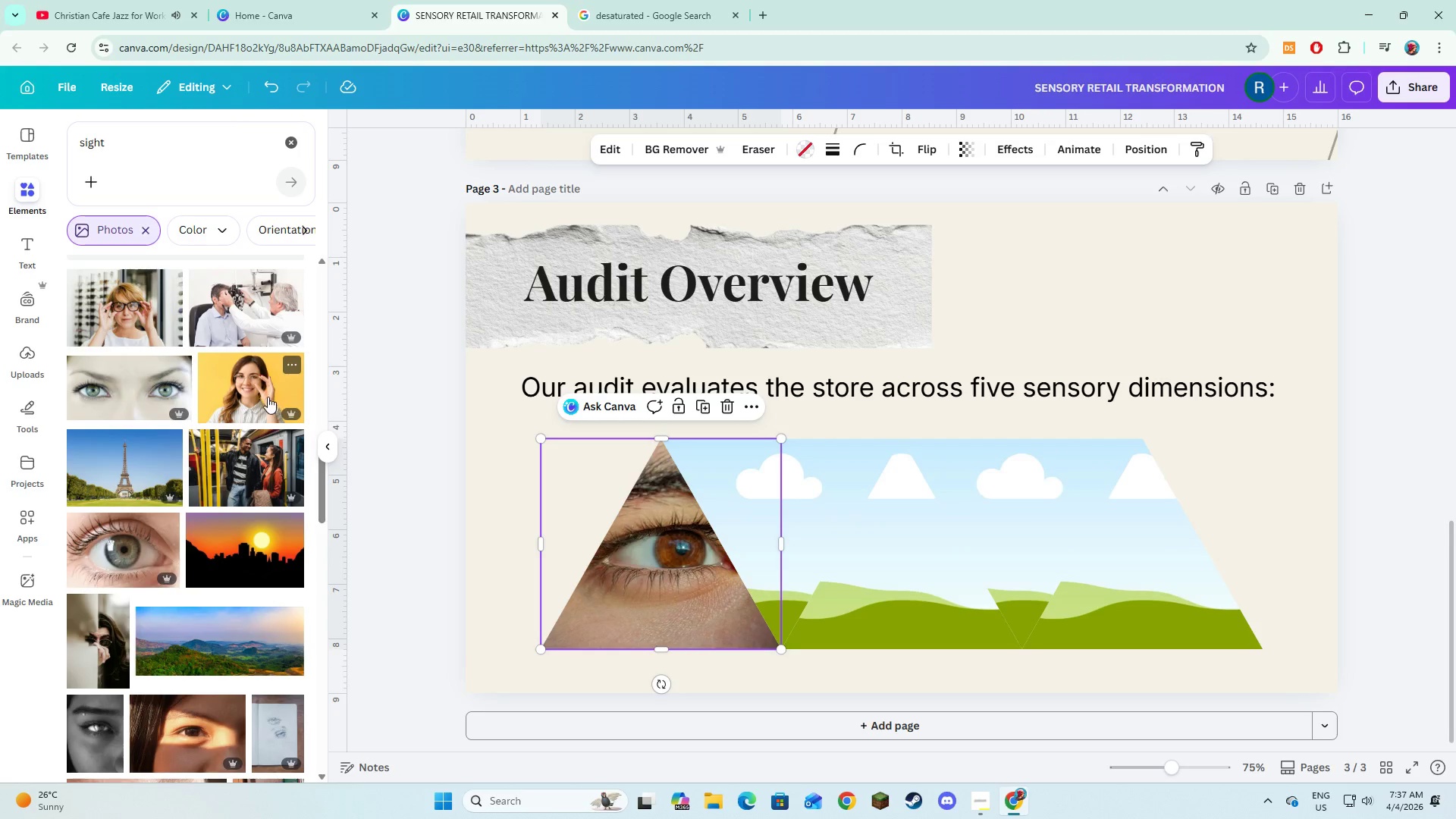 
left_click([265, 391])
 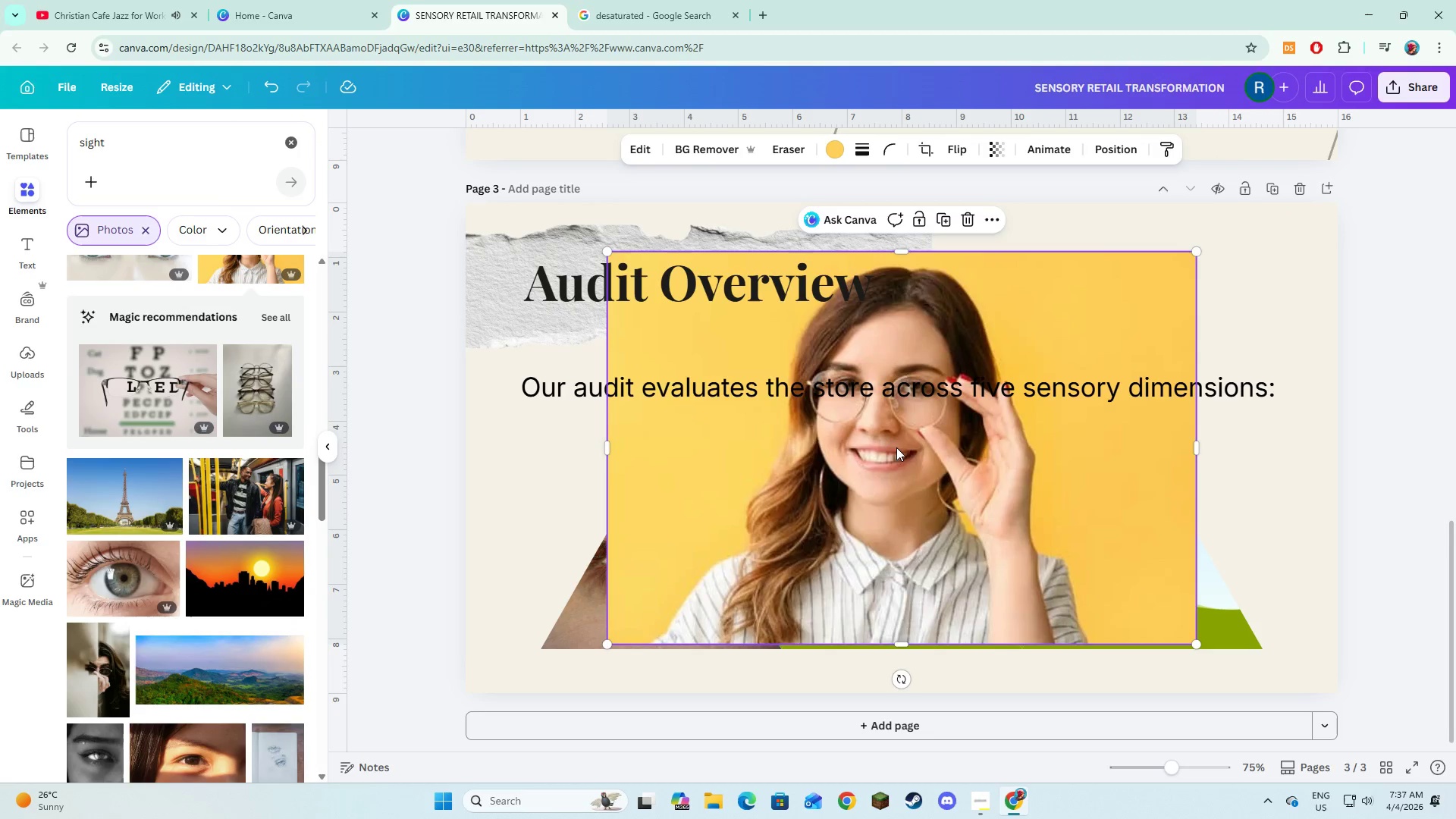 
left_click_drag(start_coordinate=[896, 447], to_coordinate=[626, 601])
 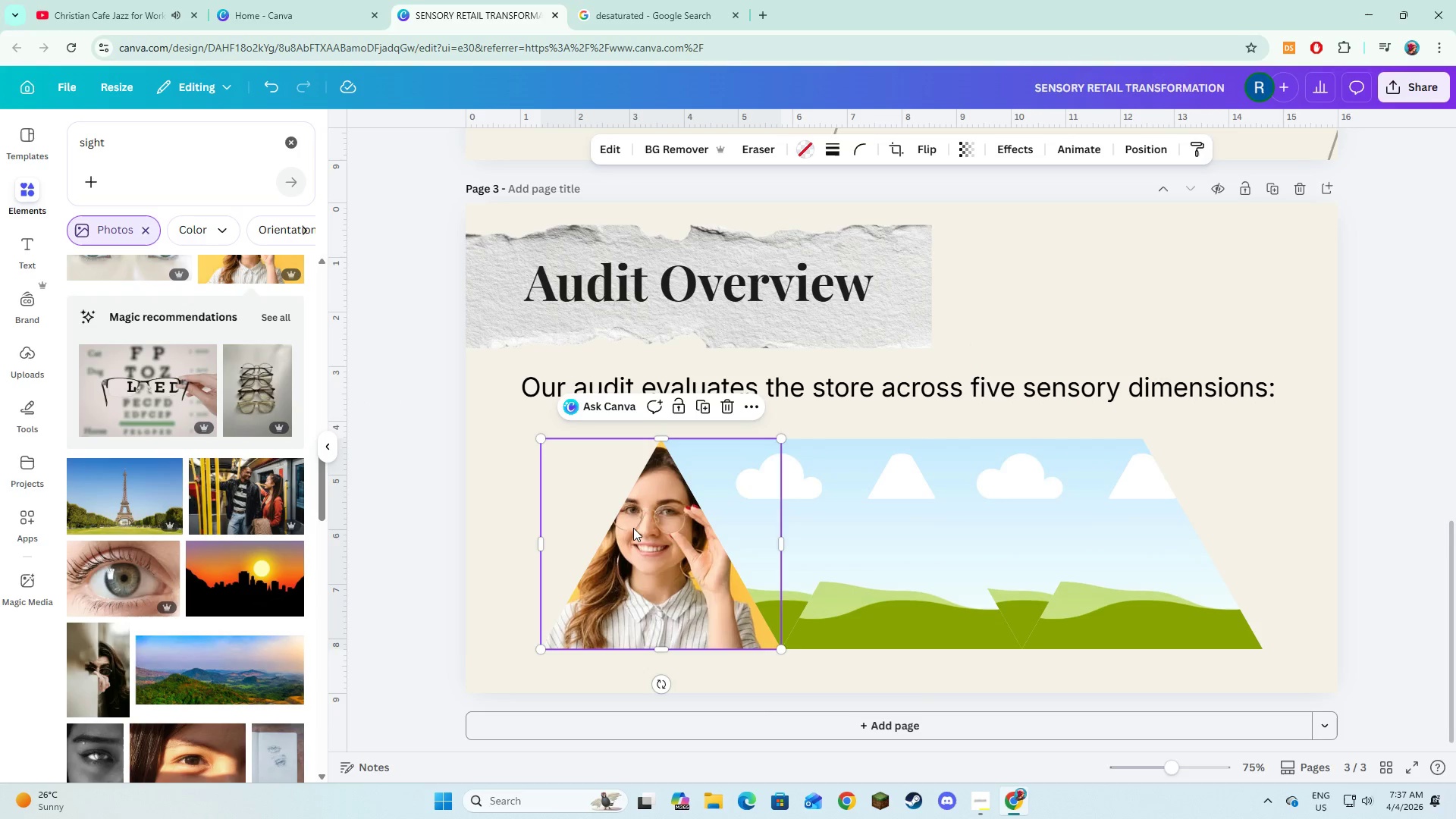 
double_click([633, 528])
 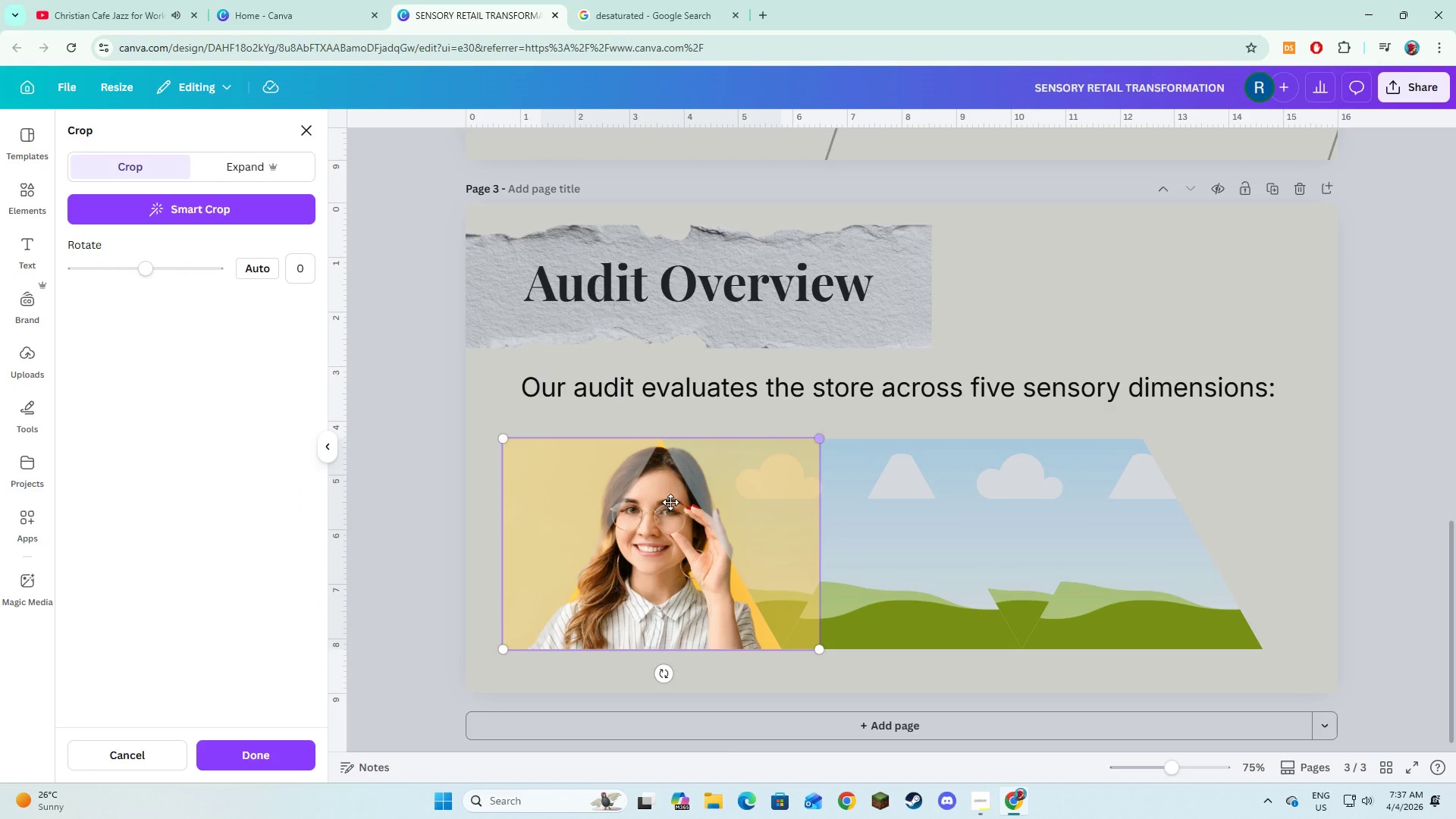 
left_click([413, 529])
 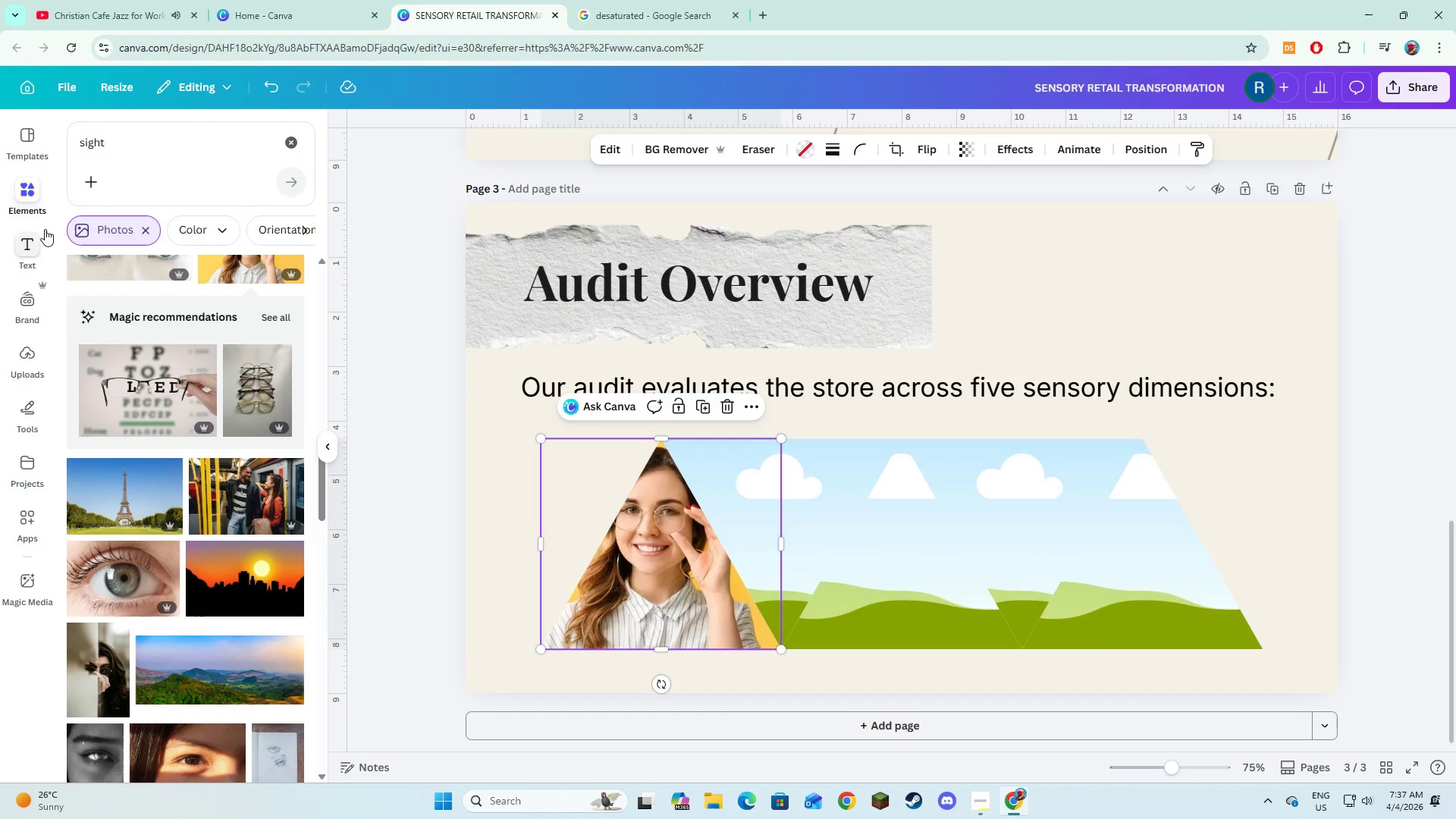 
left_click_drag(start_coordinate=[241, 152], to_coordinate=[75, 139])
 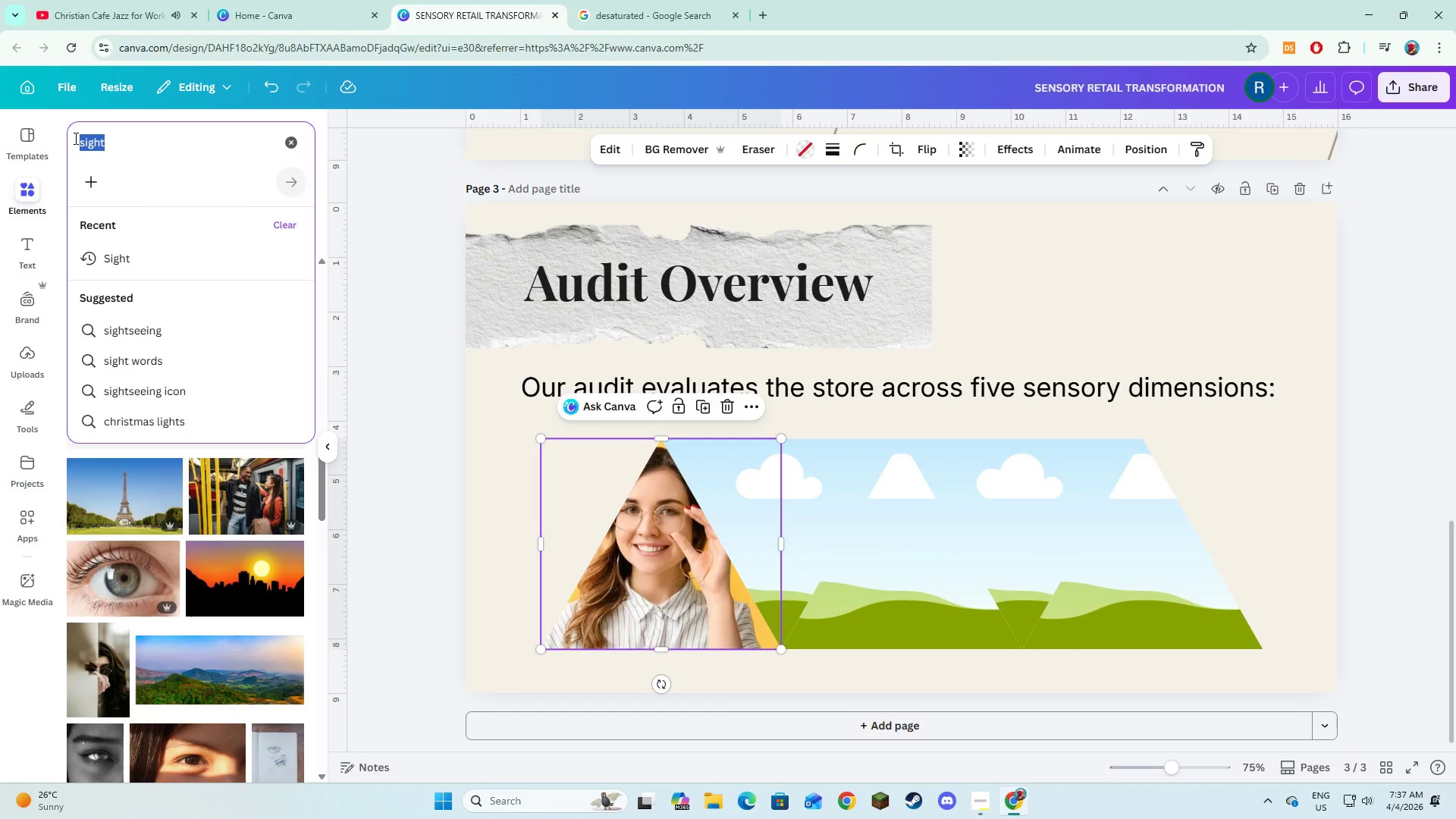 
type(sound)
 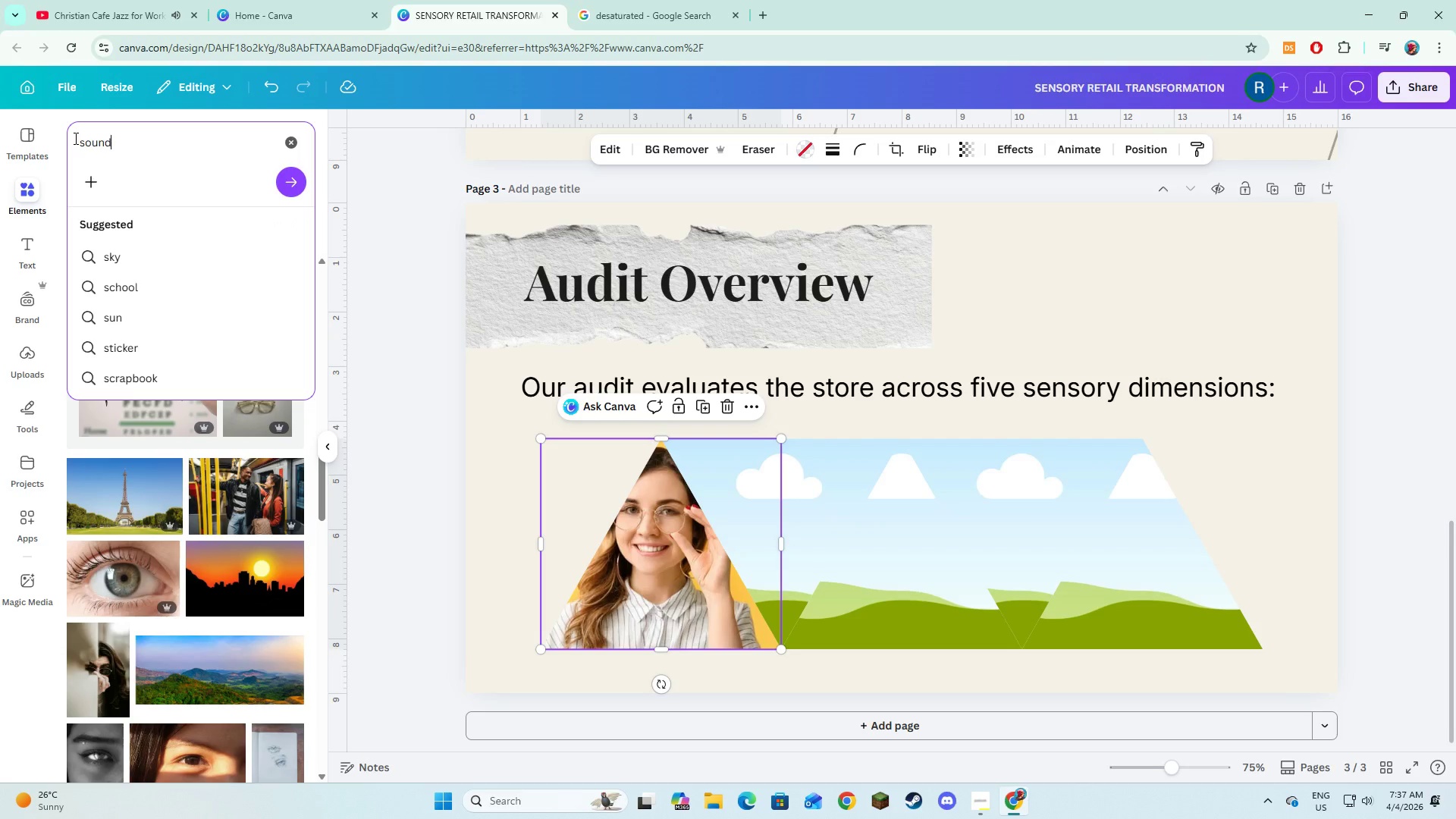 
key(Enter)
 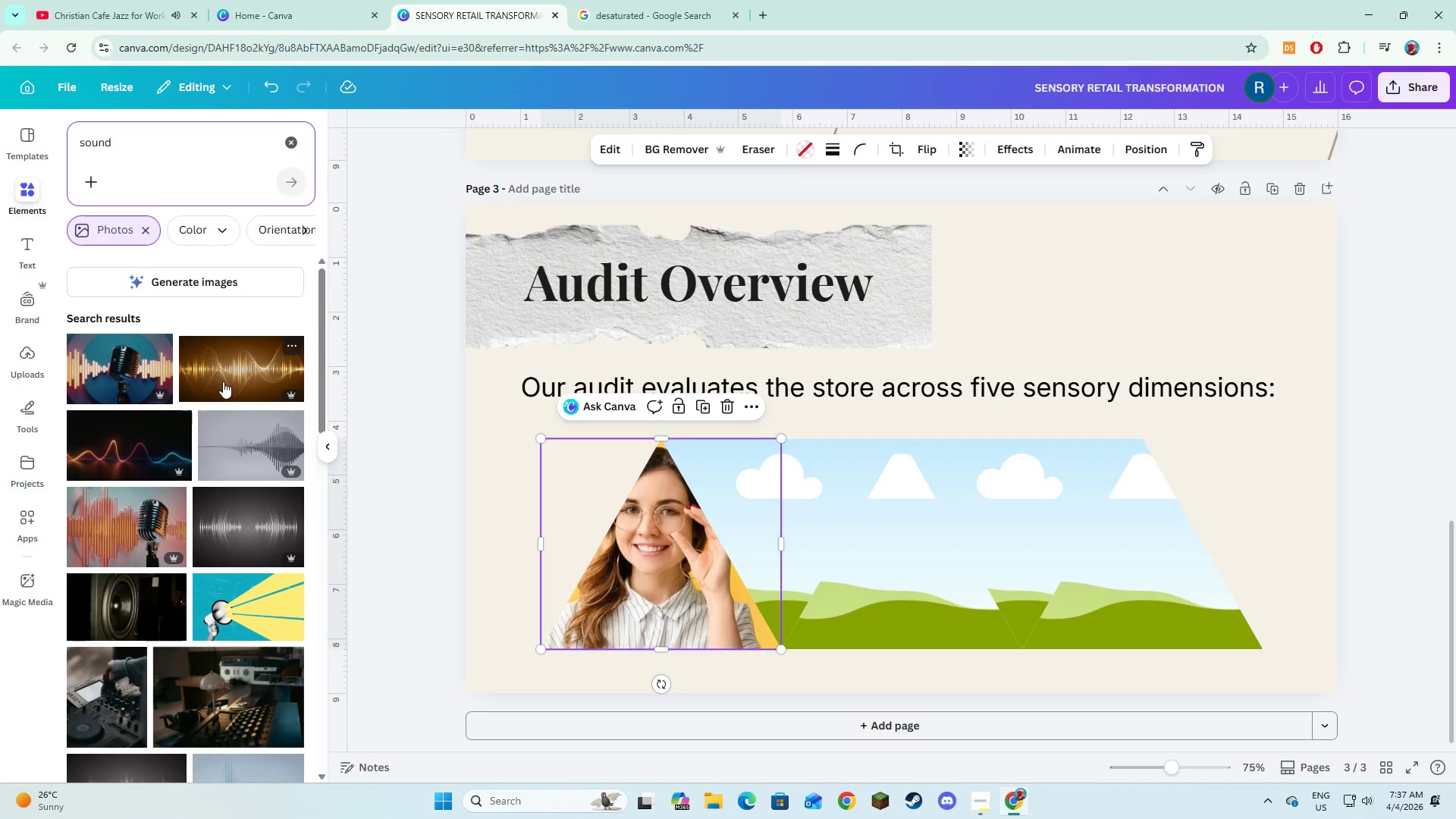 
mouse_move([224, 446])
 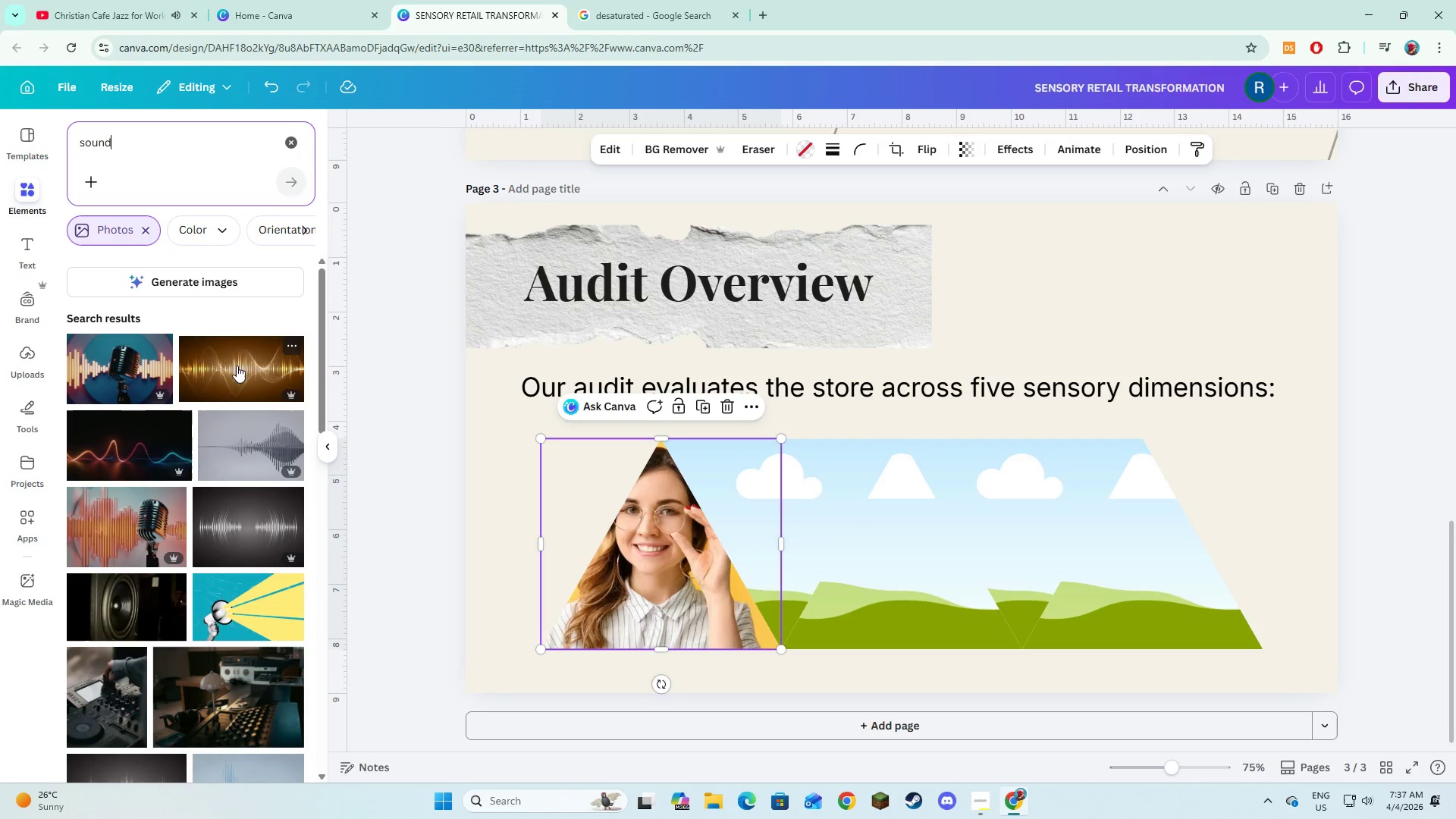 
scroll: coordinate [229, 528], scroll_direction: down, amount: 3.0
 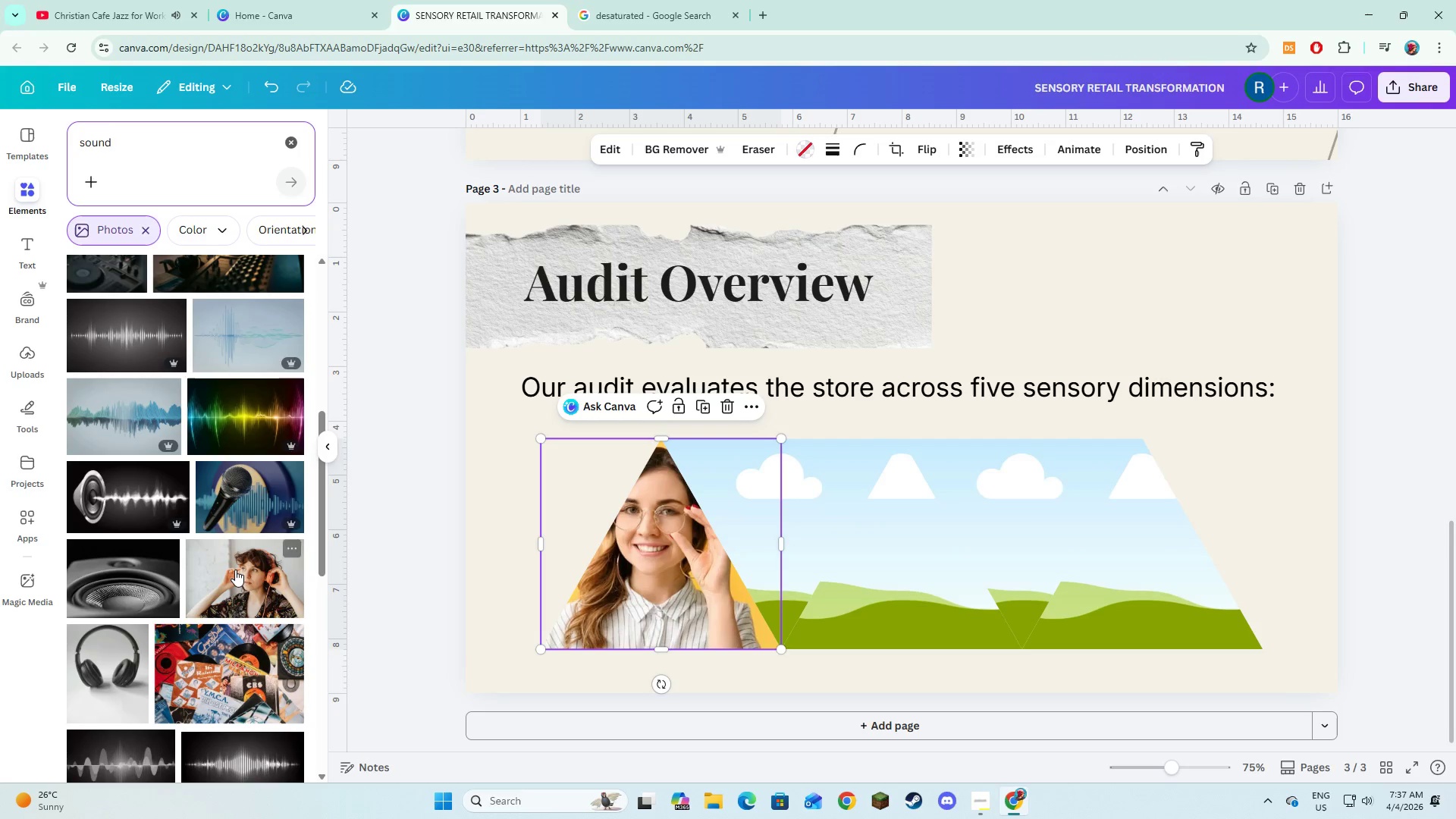 
left_click([235, 570])
 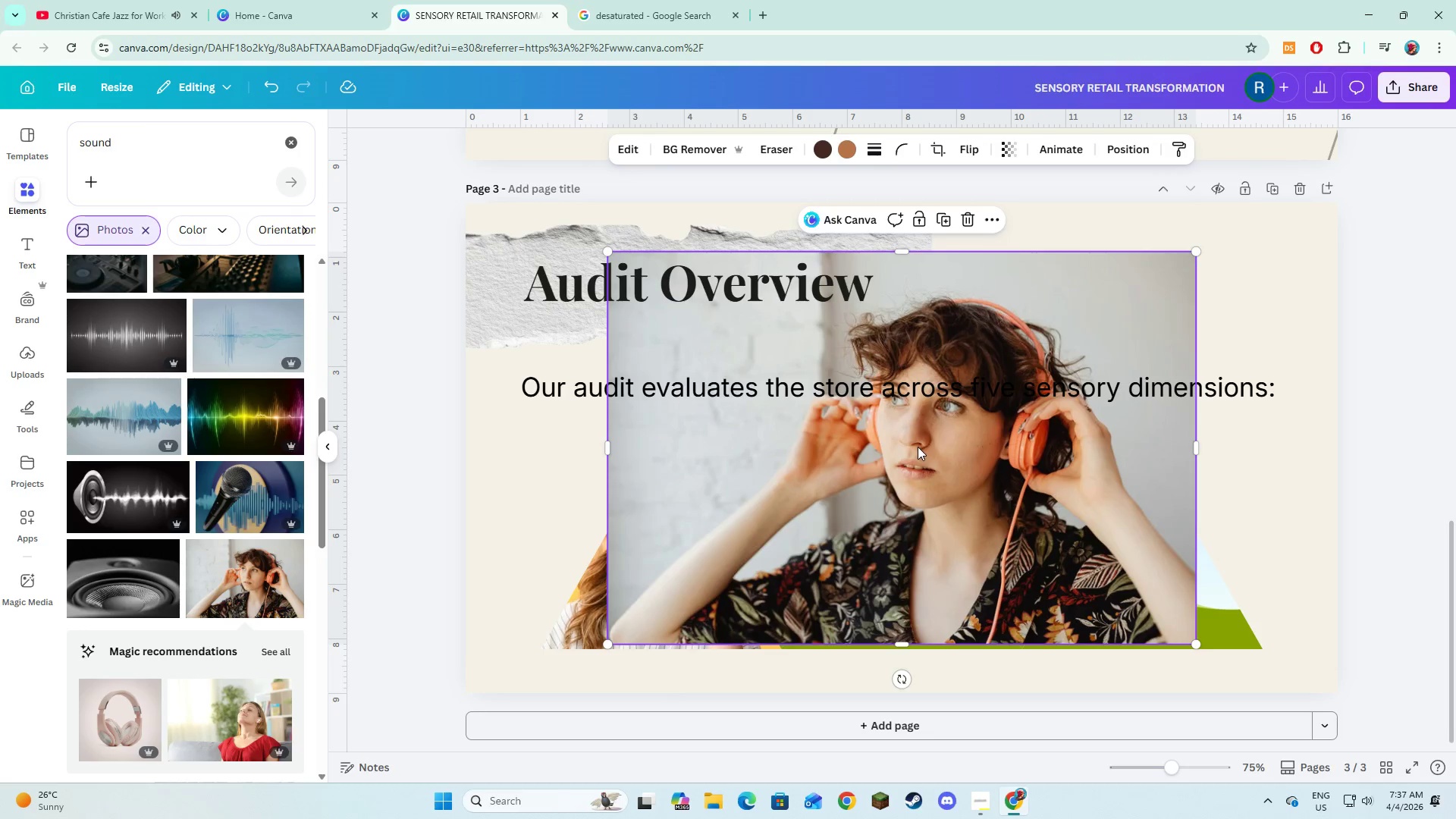 
left_click_drag(start_coordinate=[918, 447], to_coordinate=[774, 526])
 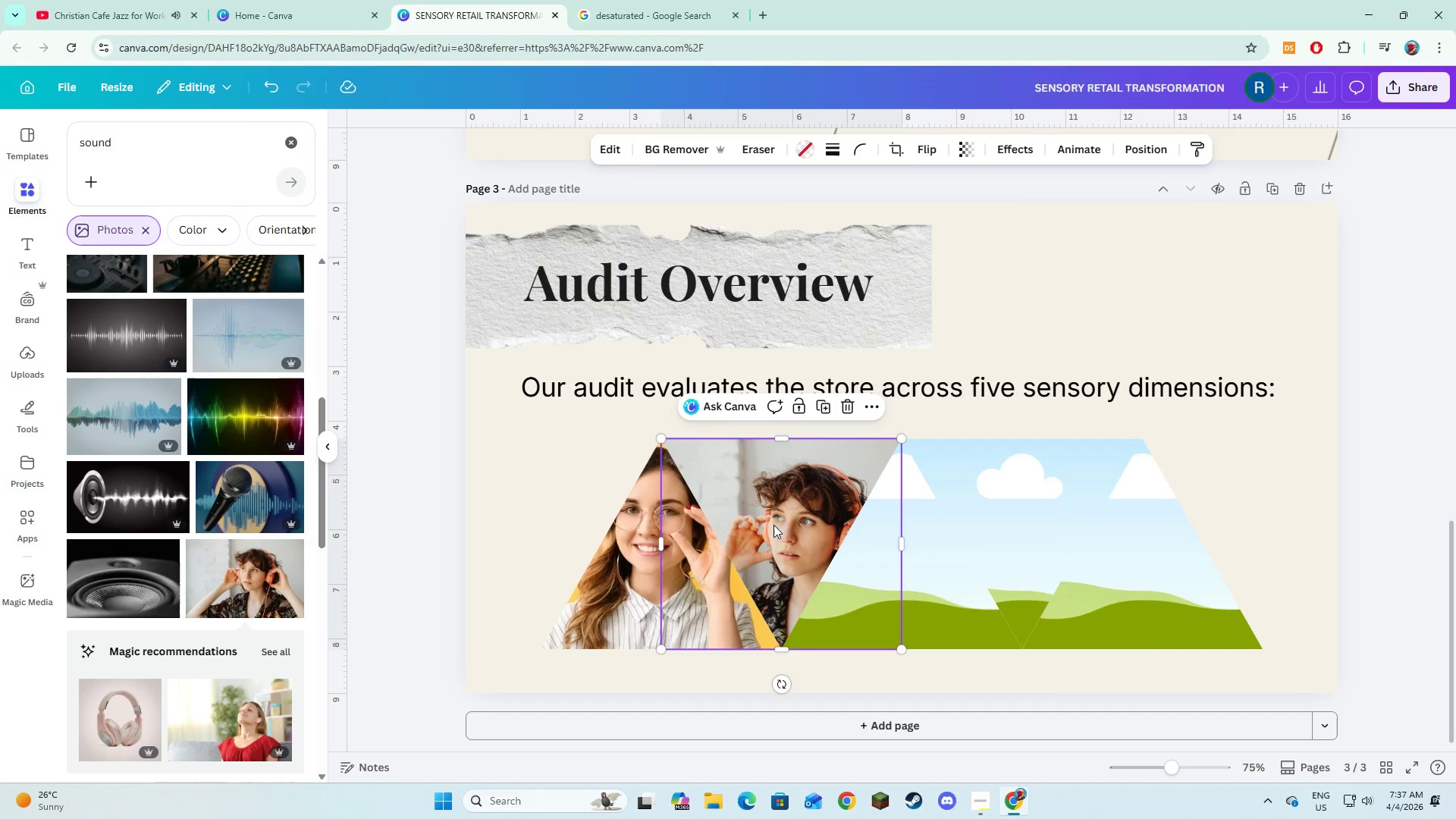 
double_click([774, 525])
 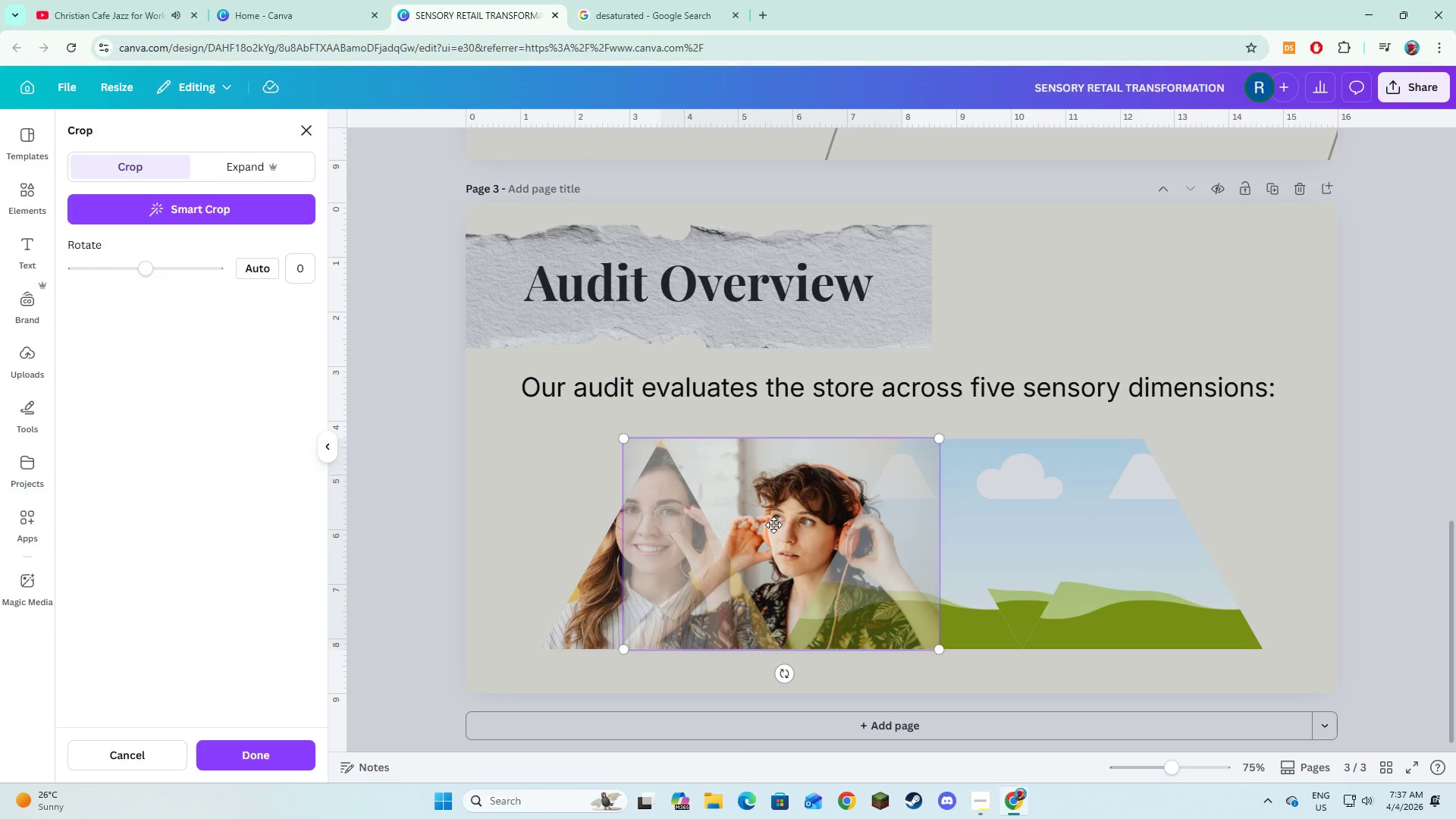 
left_click_drag(start_coordinate=[774, 525], to_coordinate=[741, 524])
 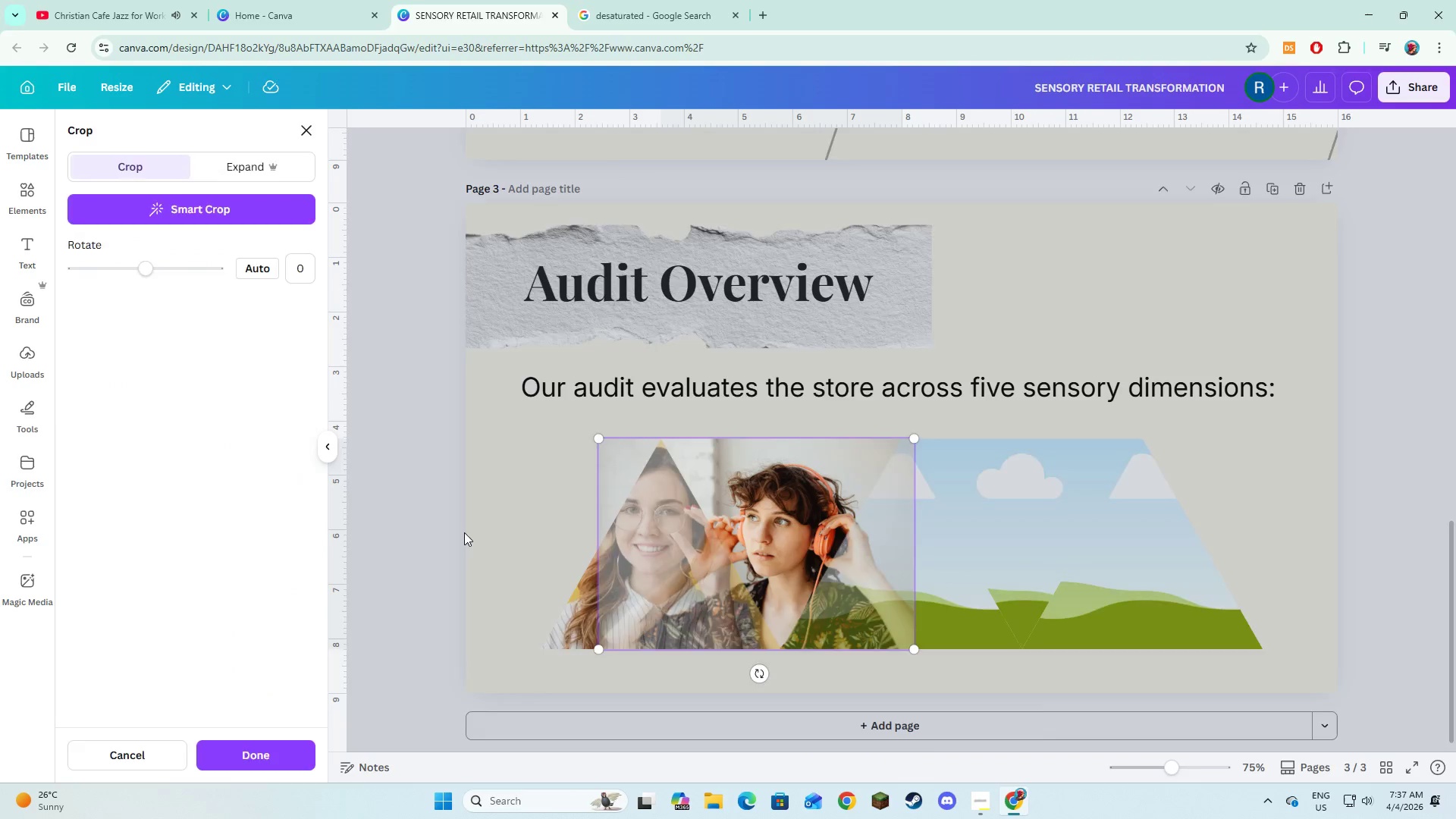 
left_click([464, 532])
 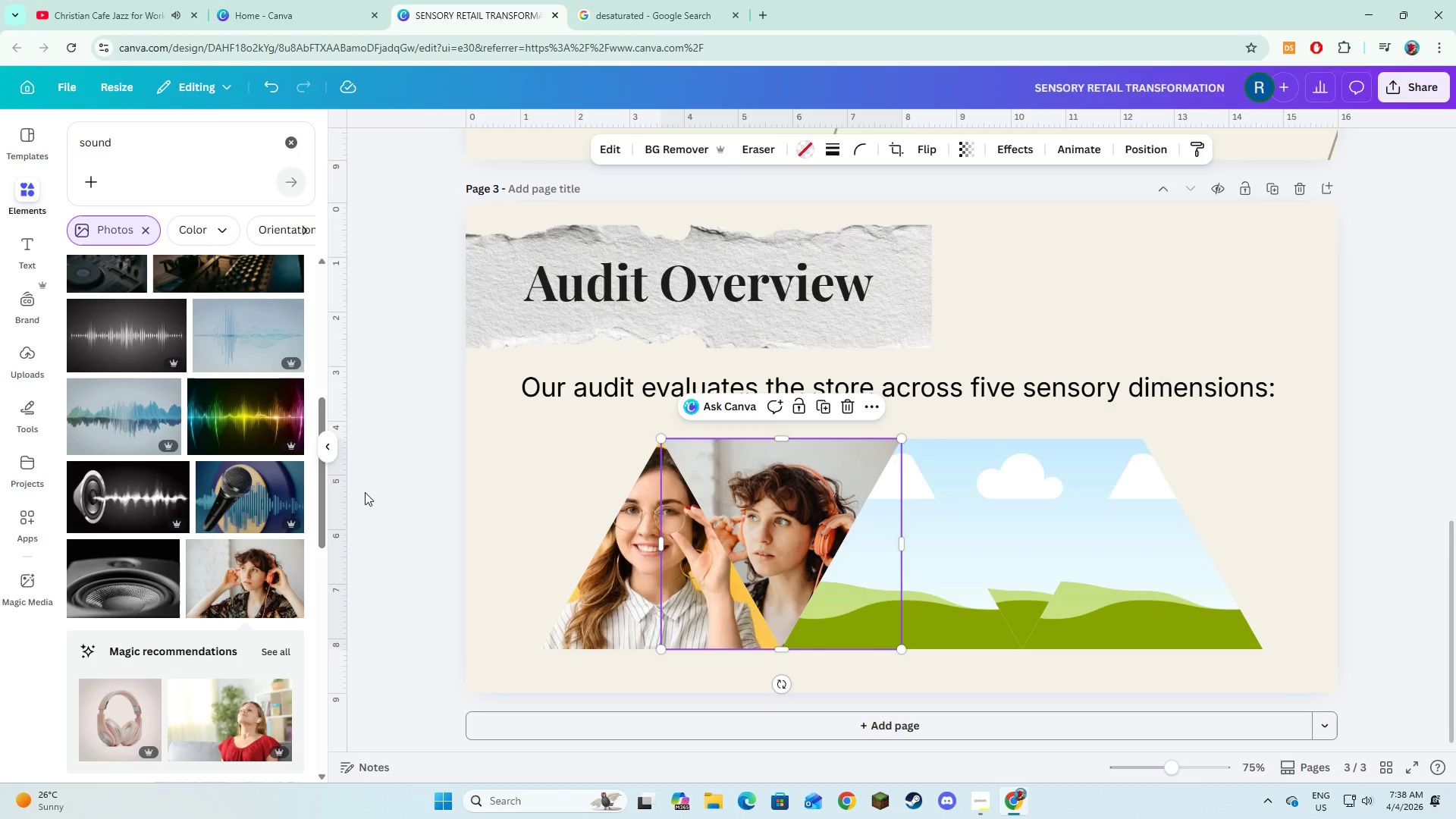 
wait(6.73)
 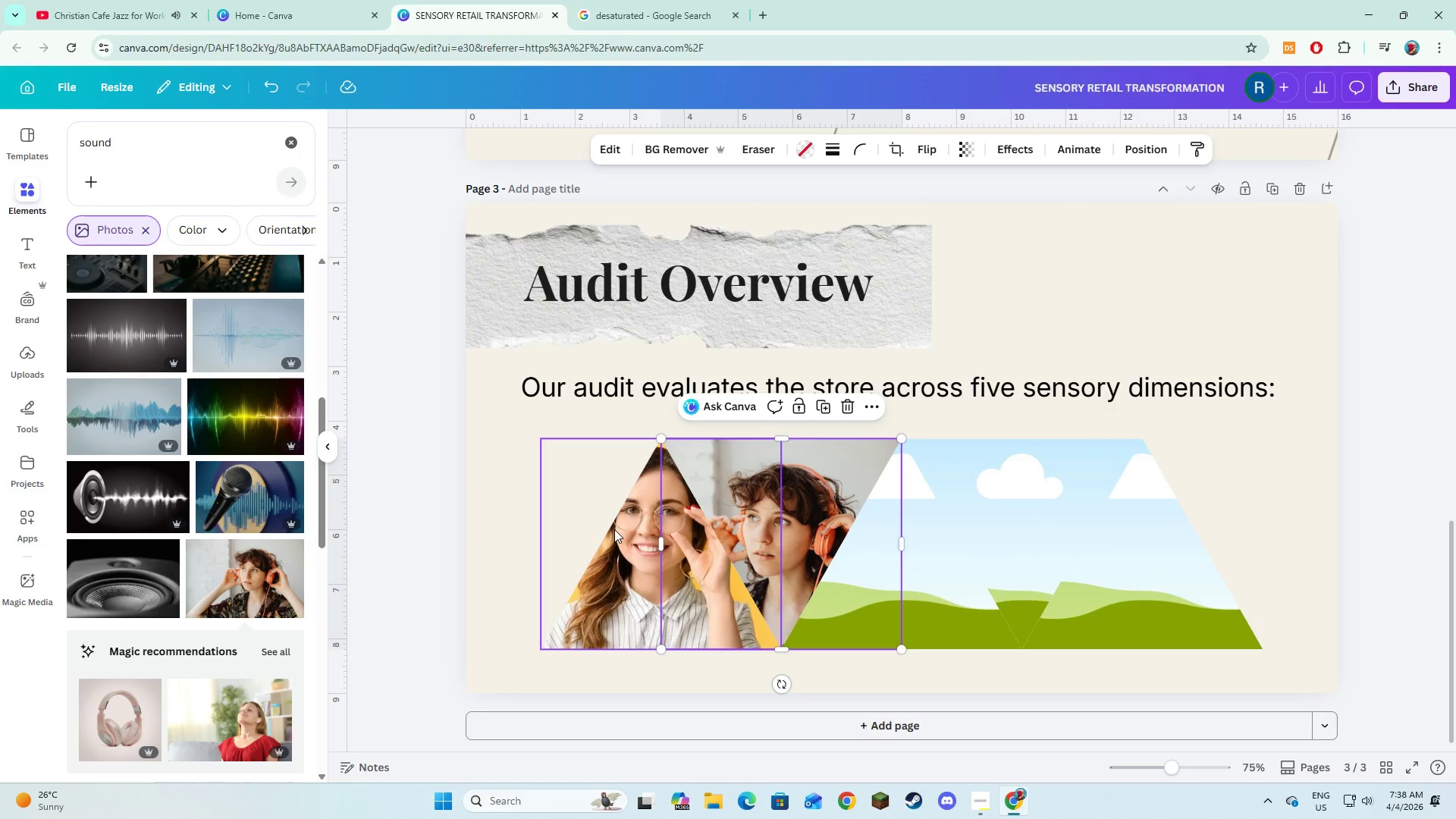 
left_click_drag(start_coordinate=[180, 147], to_coordinate=[71, 142])
 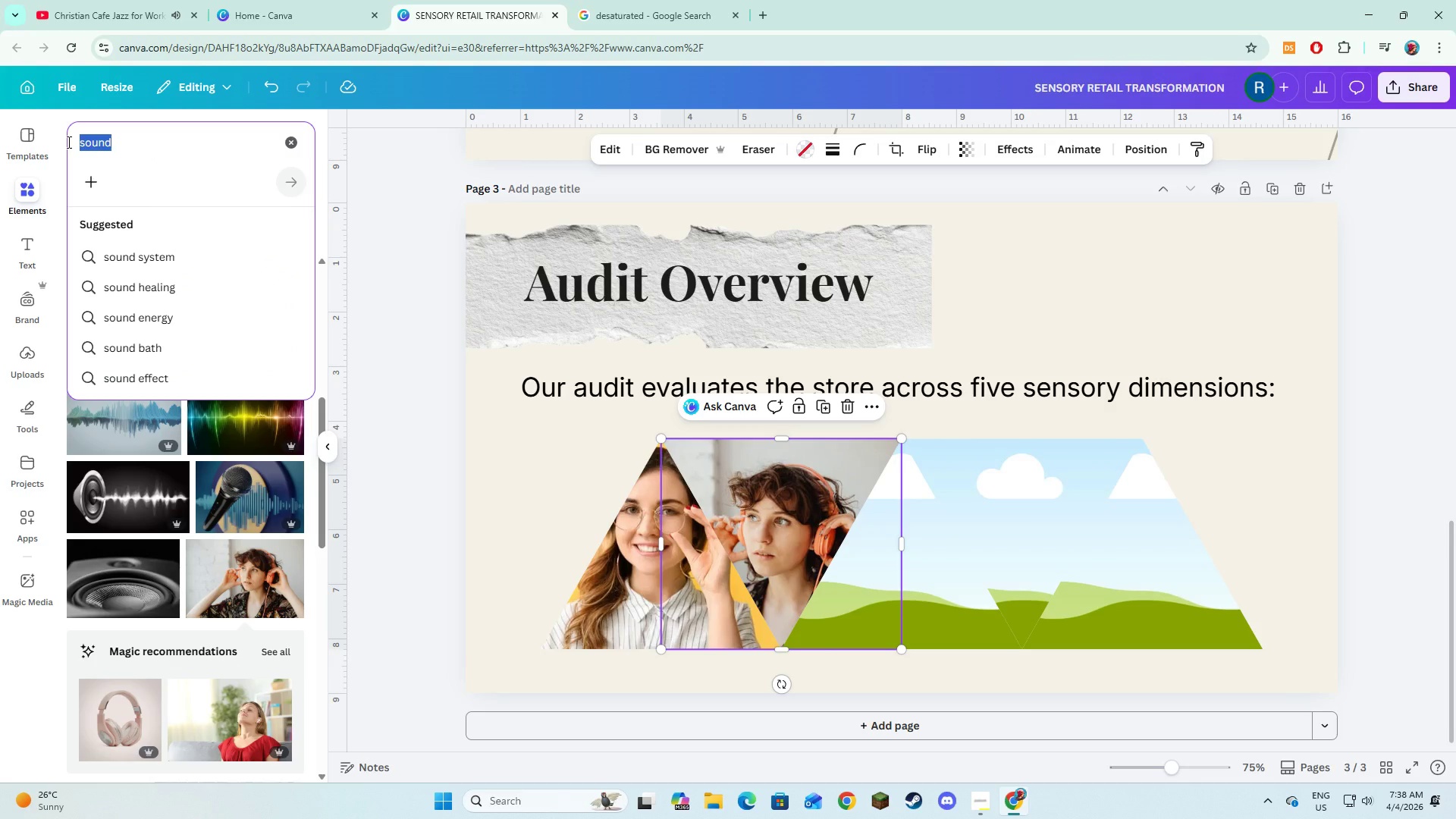 
type(SCent)
 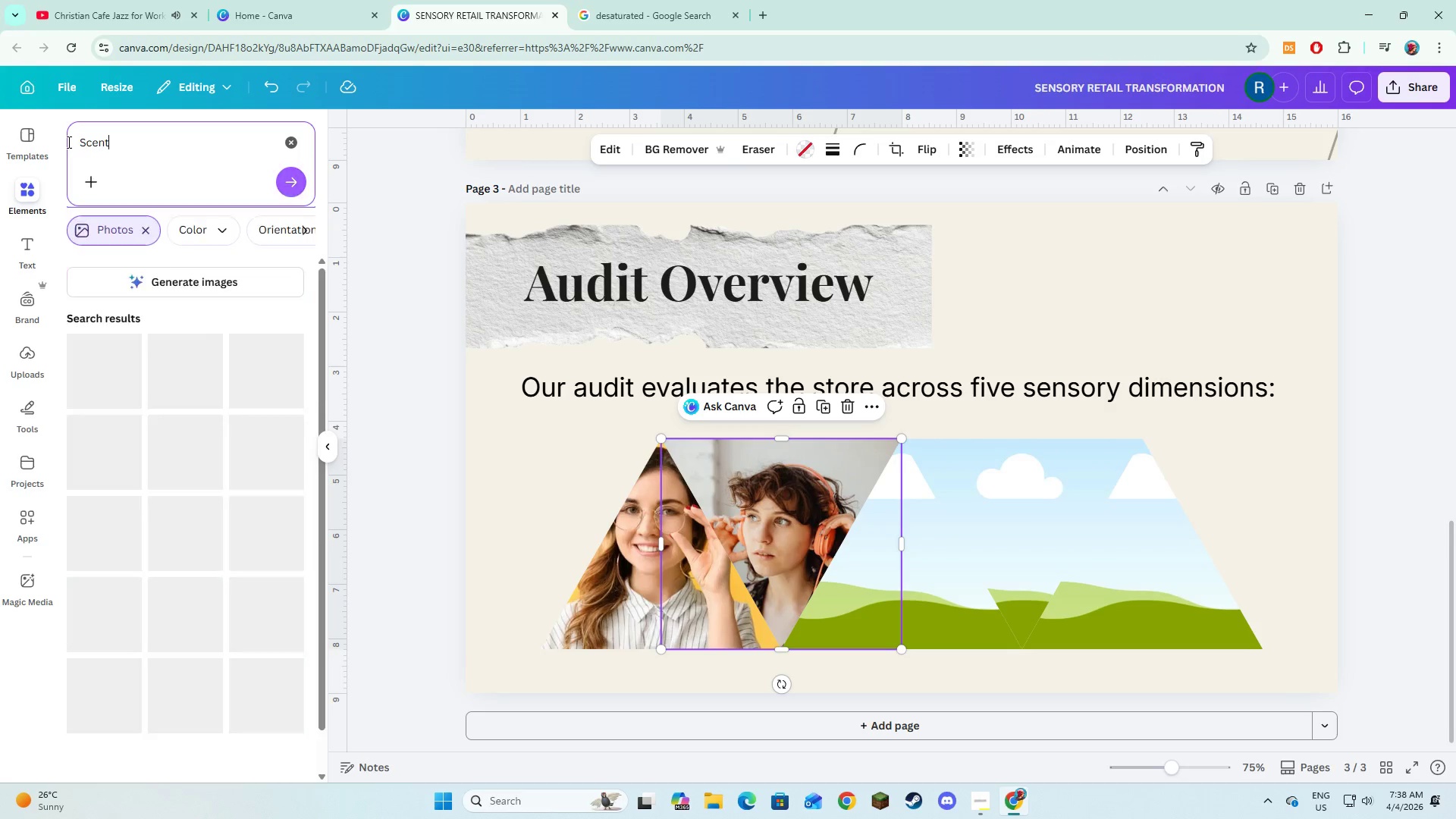 
key(Enter)
 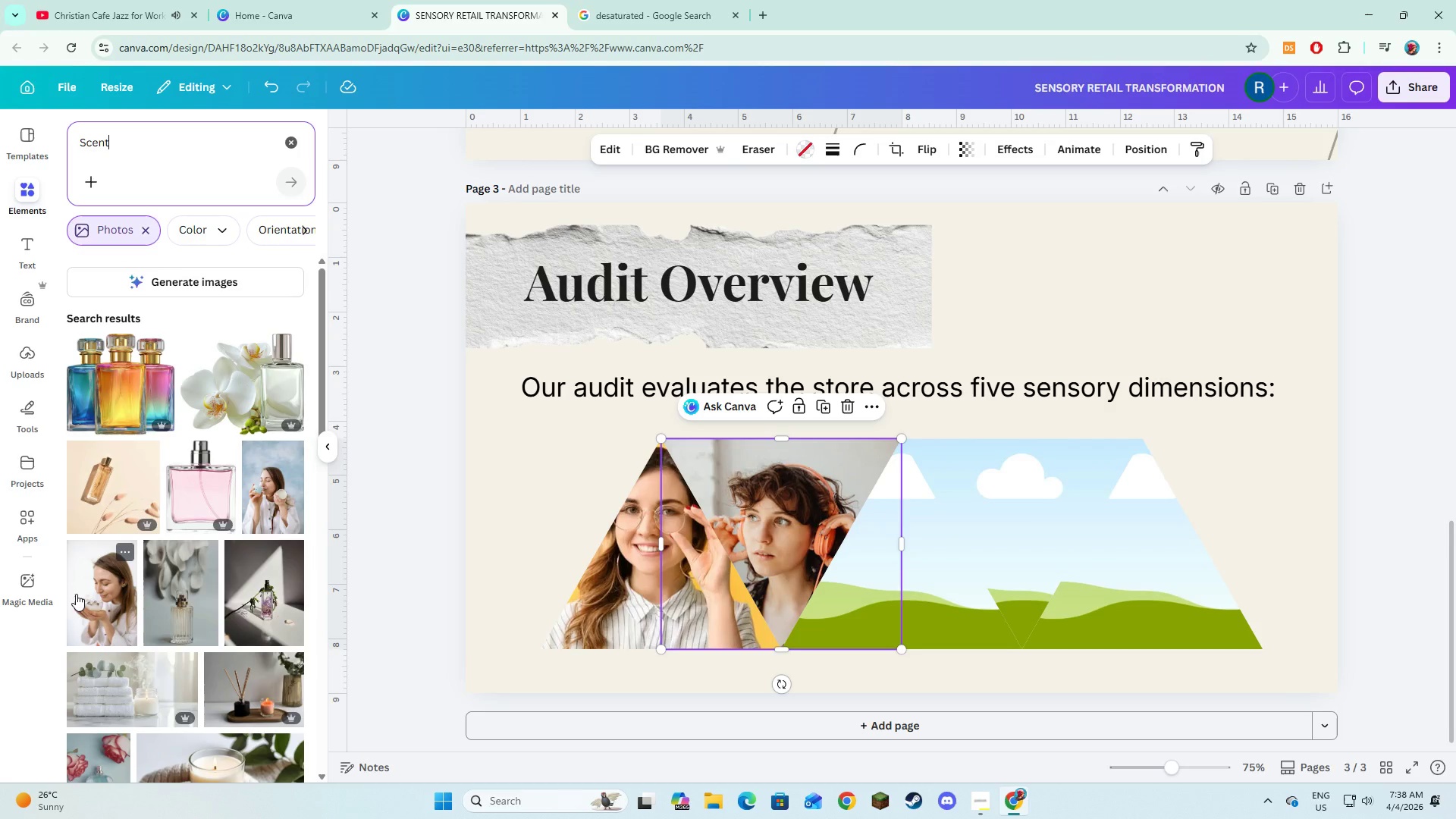 
left_click([91, 598])
 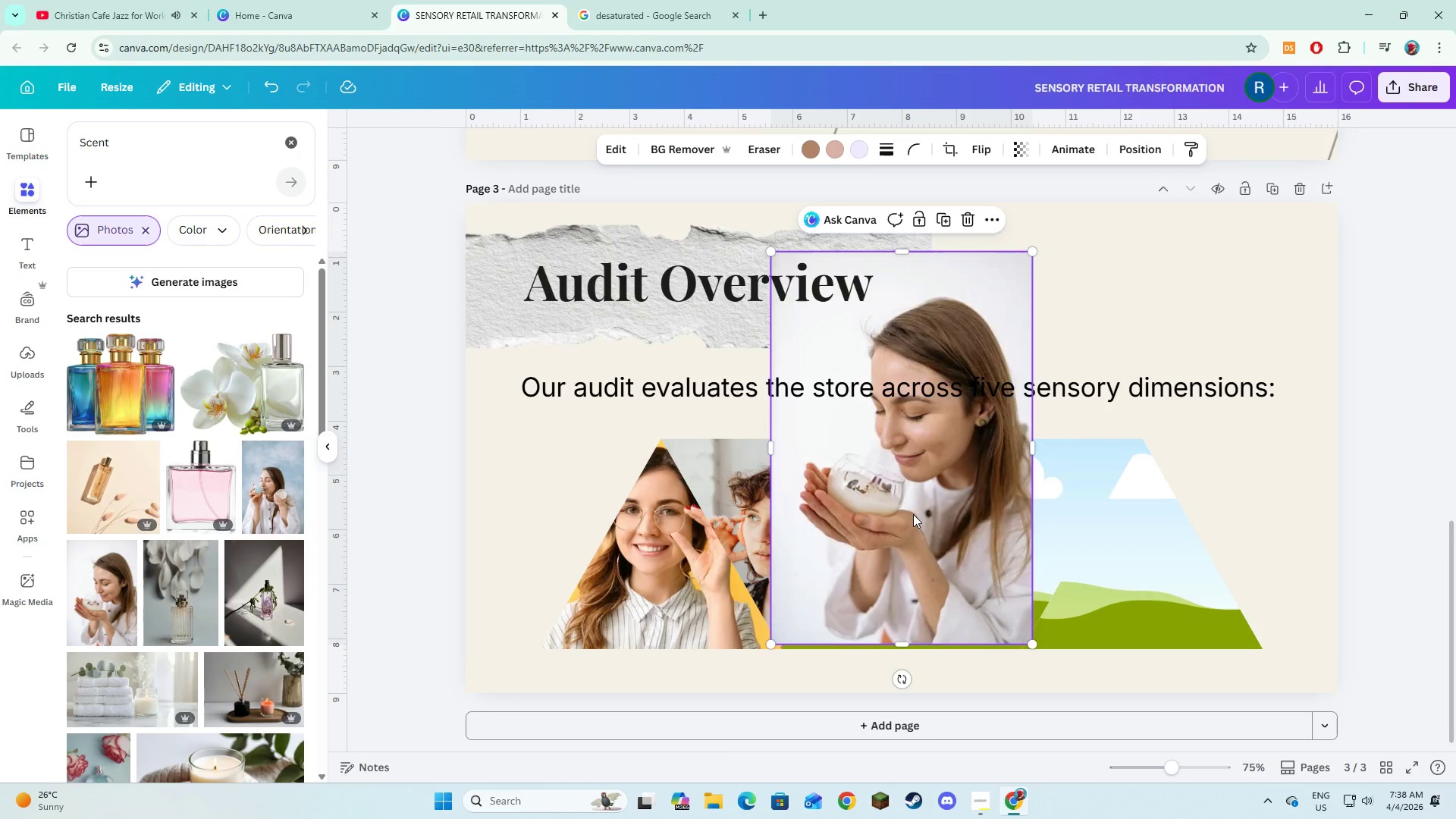 
left_click_drag(start_coordinate=[912, 505], to_coordinate=[857, 539])
 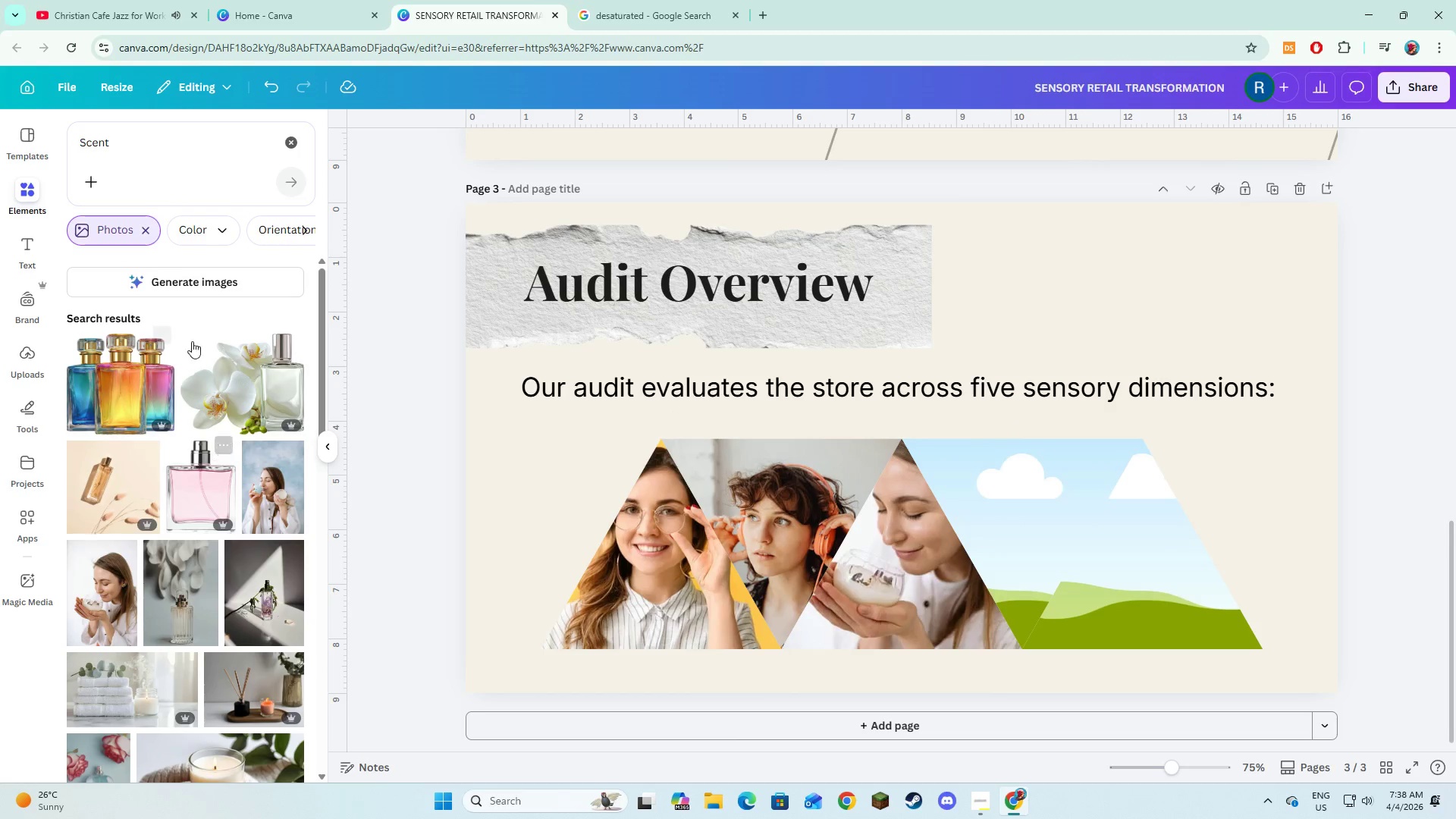 
left_click_drag(start_coordinate=[211, 138], to_coordinate=[41, 149])
 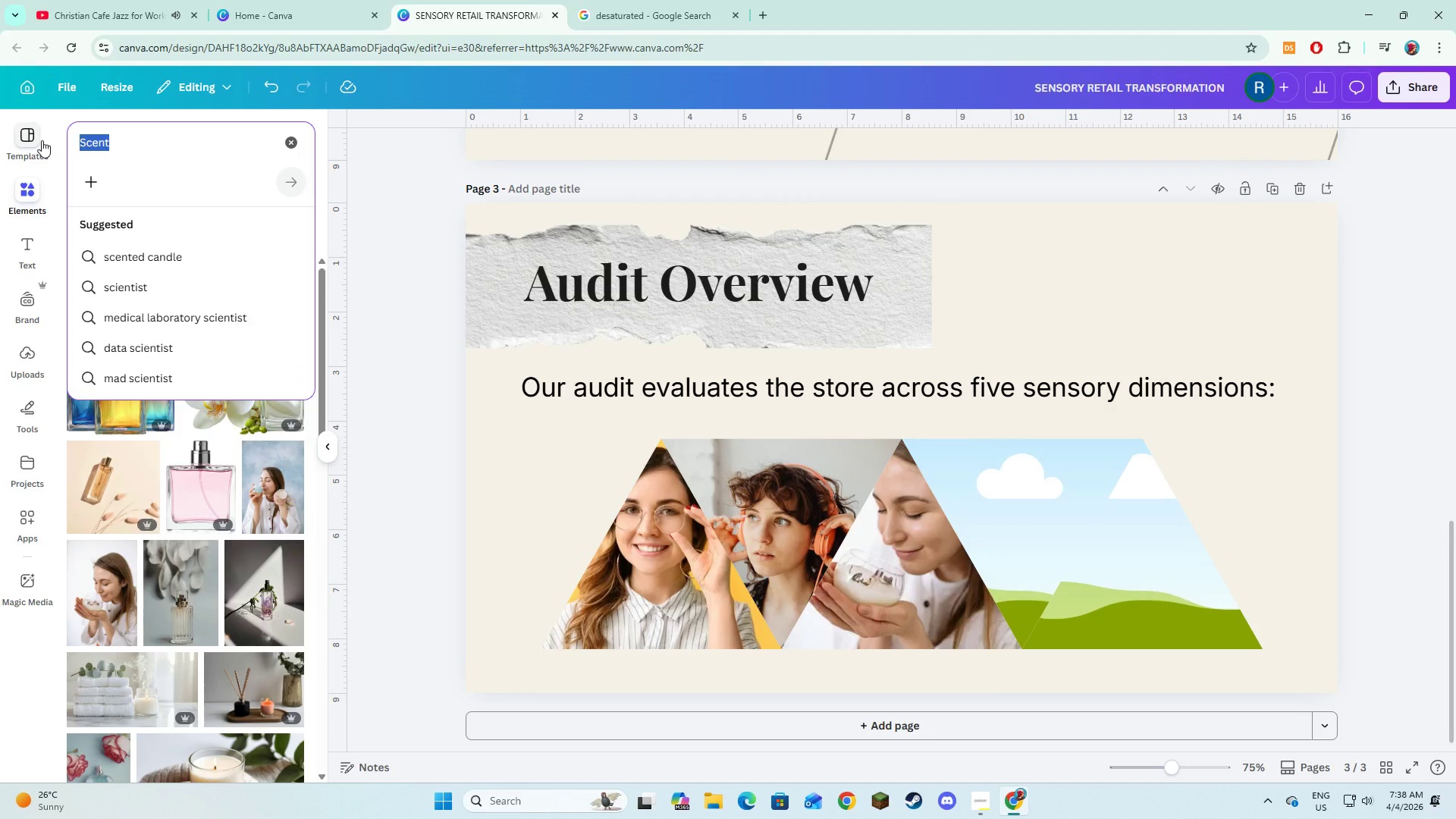 
type(Tp)
key(Backspace)
type(ouch)
 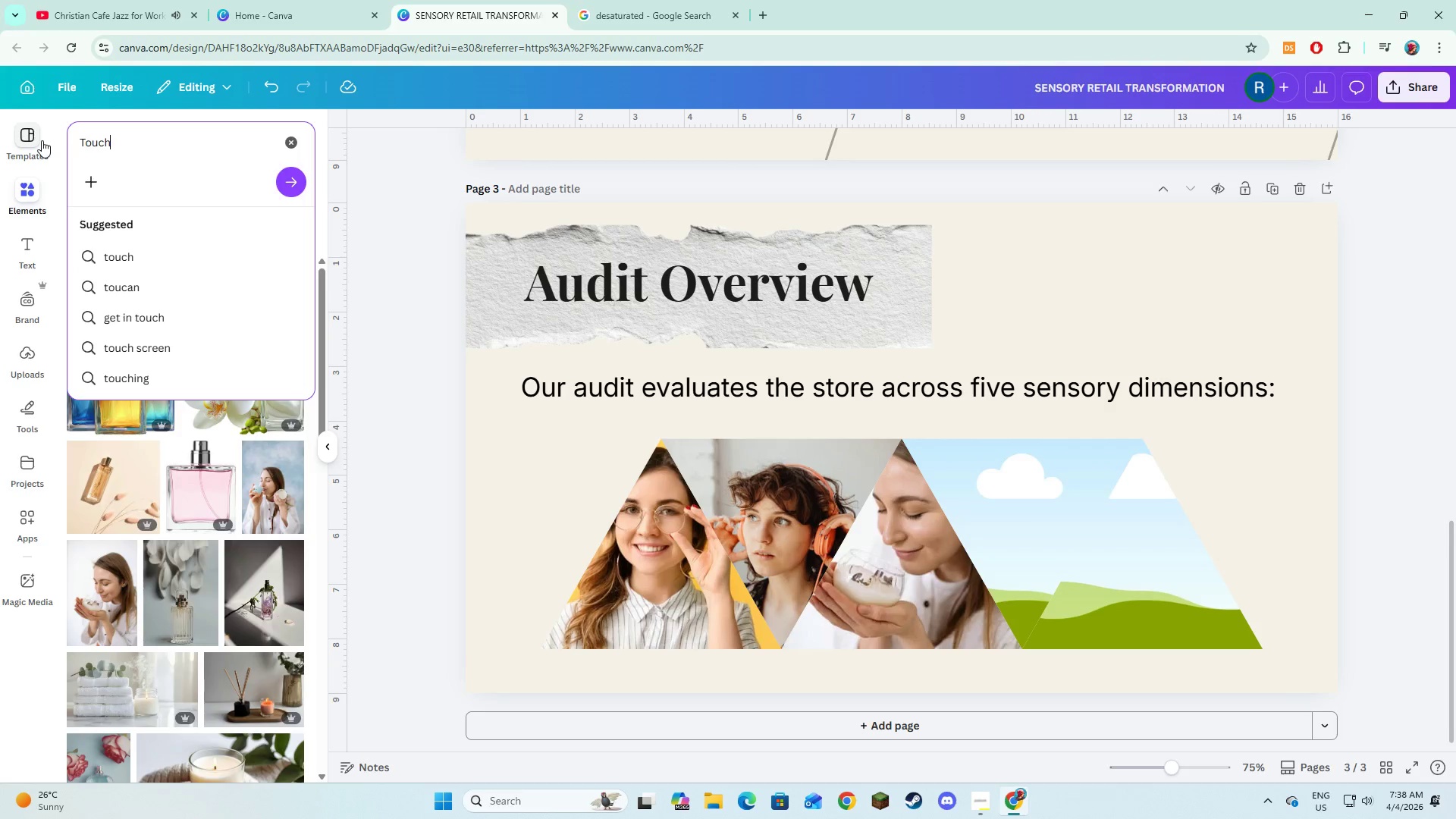 
key(Enter)
 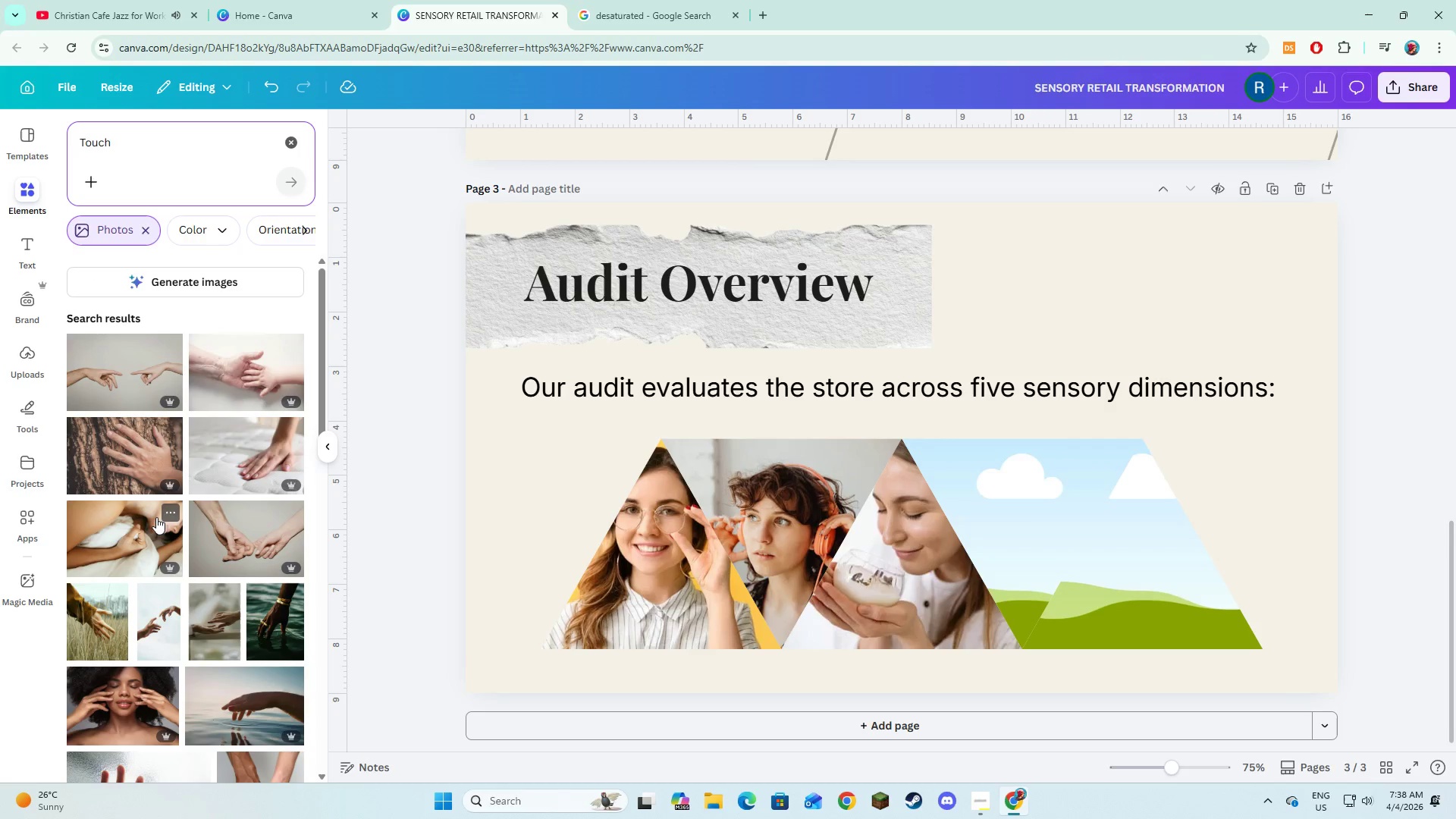 
wait(7.16)
 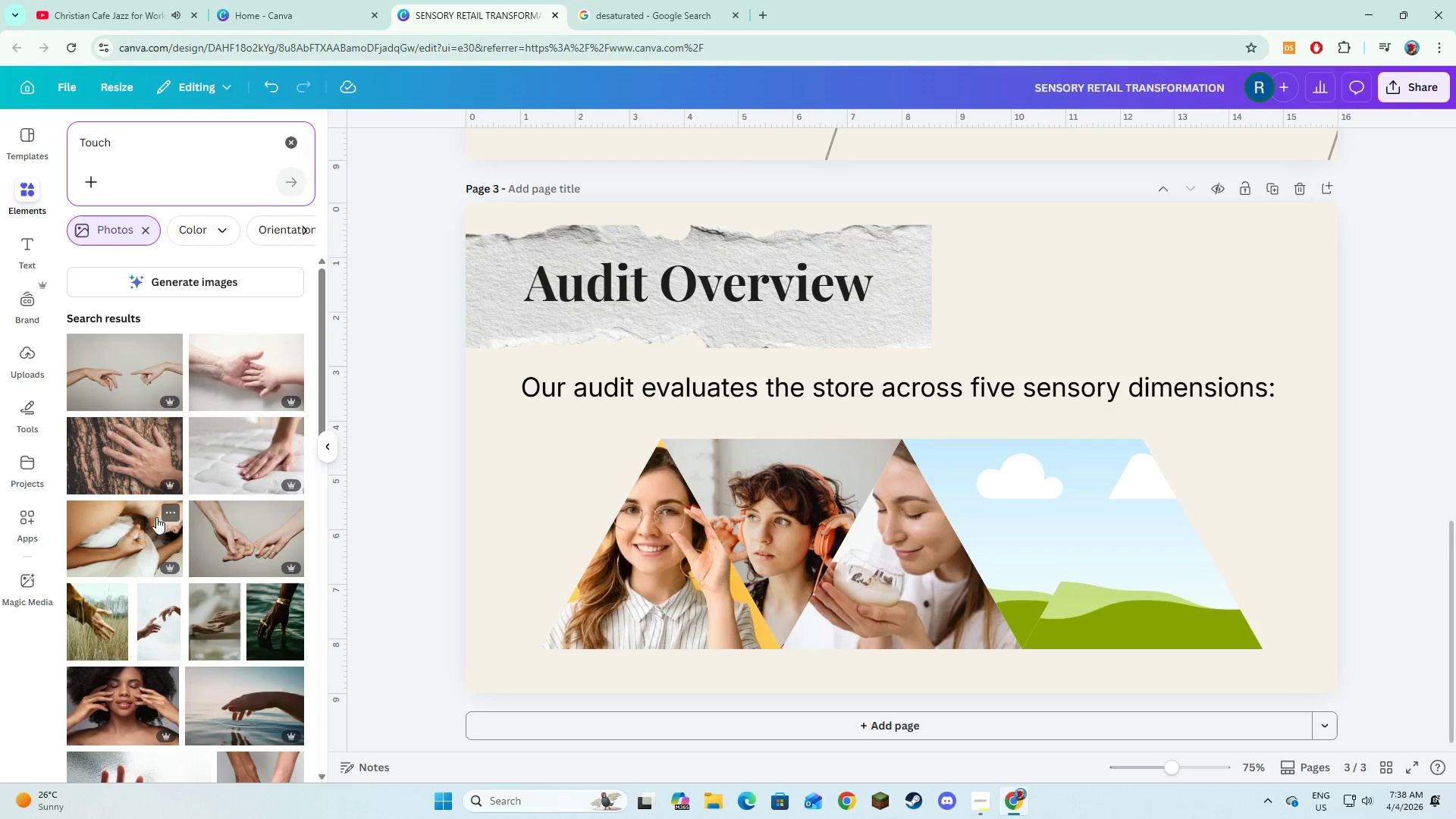 
scroll: coordinate [177, 555], scroll_direction: down, amount: 4.0
 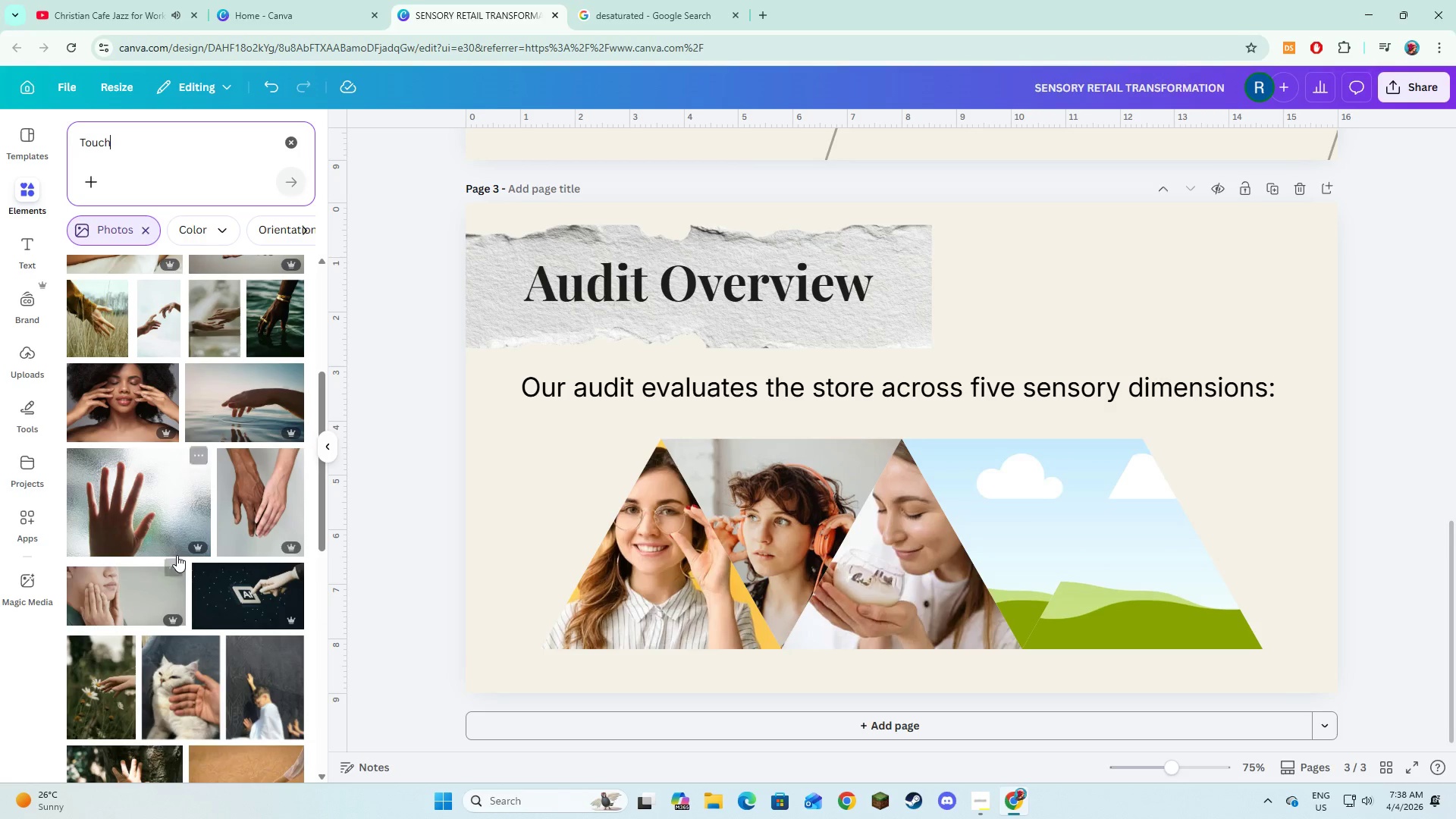 
scroll: coordinate [177, 555], scroll_direction: up, amount: 4.0
 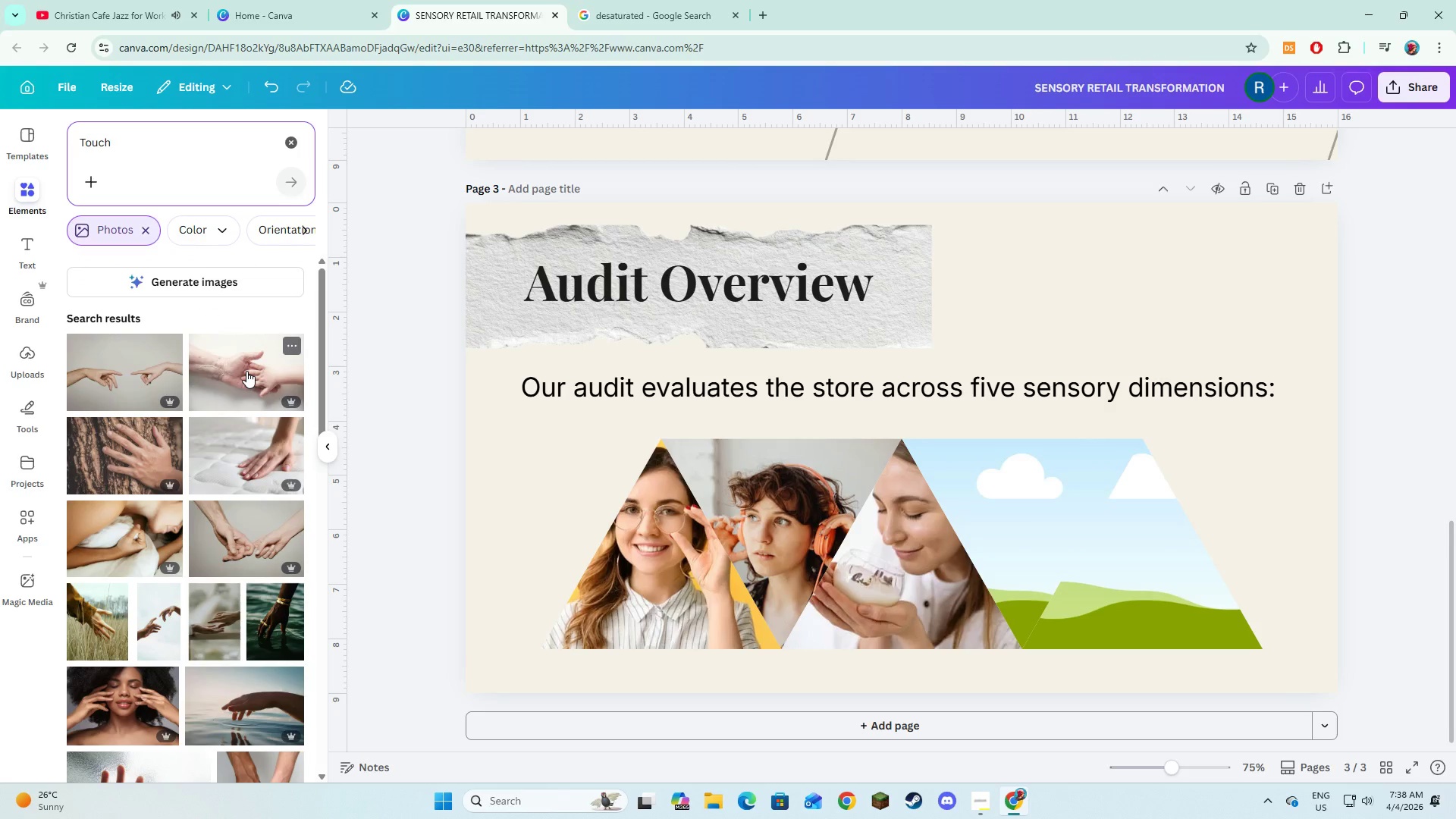 
wait(5.26)
 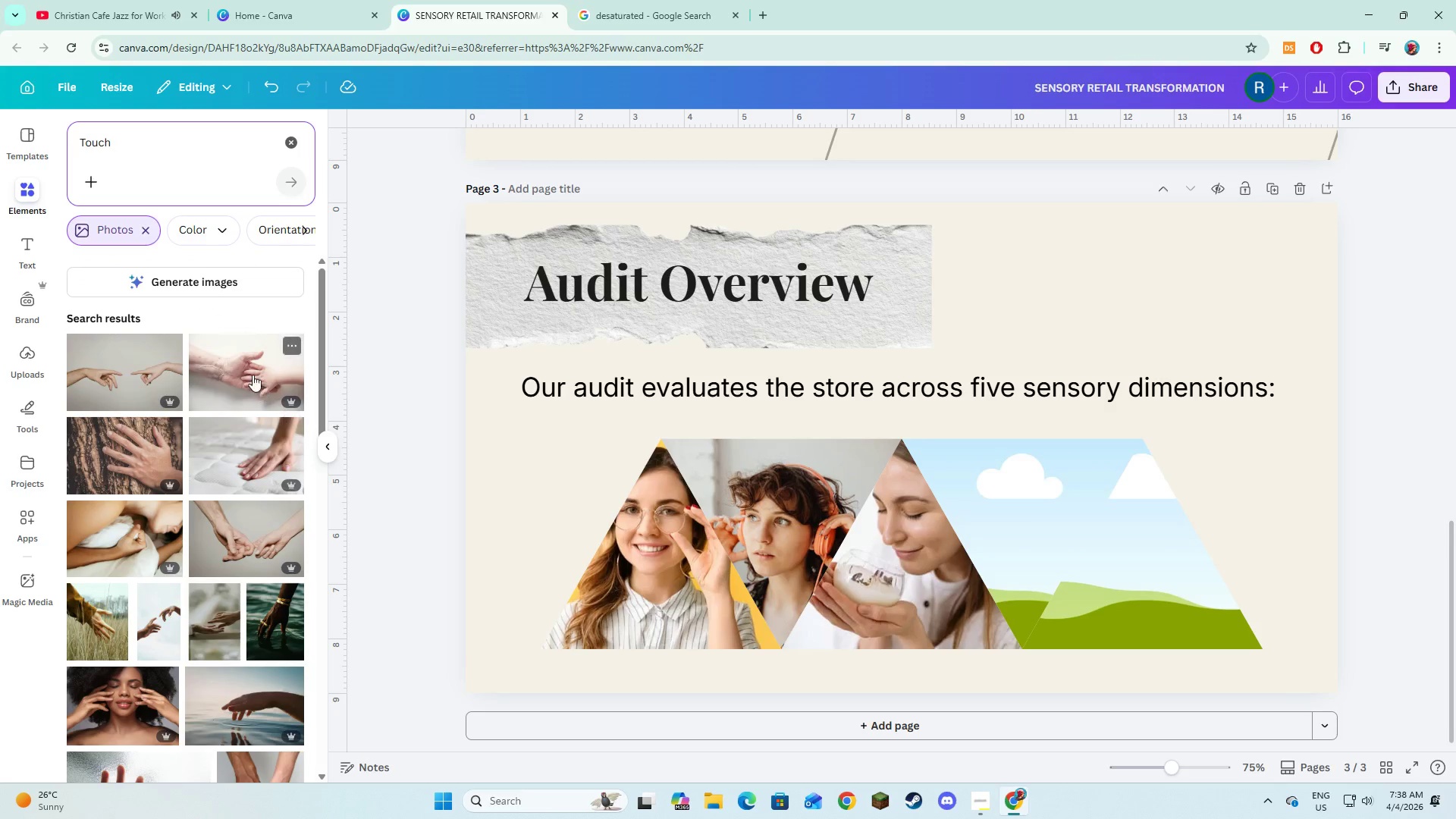 
left_click([246, 375])
 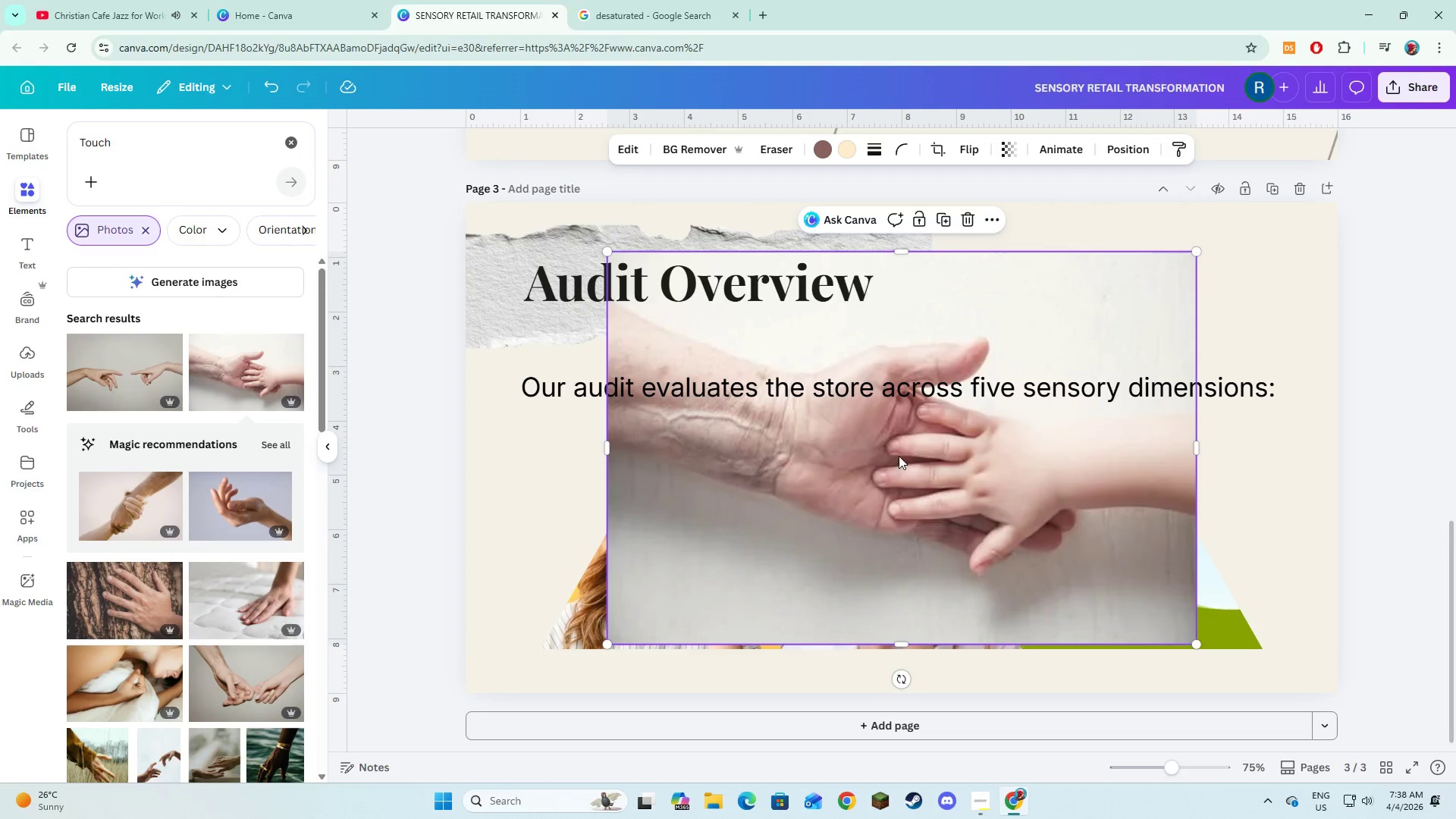 
left_click_drag(start_coordinate=[951, 457], to_coordinate=[1048, 530])
 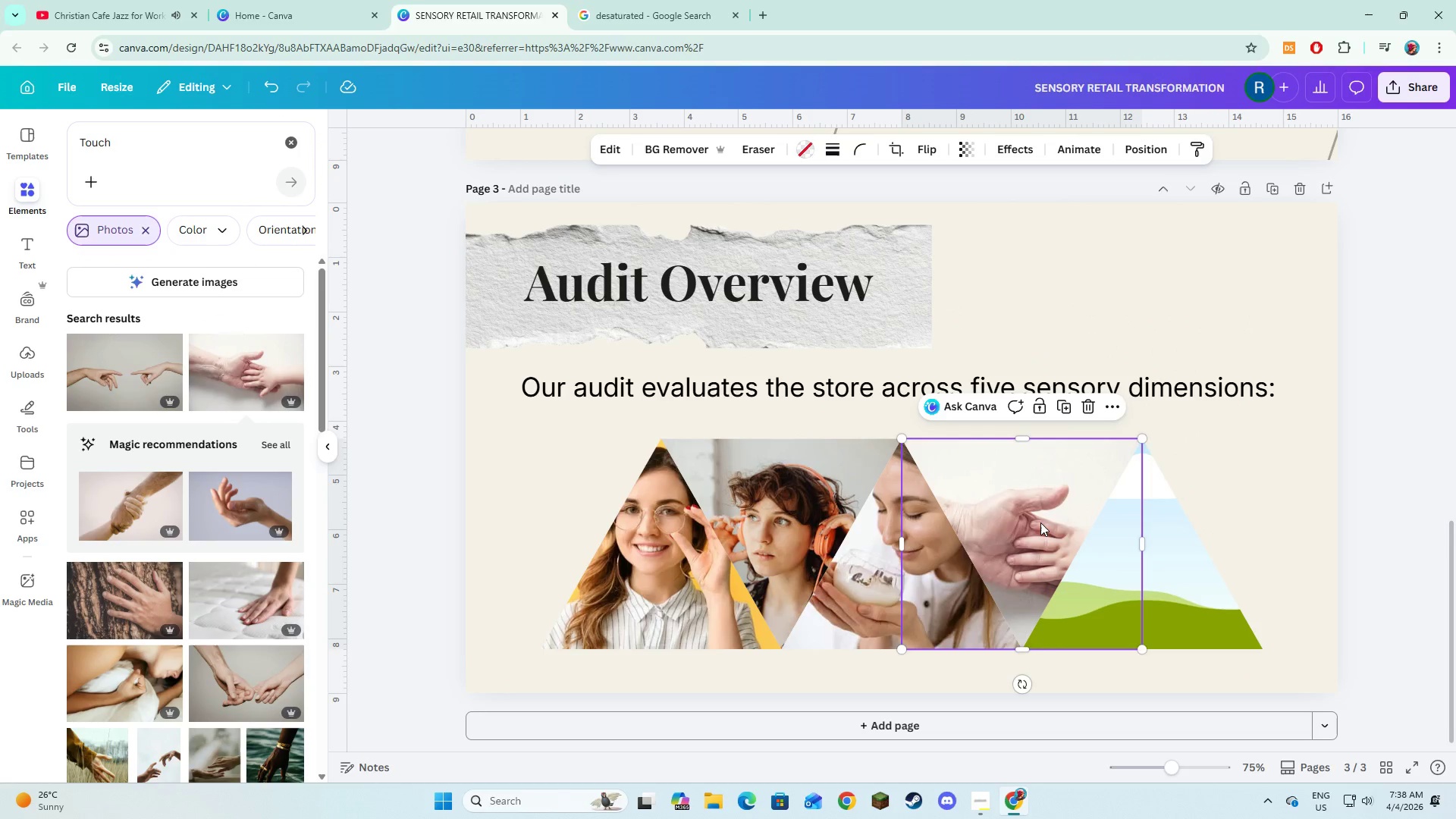 
double_click([1040, 522])
 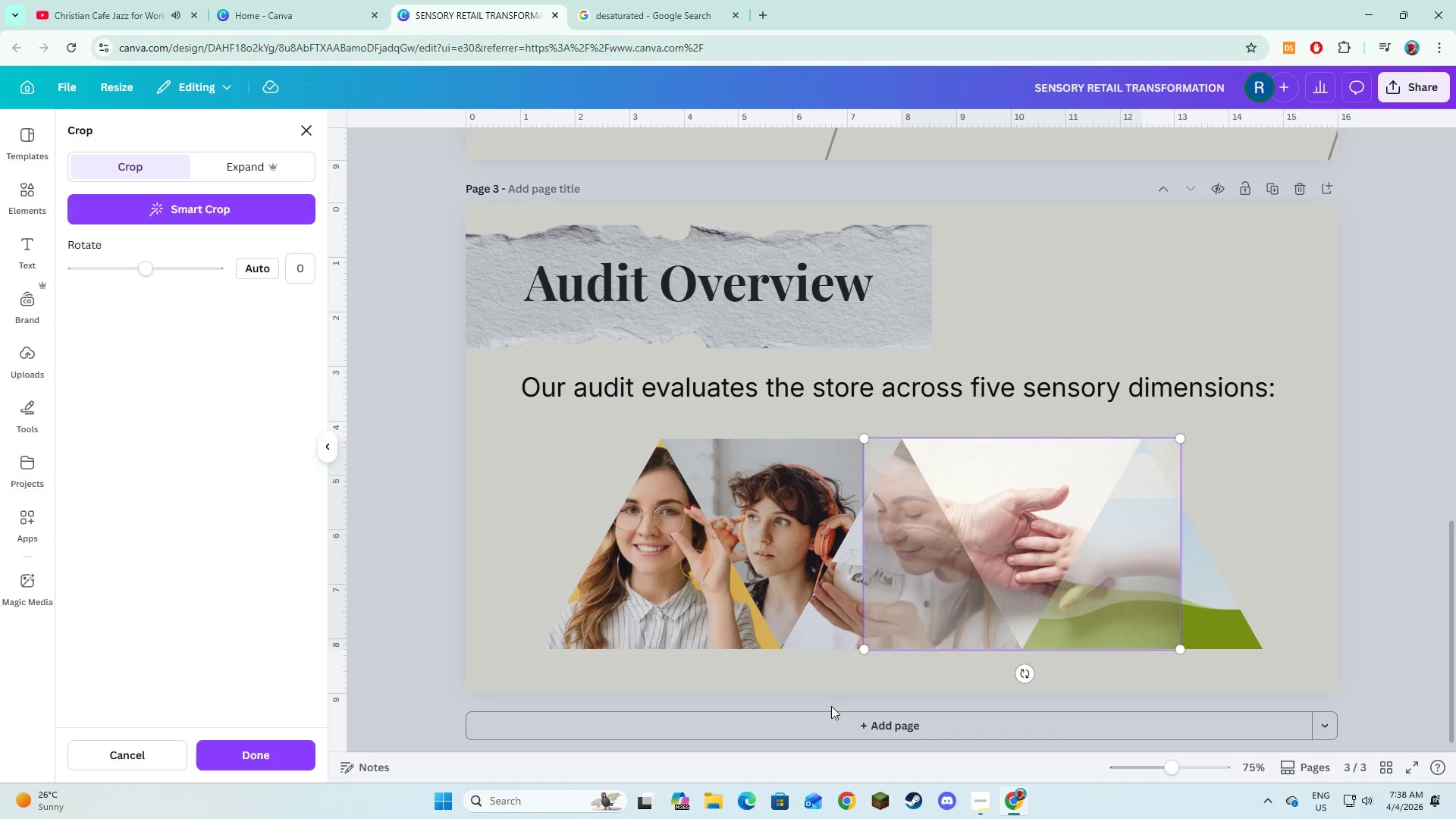 
left_click([837, 695])
 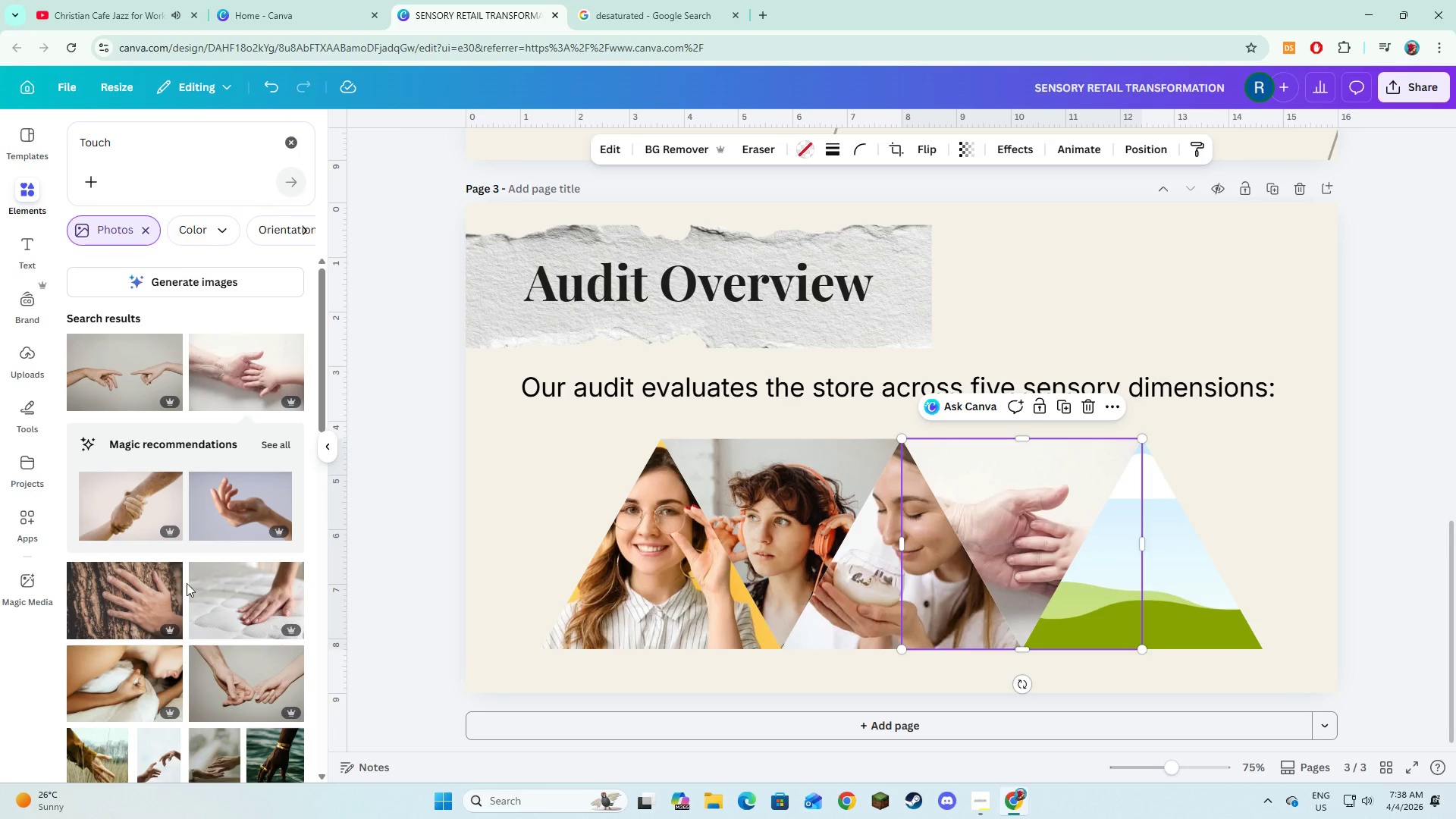 
left_click_drag(start_coordinate=[200, 154], to_coordinate=[100, 148])
 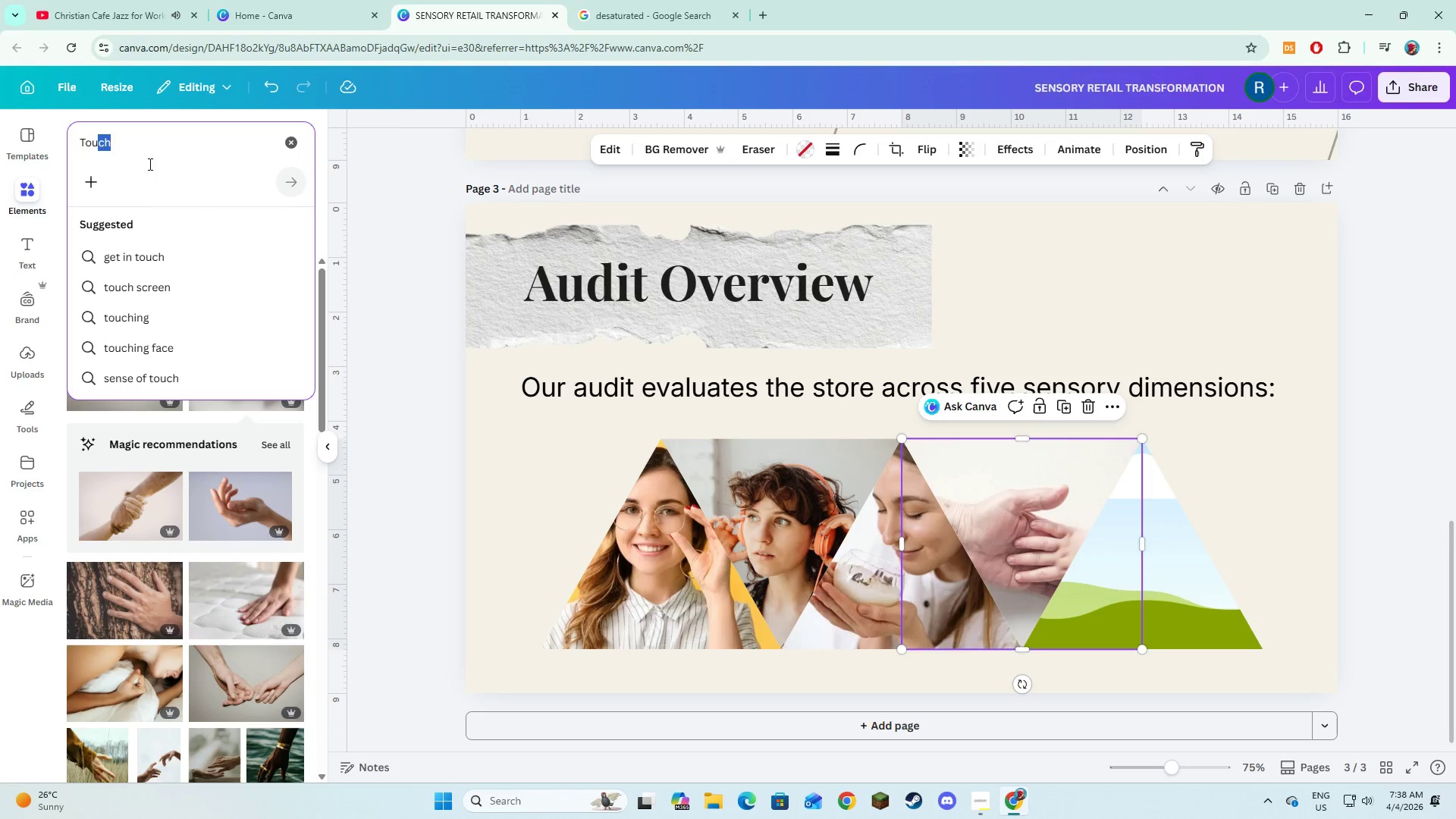 
left_click([177, 161])
 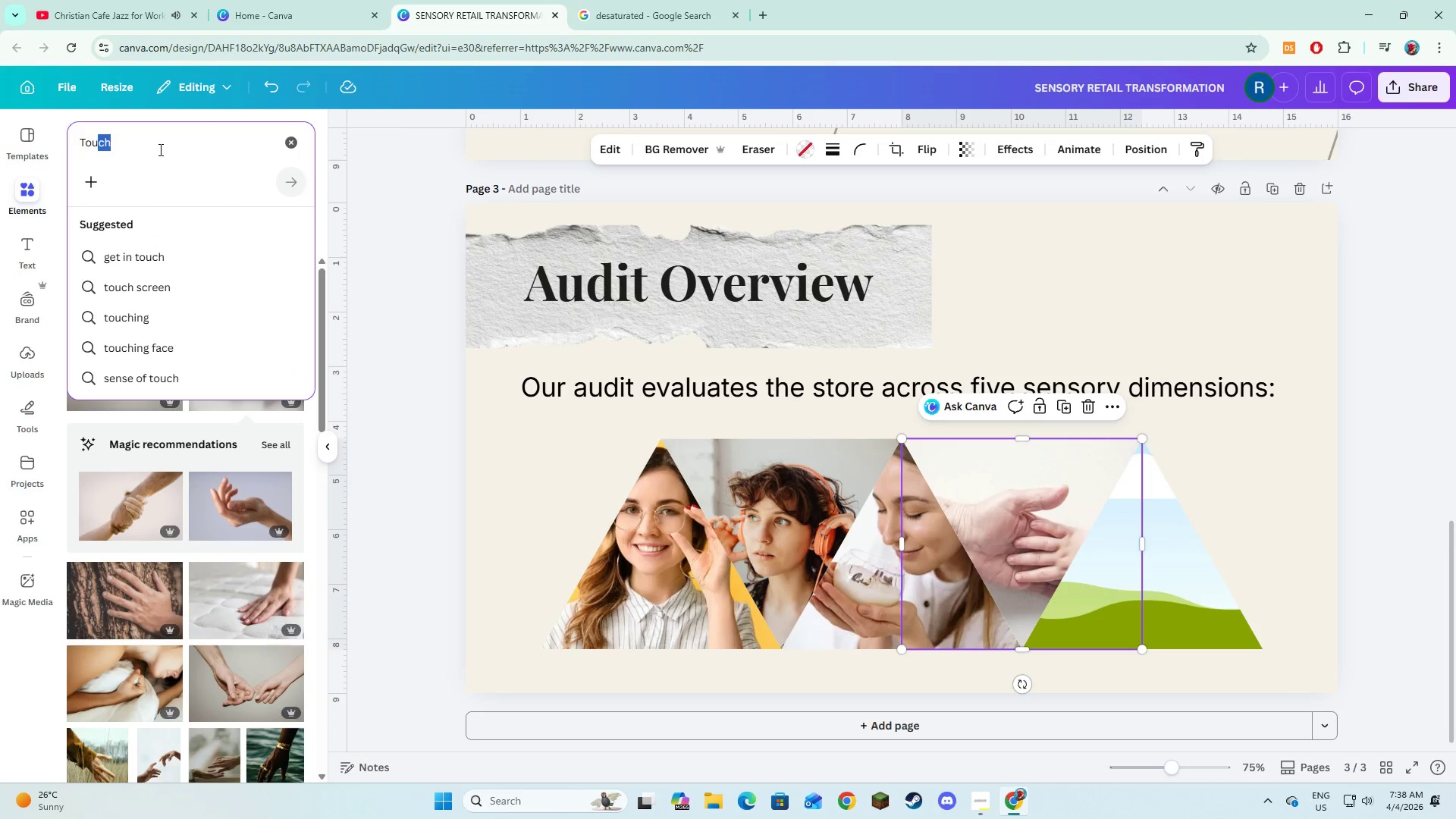 
left_click_drag(start_coordinate=[180, 149], to_coordinate=[77, 146])
 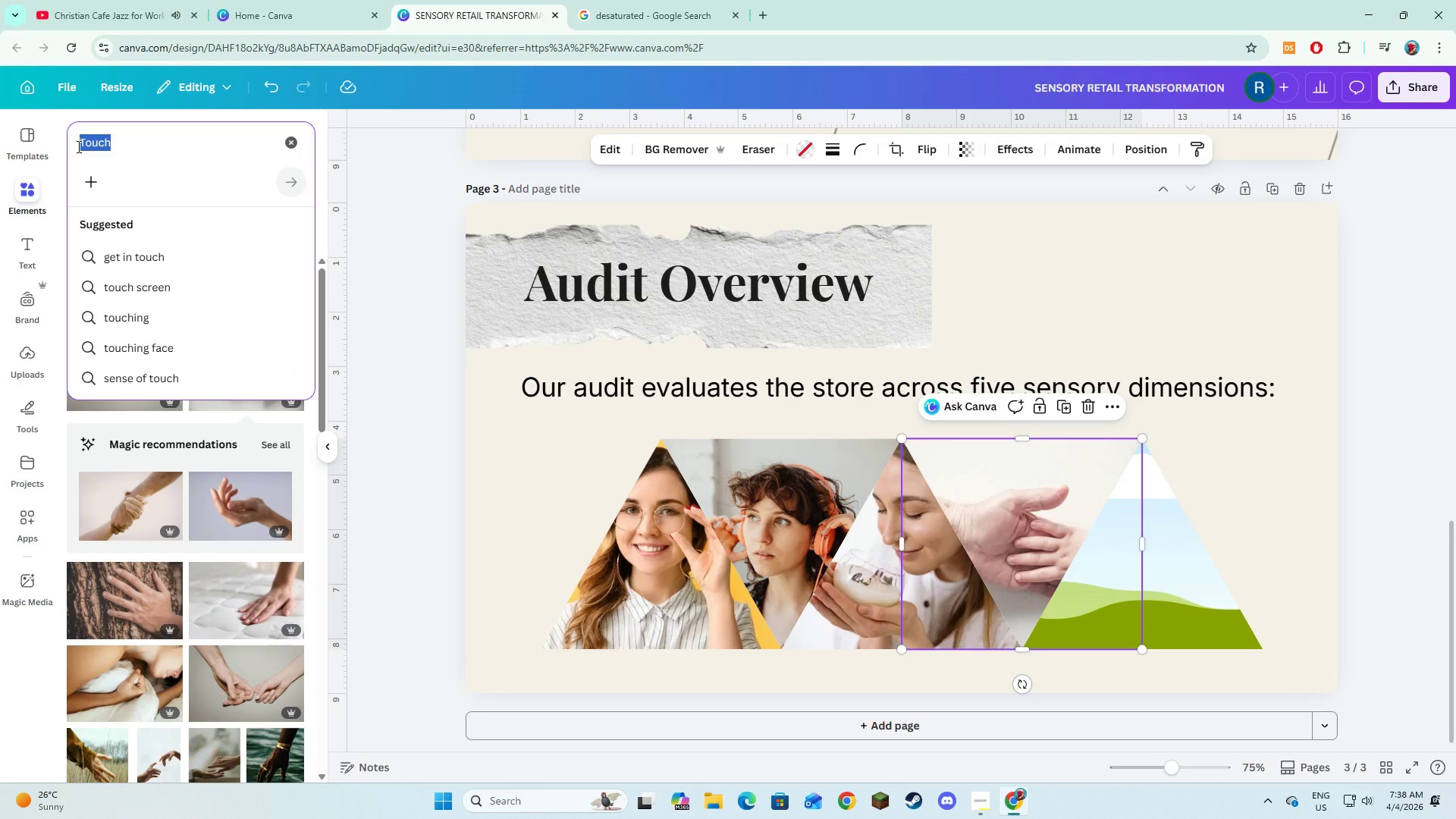 
type(Emotional resonance)
 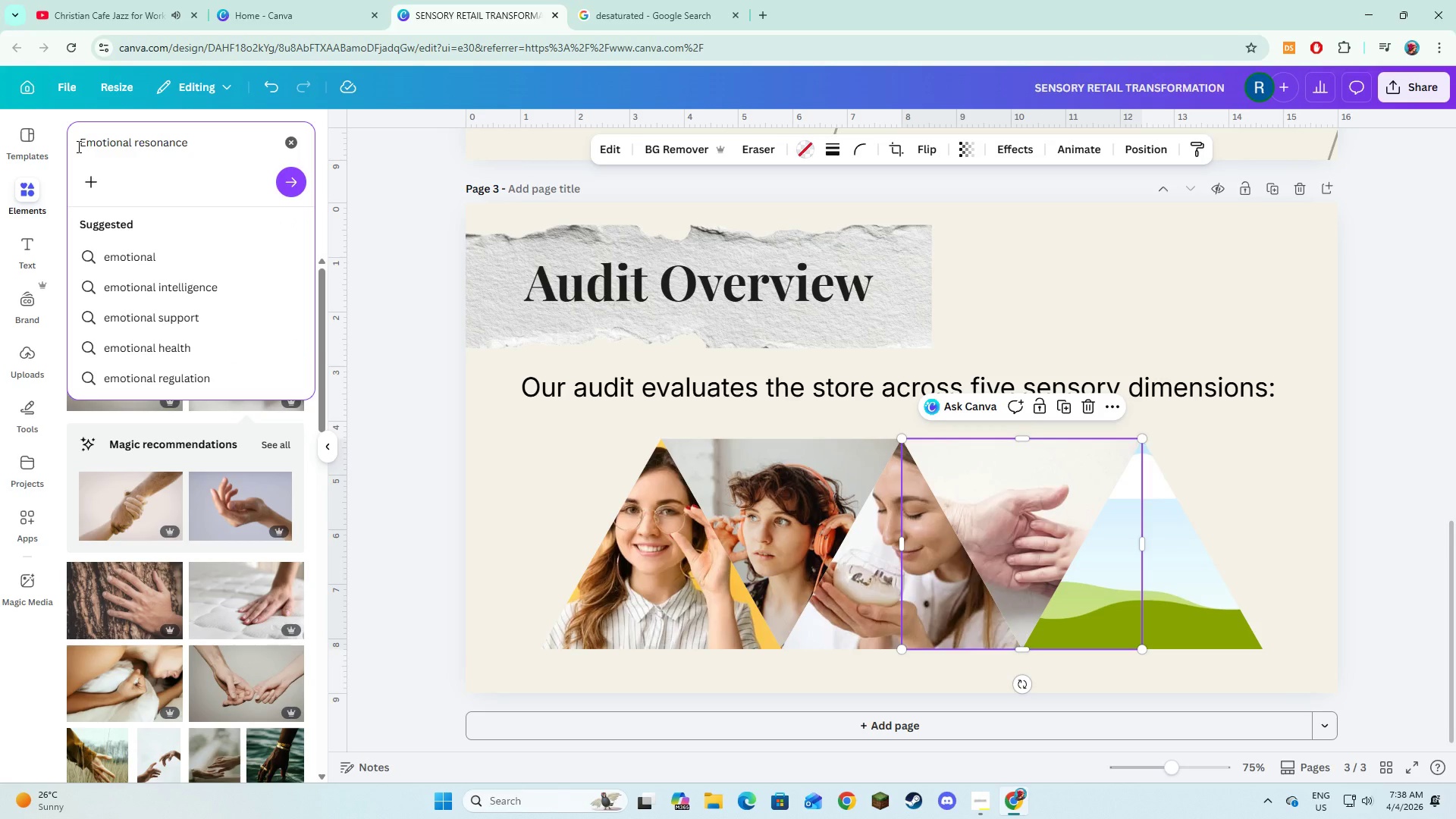 
key(Control+ControlLeft)
 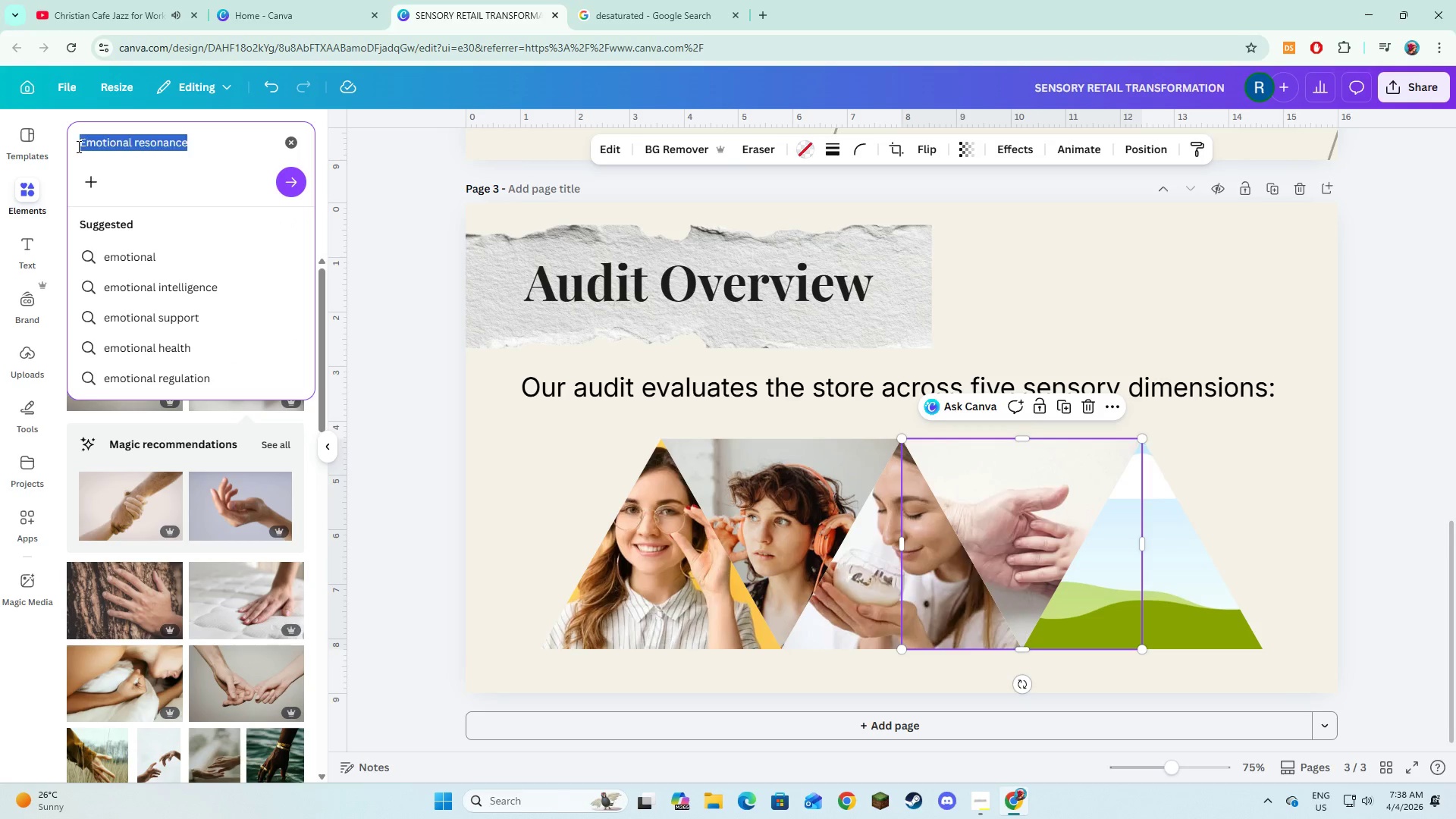 
key(Control+A)
 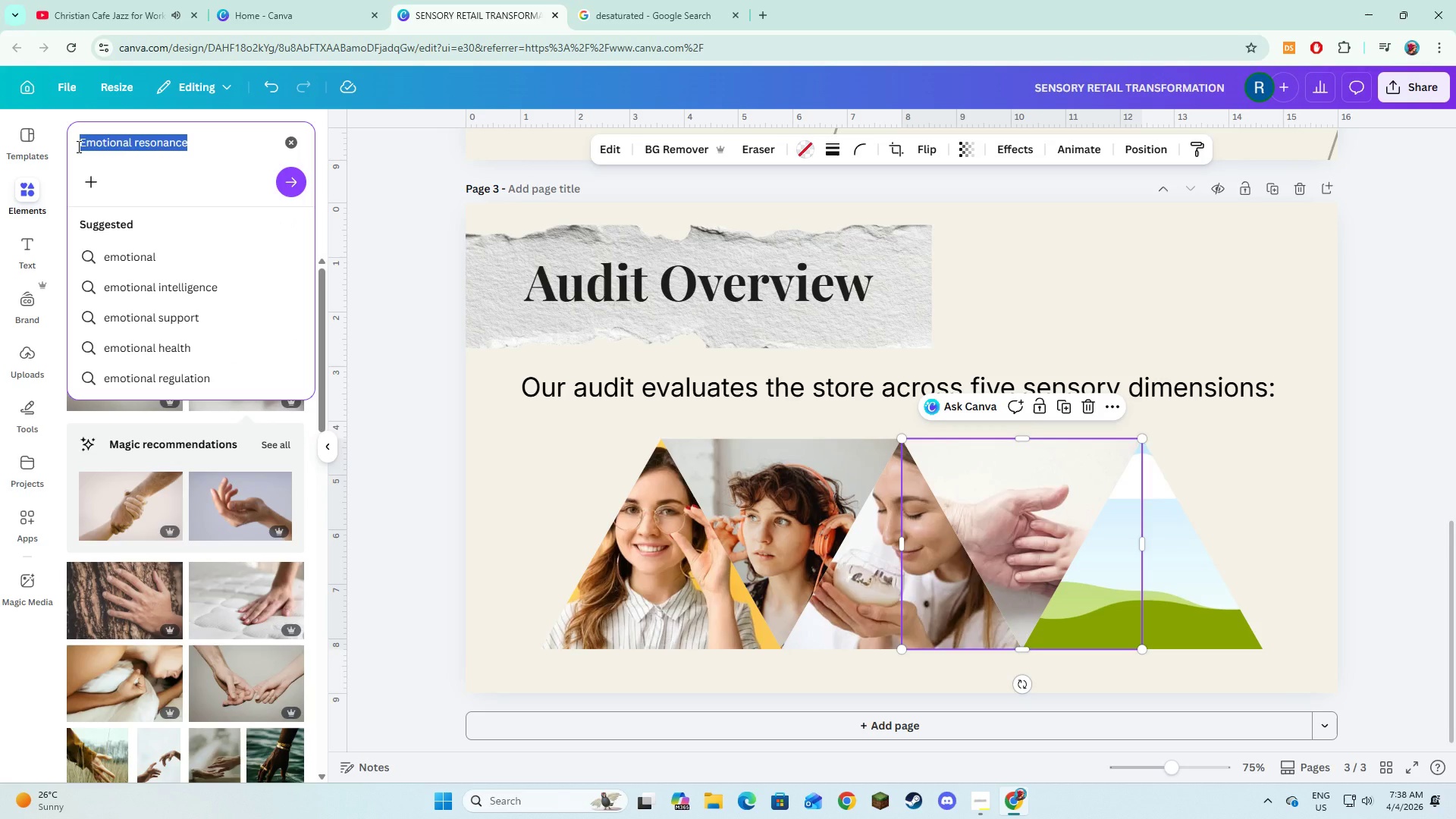 
key(NumpadEnter)
 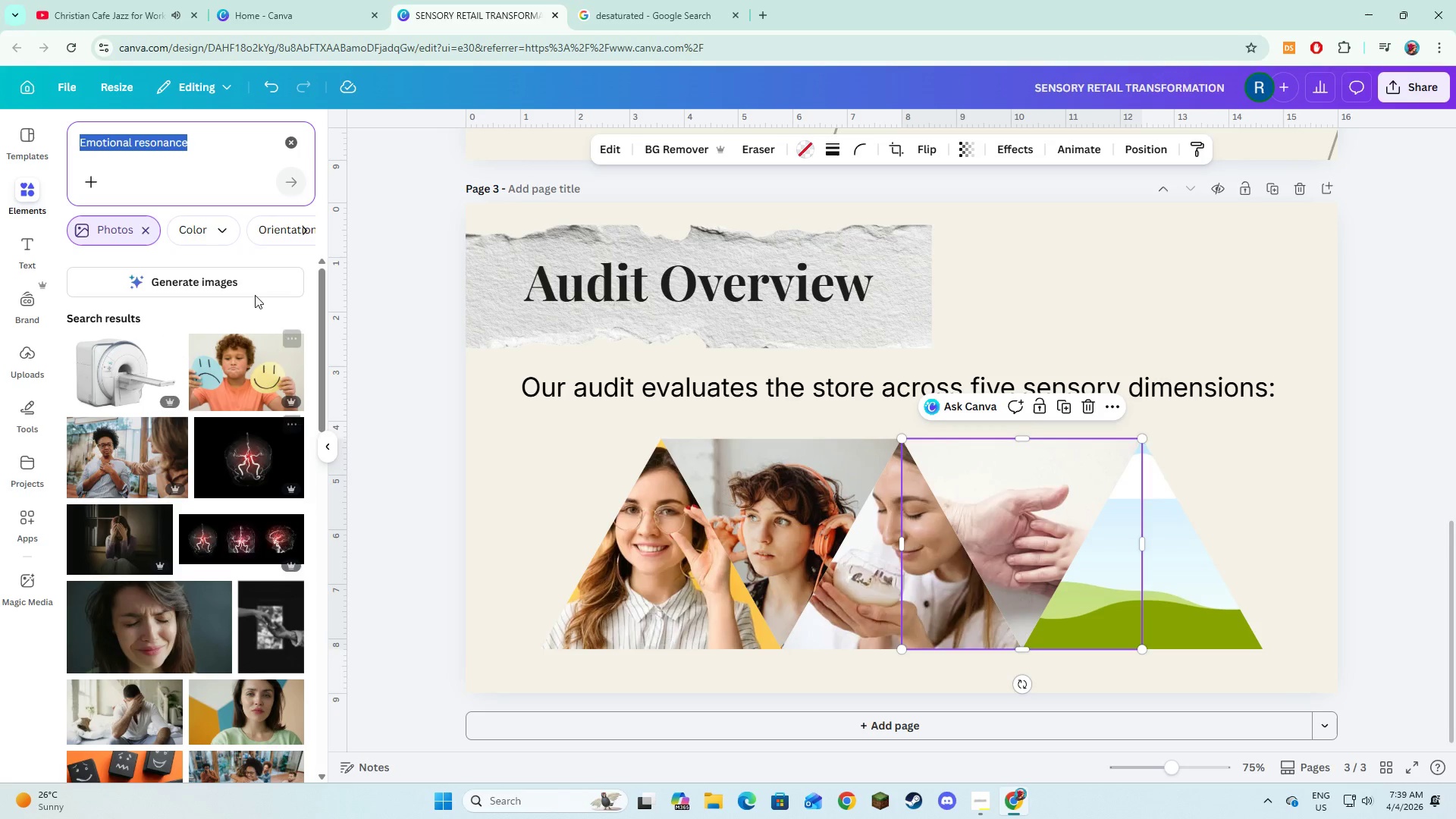 
wait(5.17)
 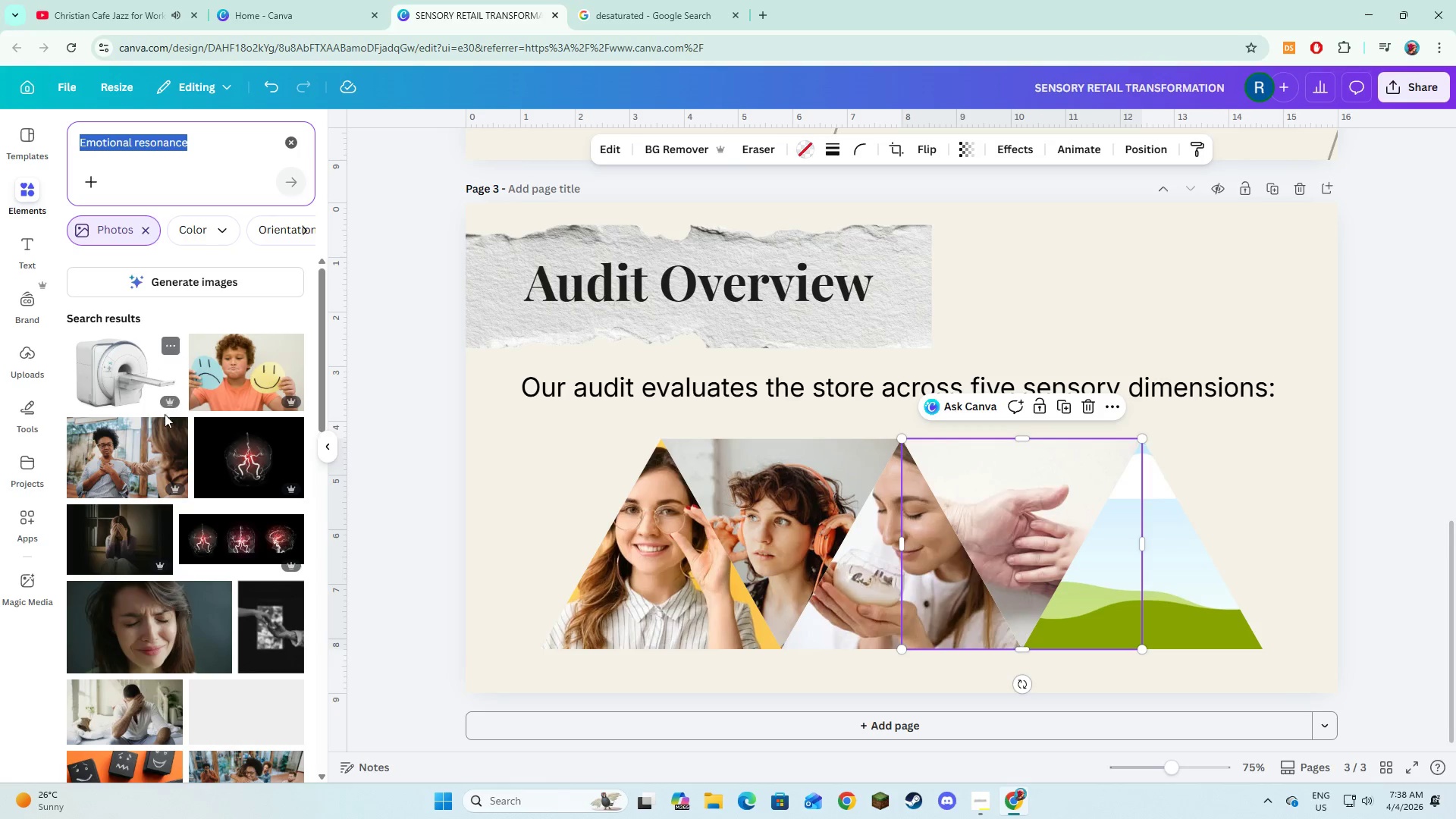 
key(Control+C)
 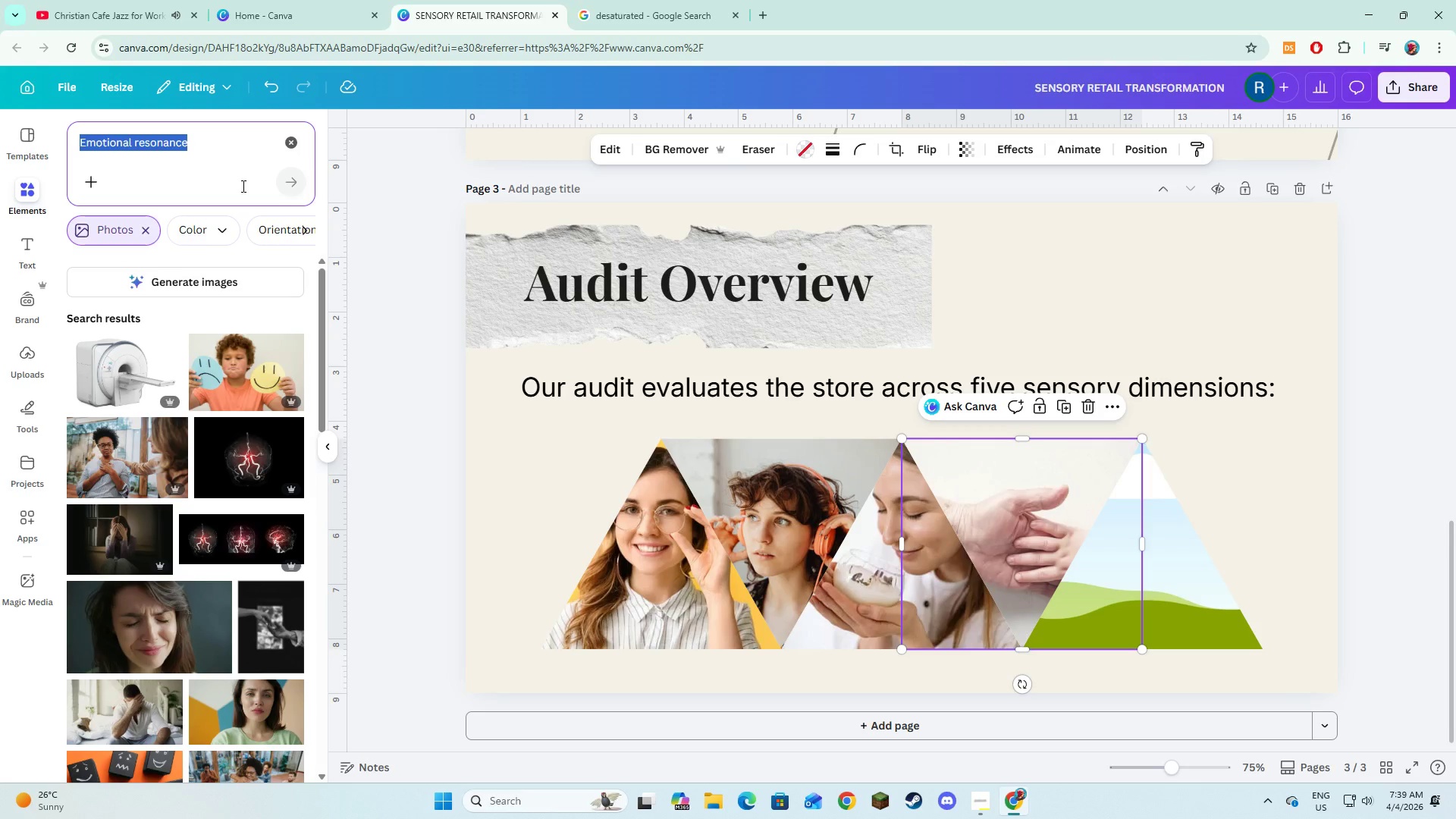 
key(Control+C)
 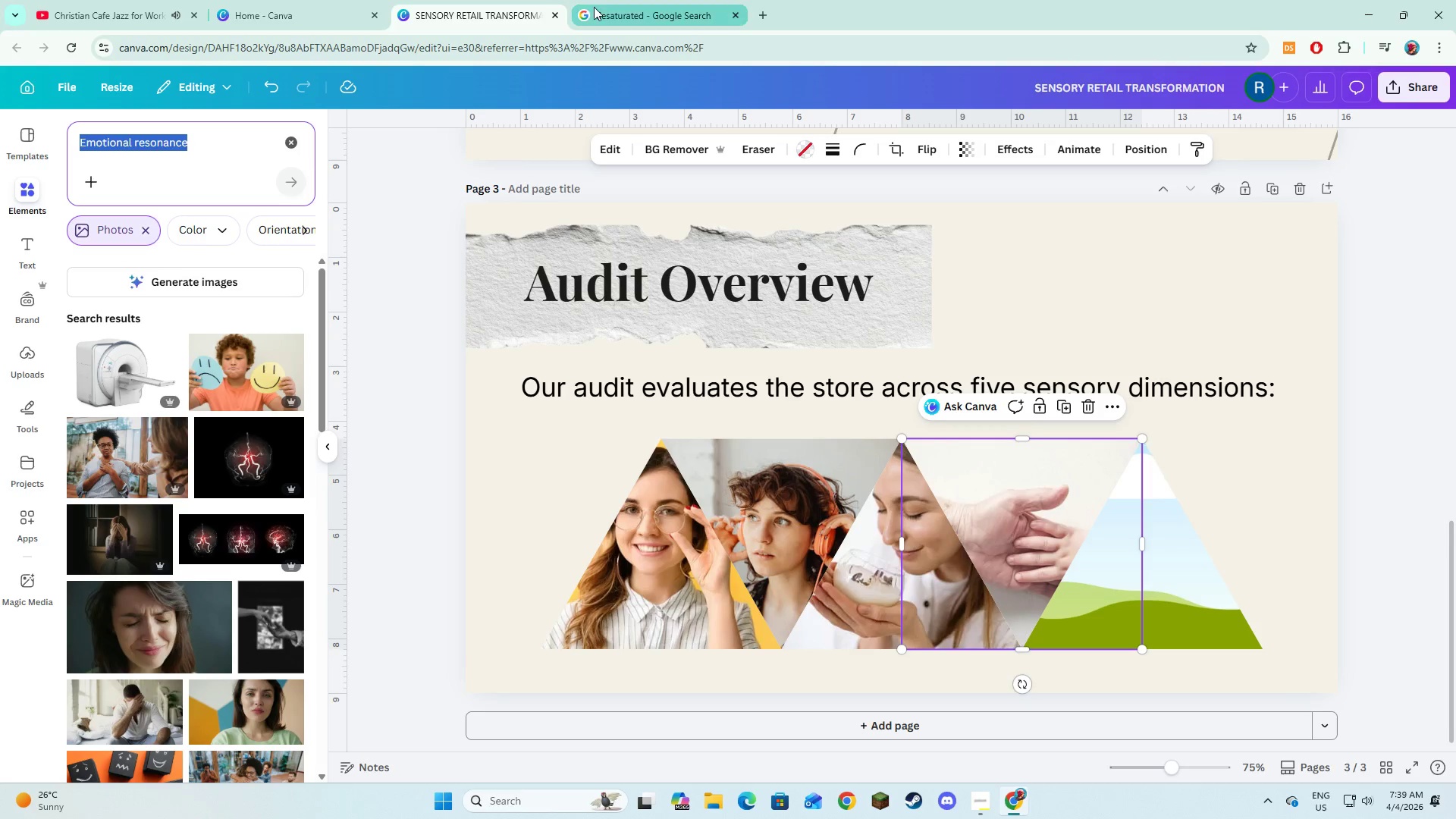 
left_click([597, 8])
 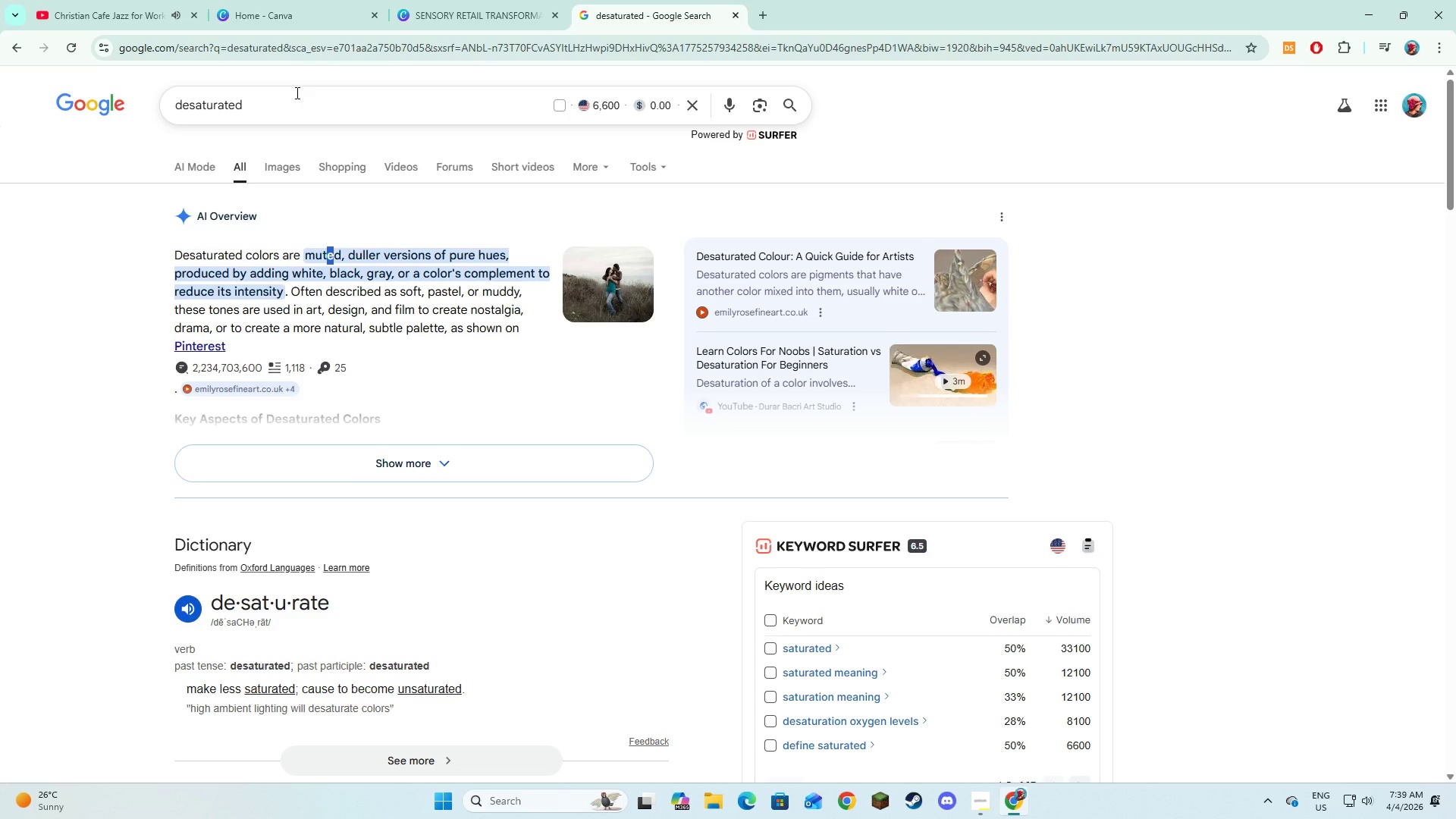 
left_click_drag(start_coordinate=[296, 93], to_coordinate=[165, 96])
 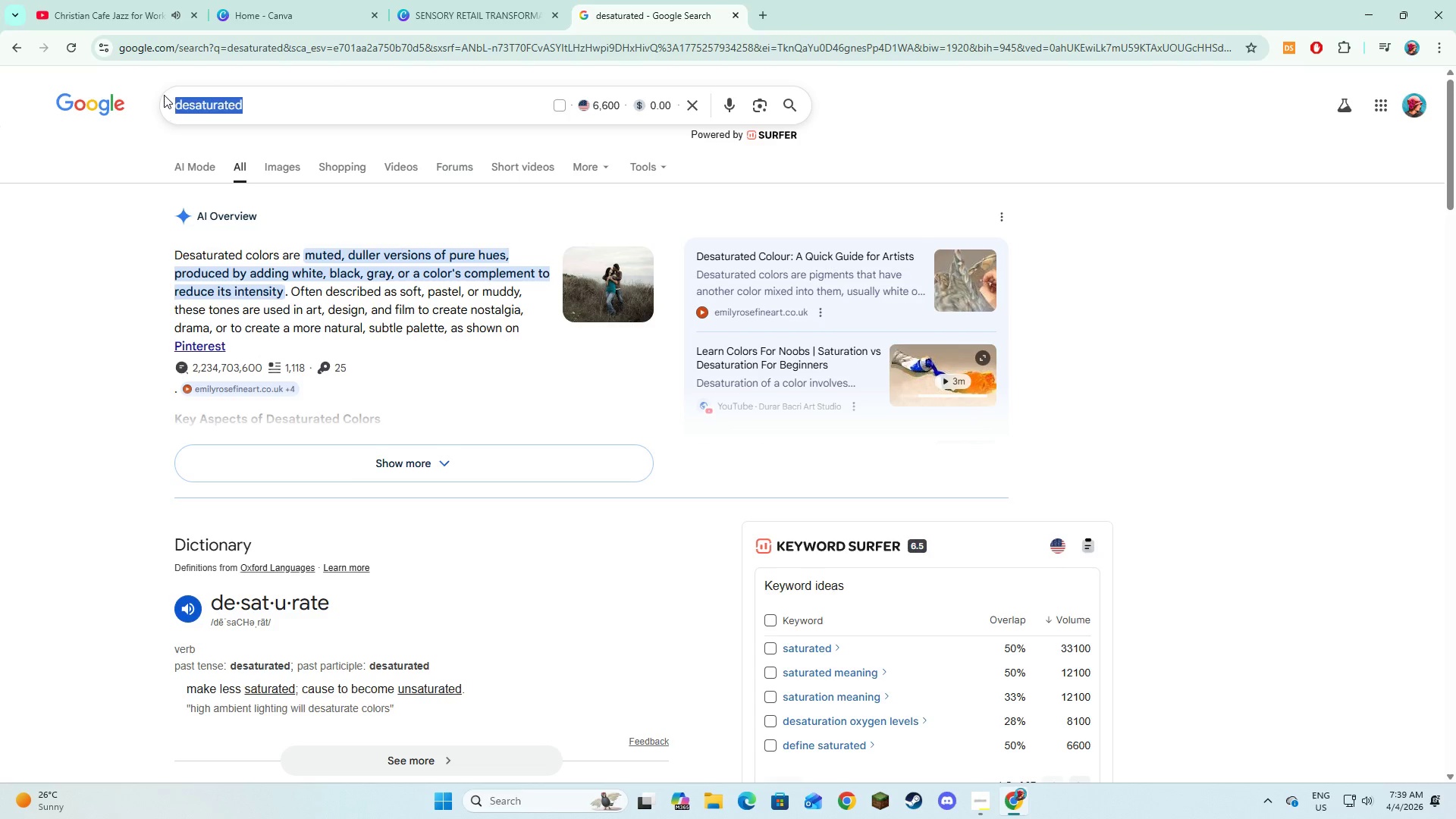 
key(Control+V)
 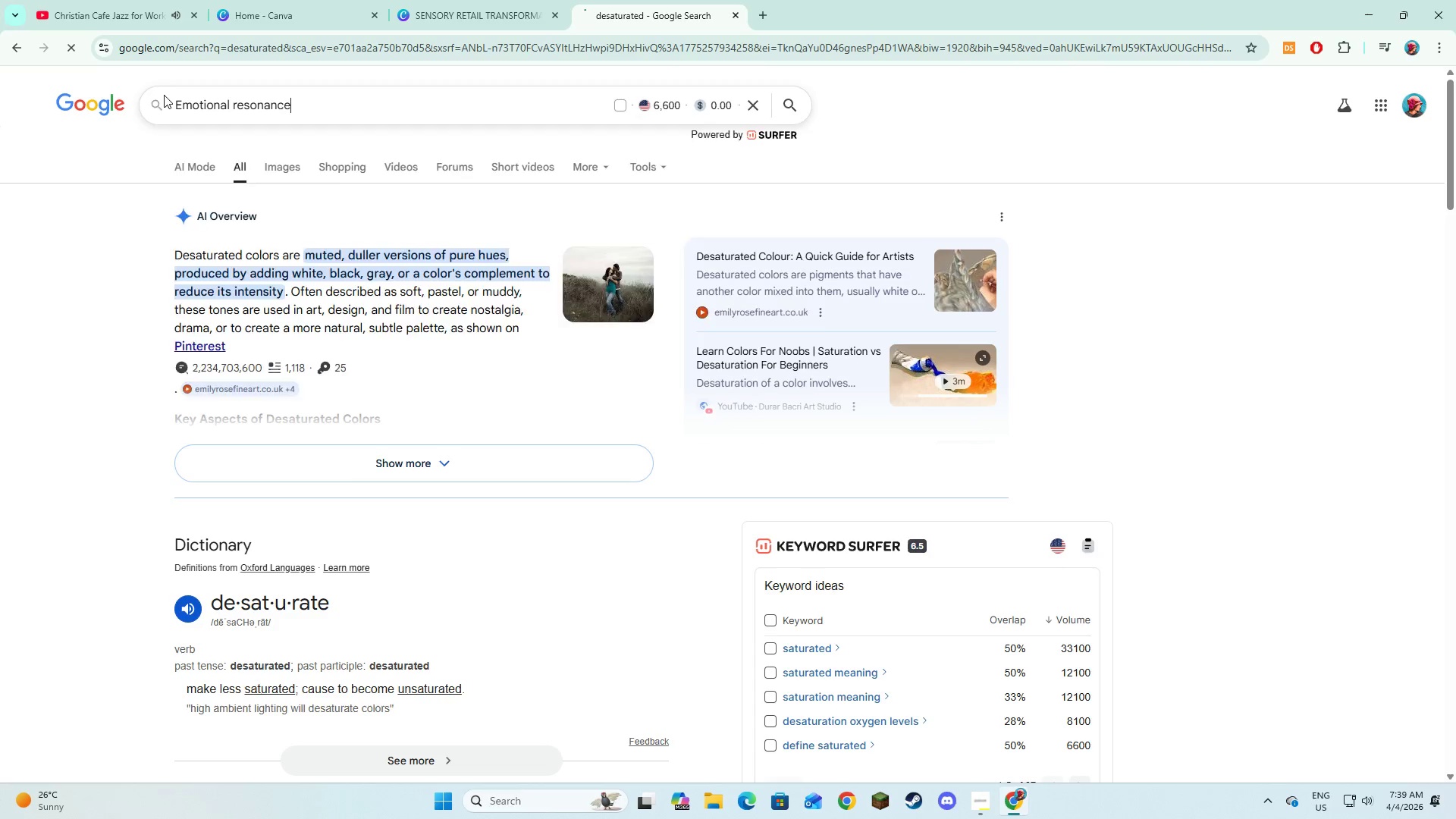 
key(NumpadEnter)
 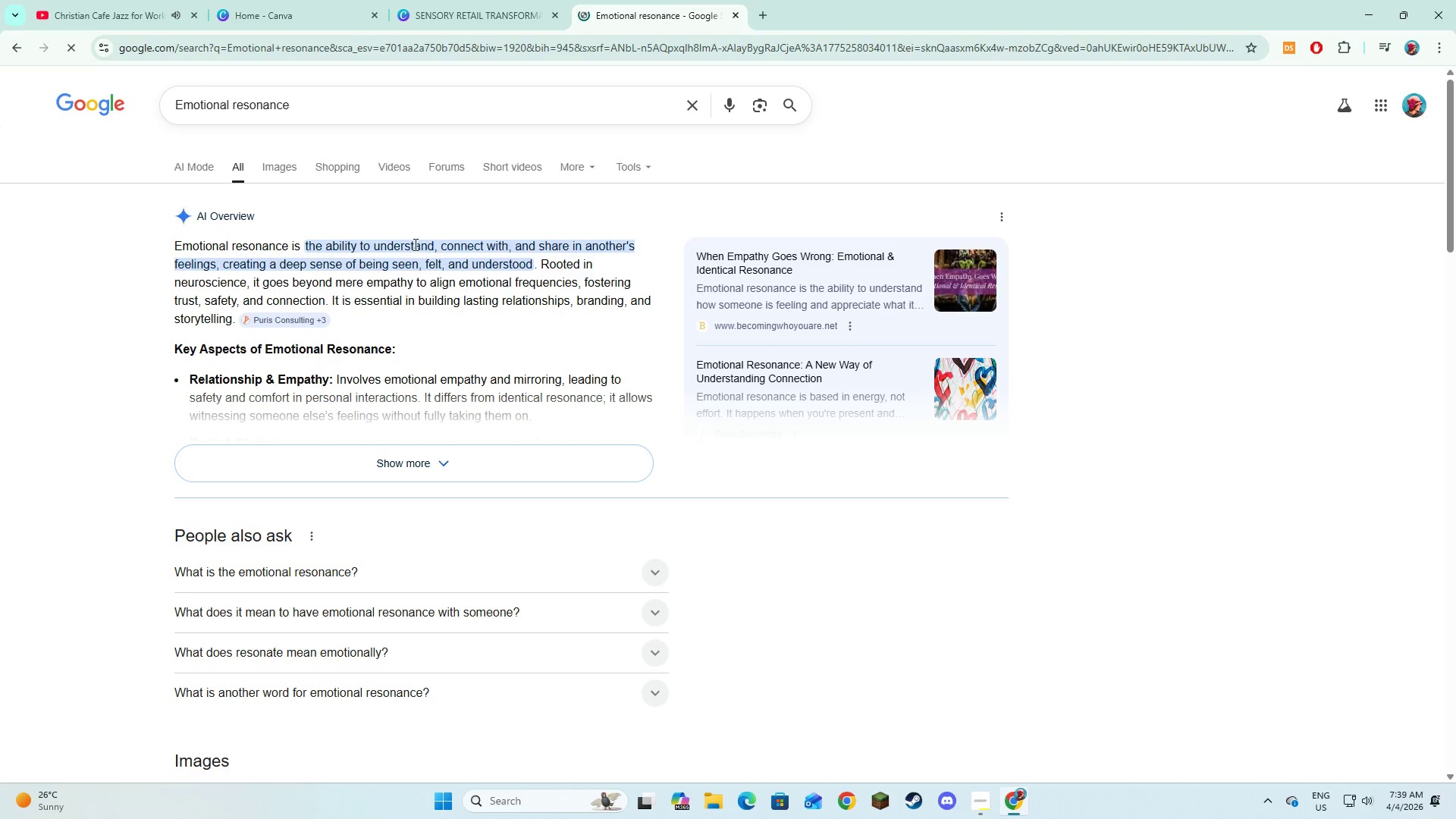 
left_click([259, 165])
 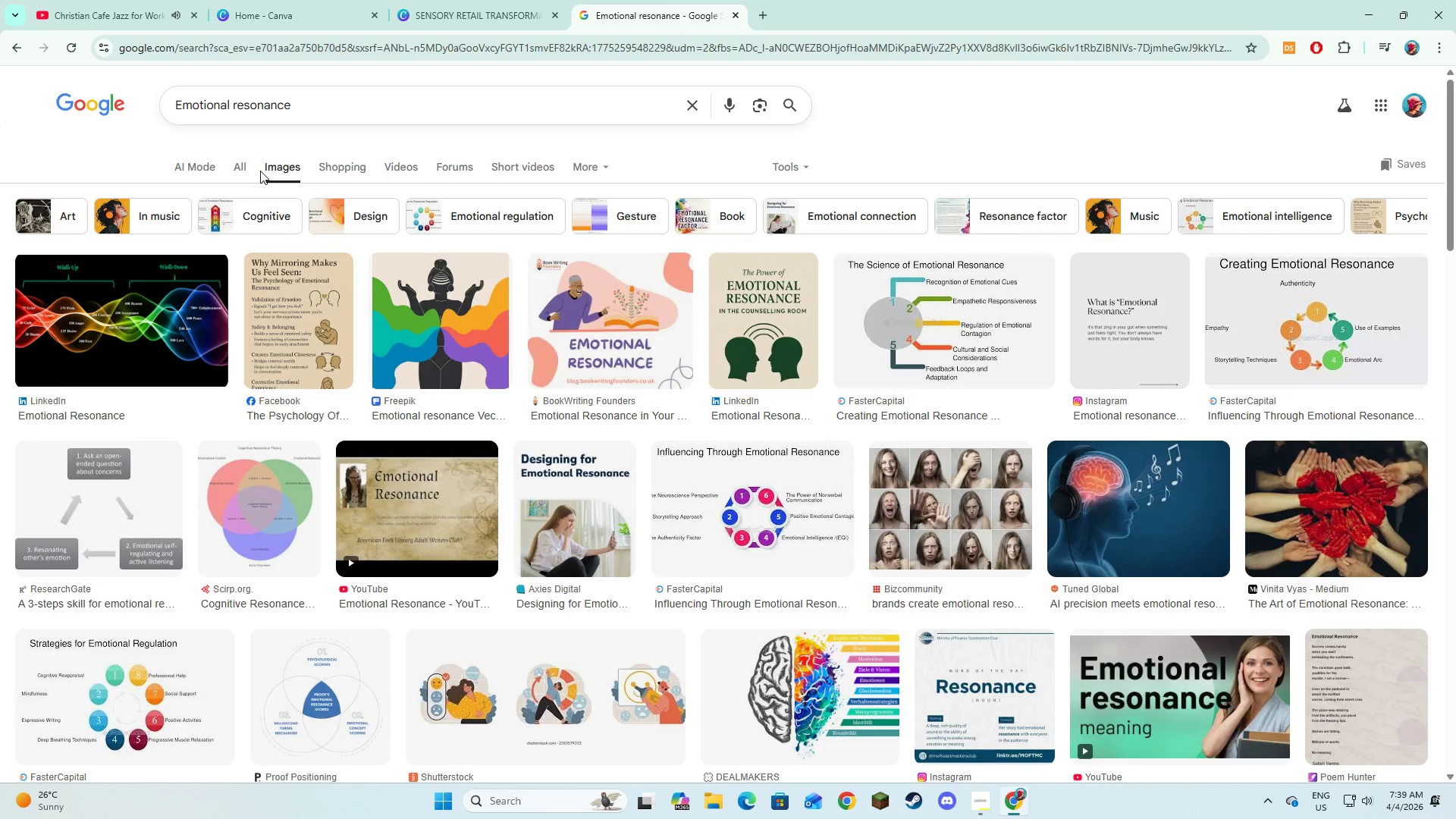 
wait(5.69)
 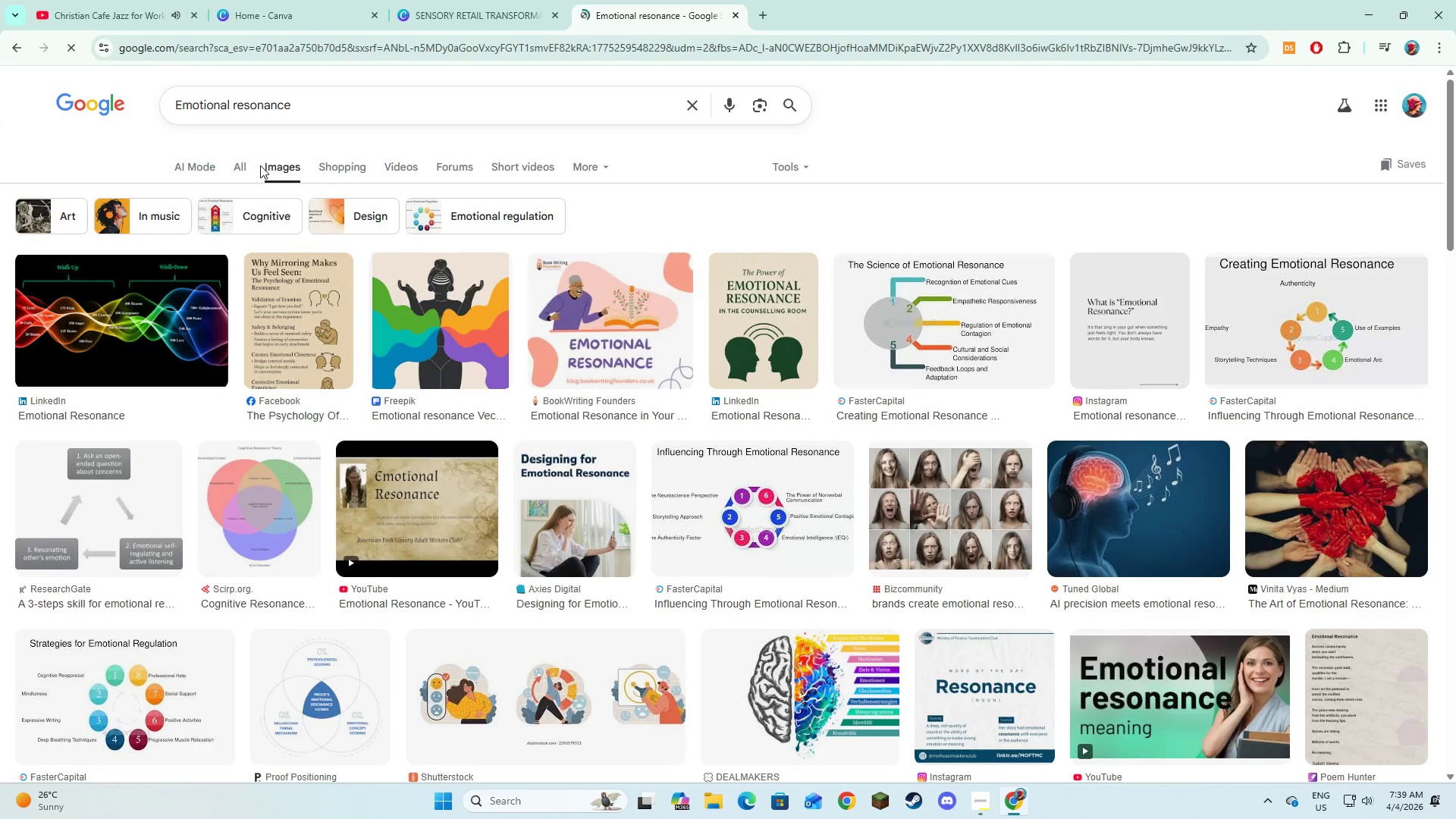 
left_click([429, 0])
 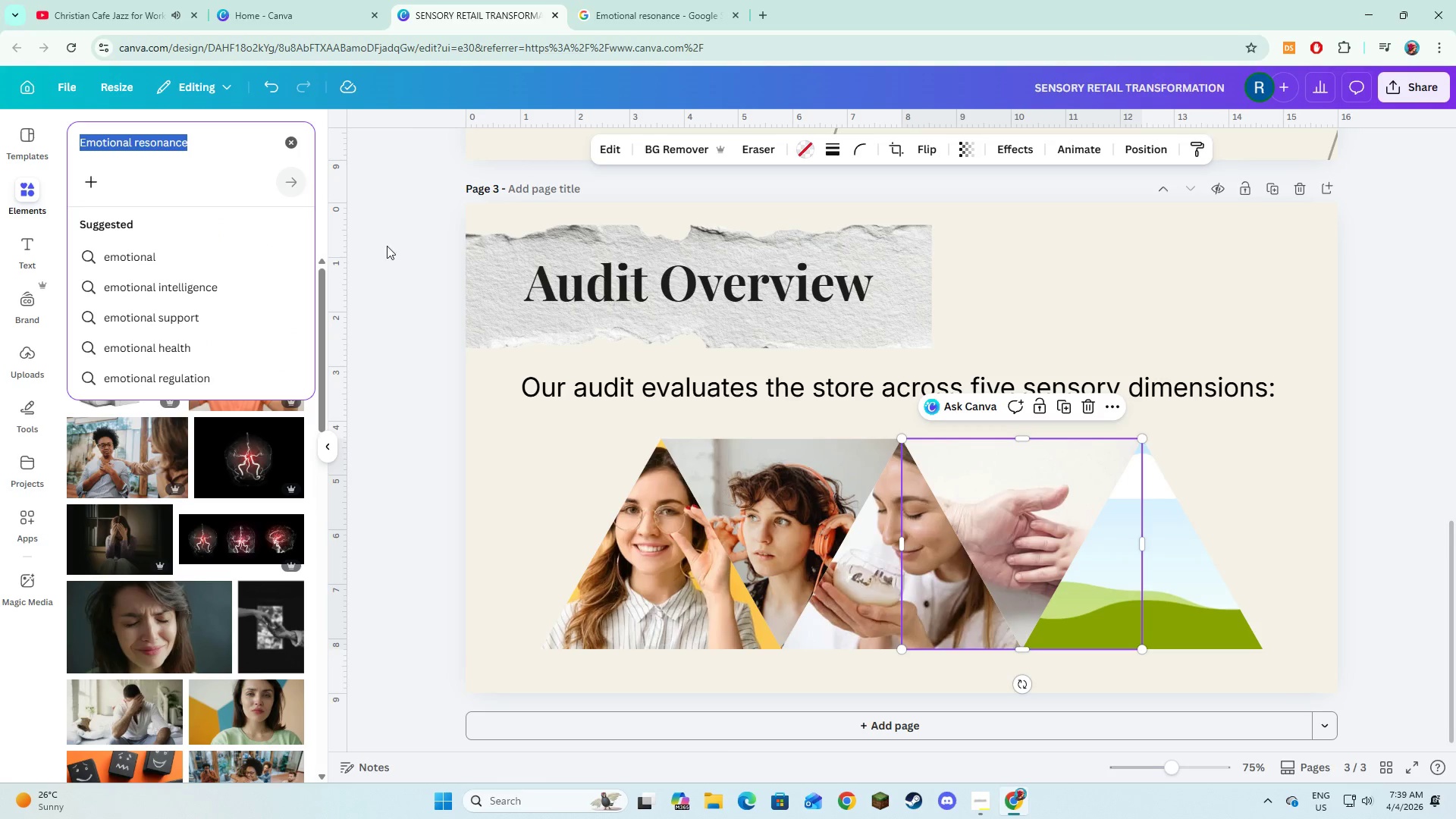 
left_click([387, 254])
 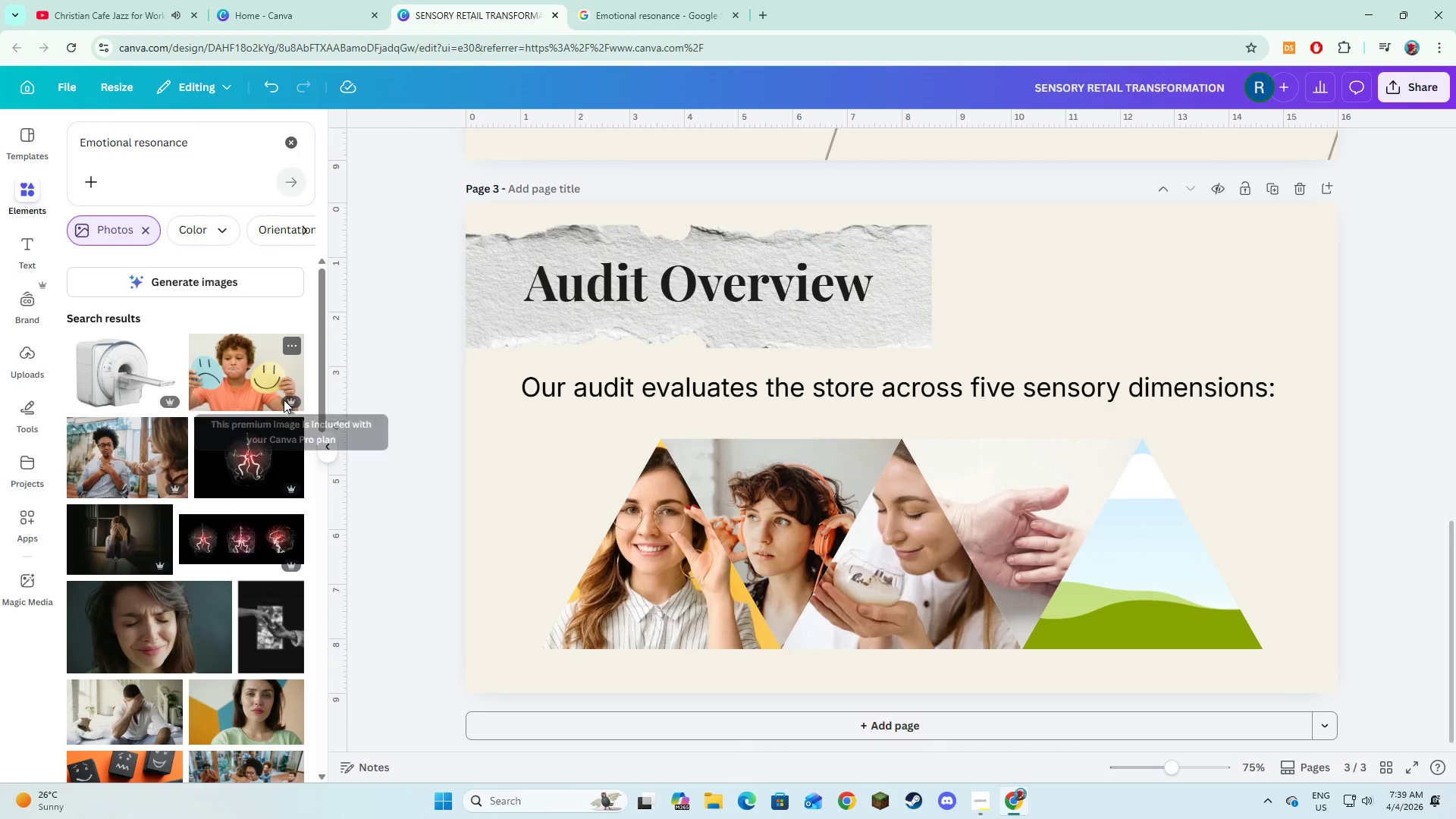 
scroll: coordinate [283, 400], scroll_direction: down, amount: 3.0
 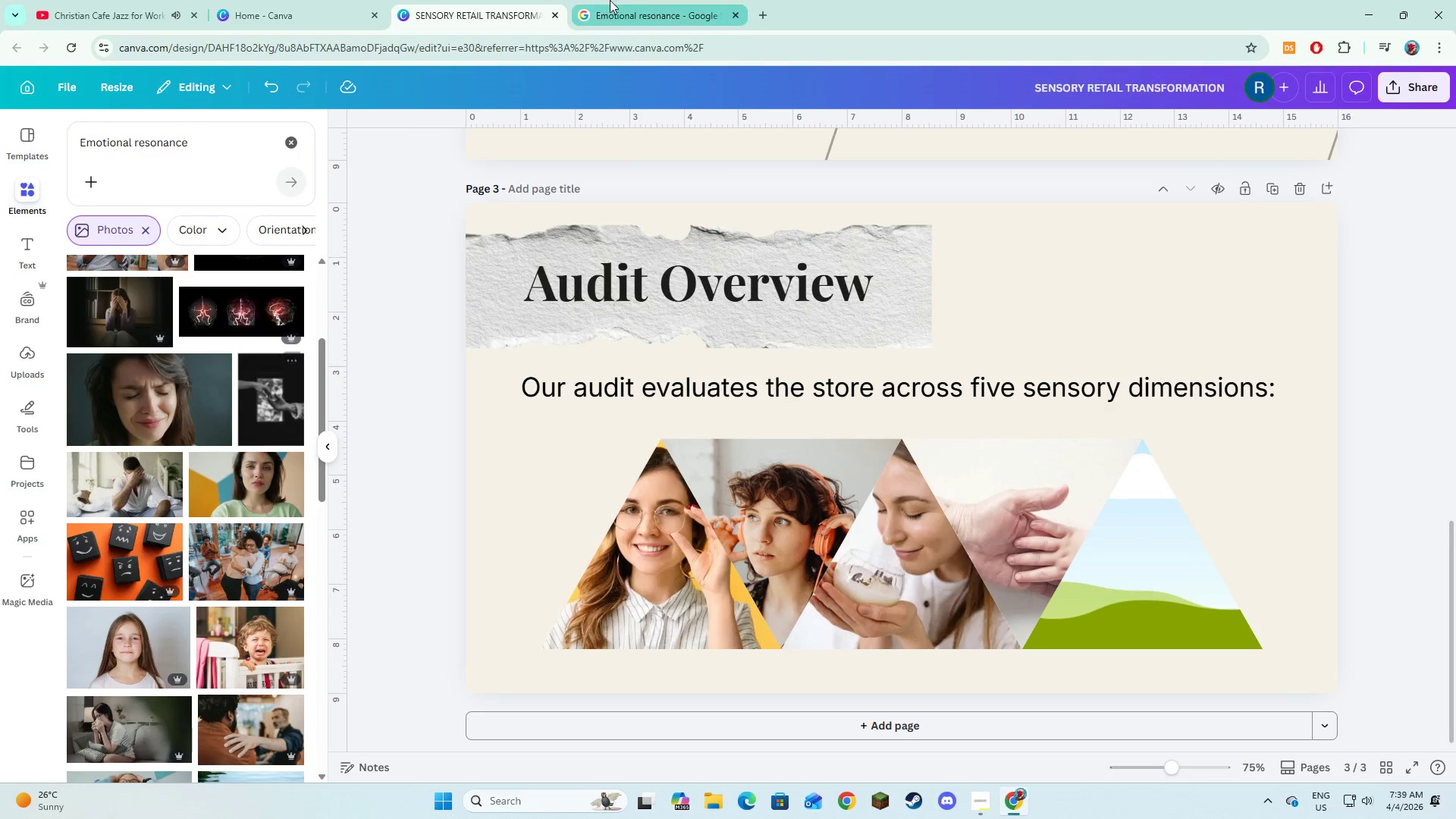 
left_click([614, 0])
 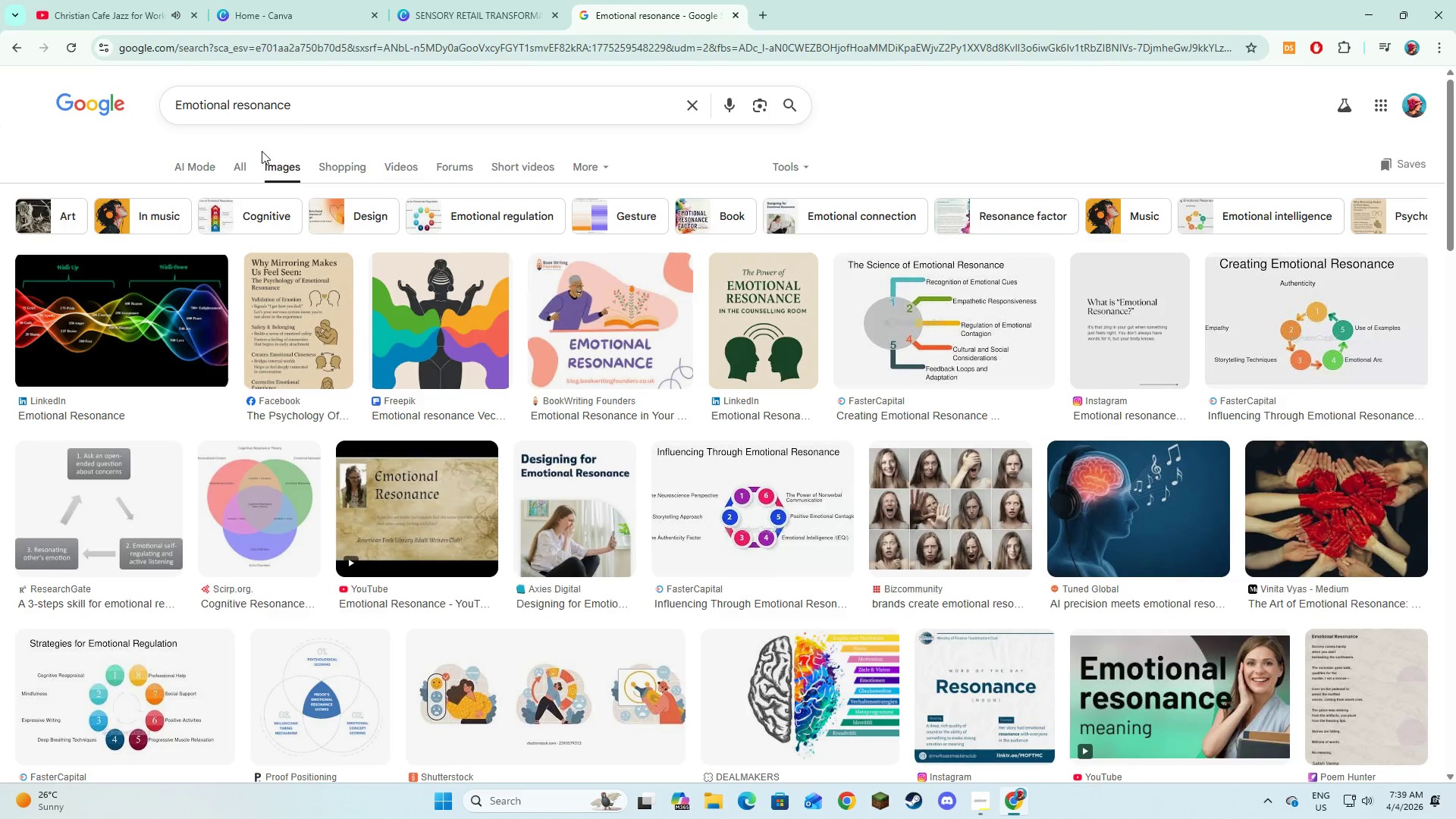 
left_click([243, 167])
 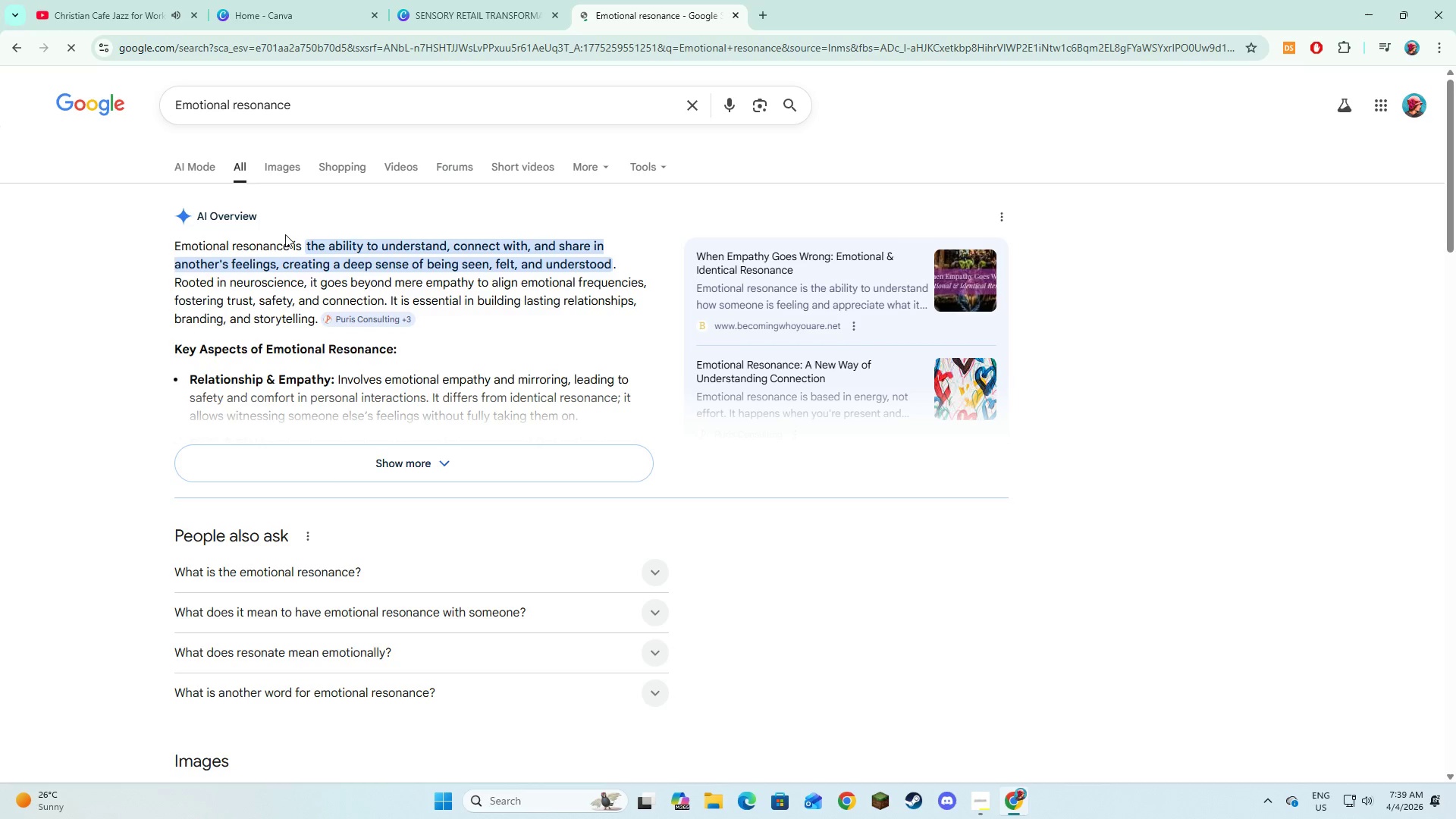 
left_click_drag(start_coordinate=[305, 237], to_coordinate=[335, 239])
 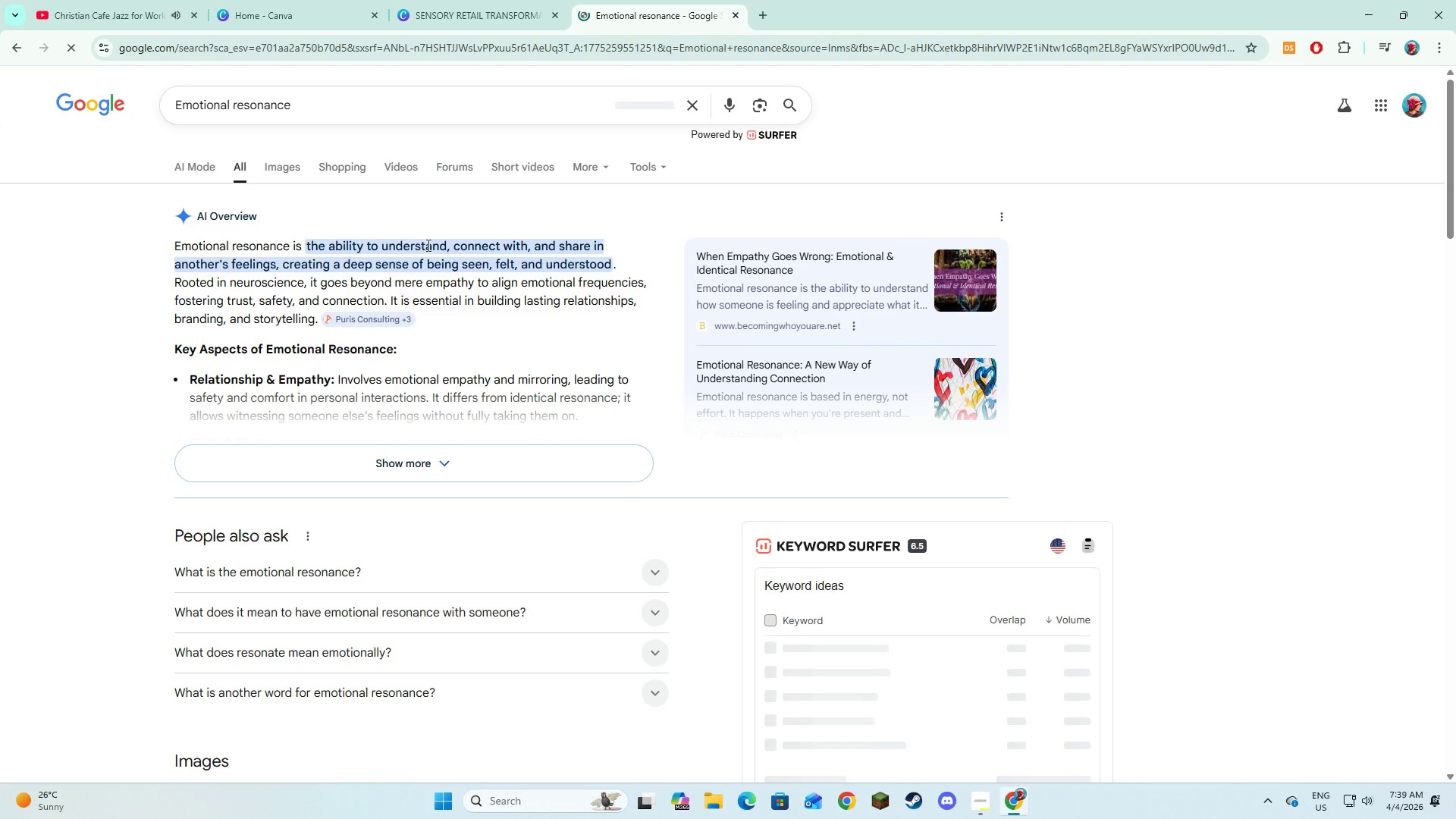 
left_click([427, 245])
 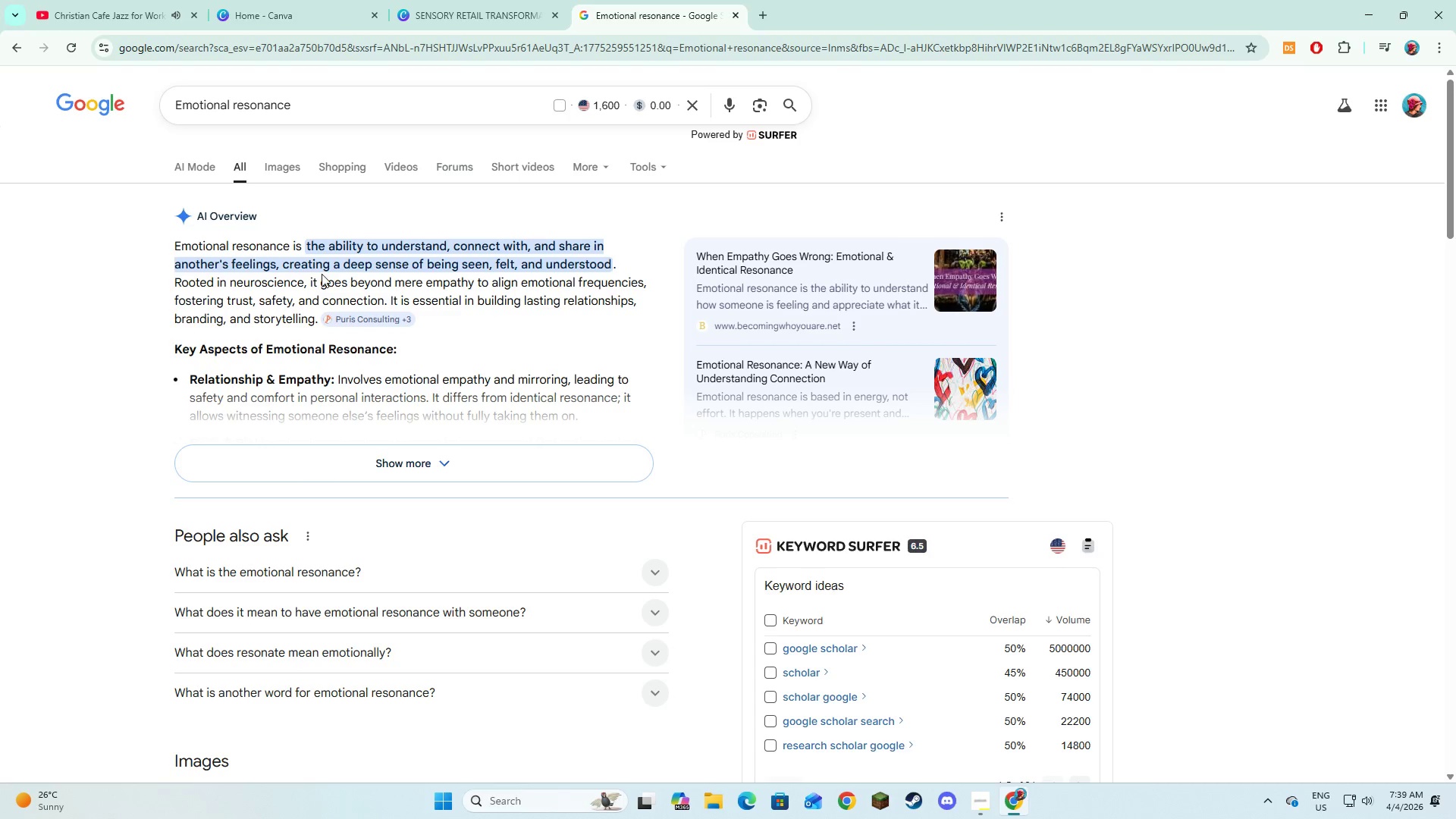 
left_click_drag(start_coordinate=[313, 266], to_coordinate=[503, 266])
 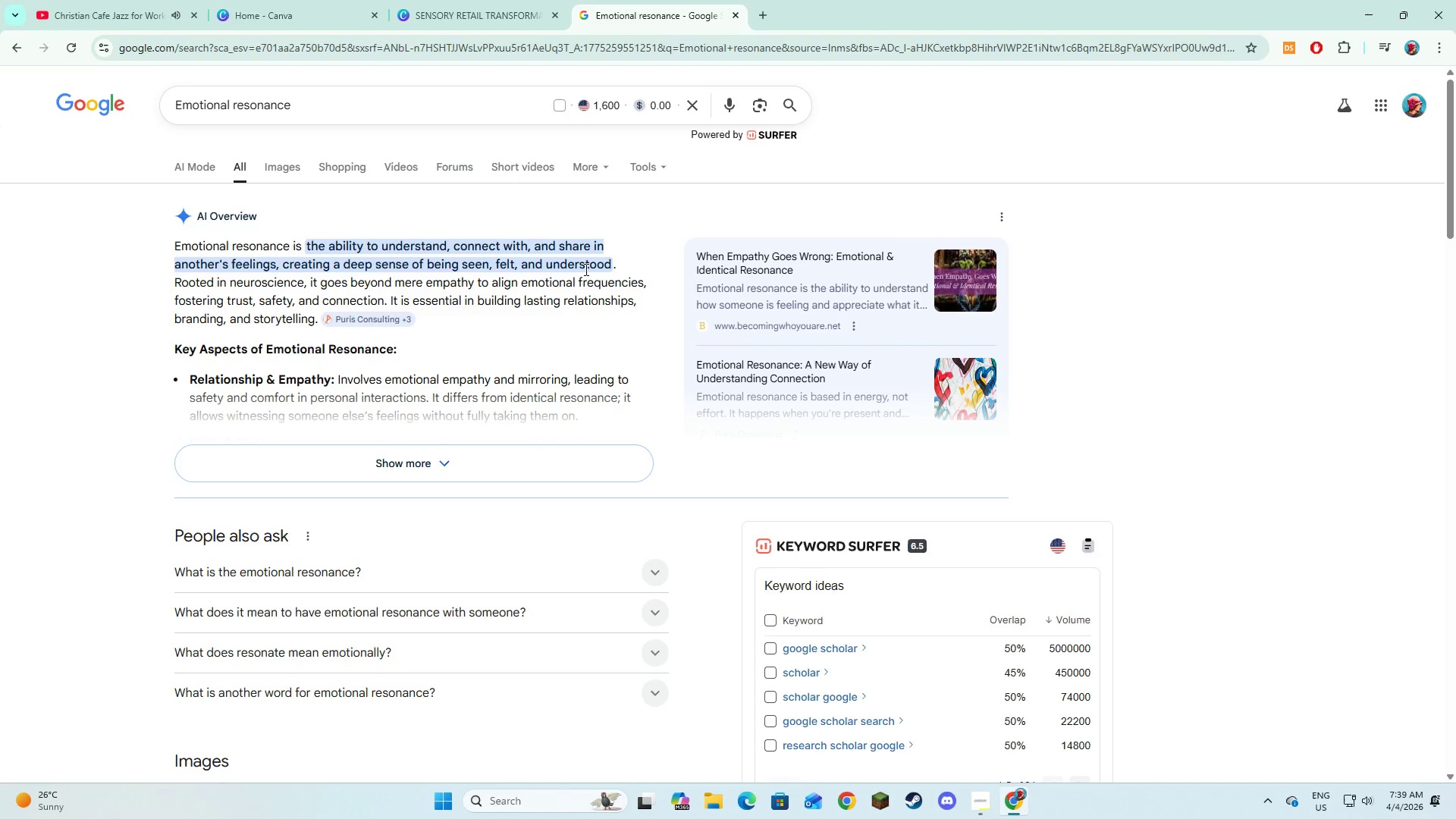 
left_click([585, 269])
 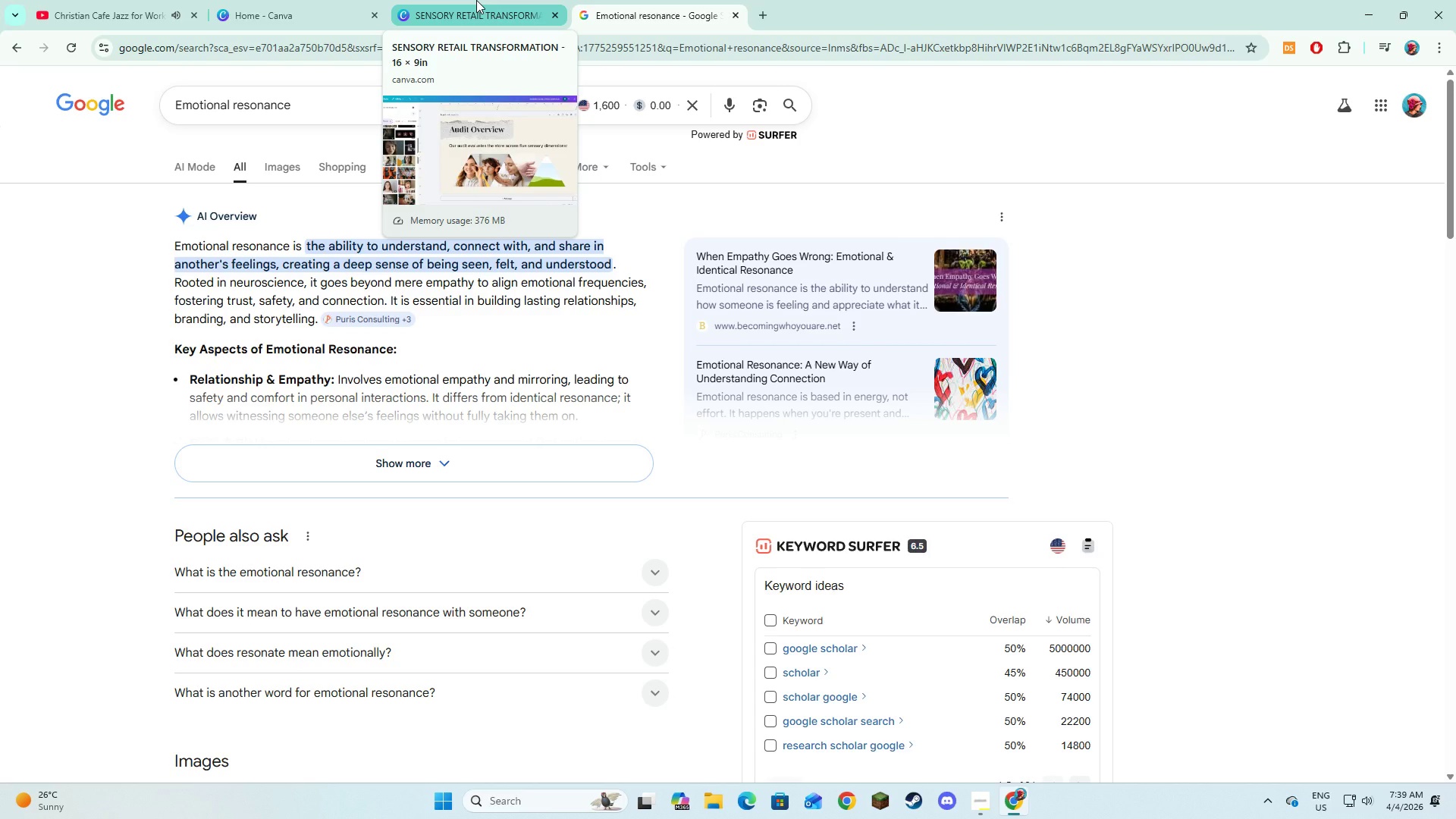 
left_click([476, 0])
 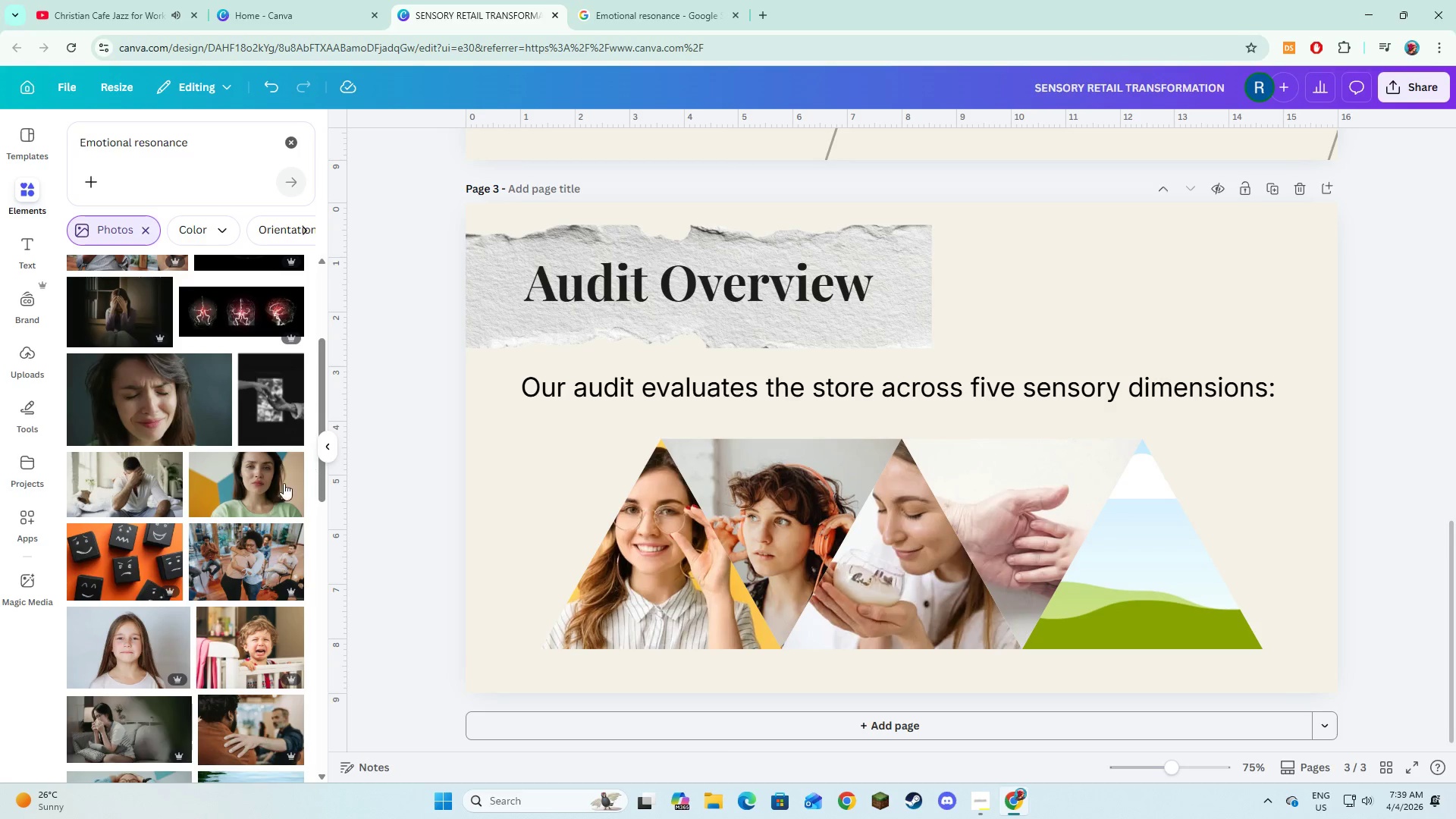 
scroll: coordinate [237, 498], scroll_direction: up, amount: 3.0
 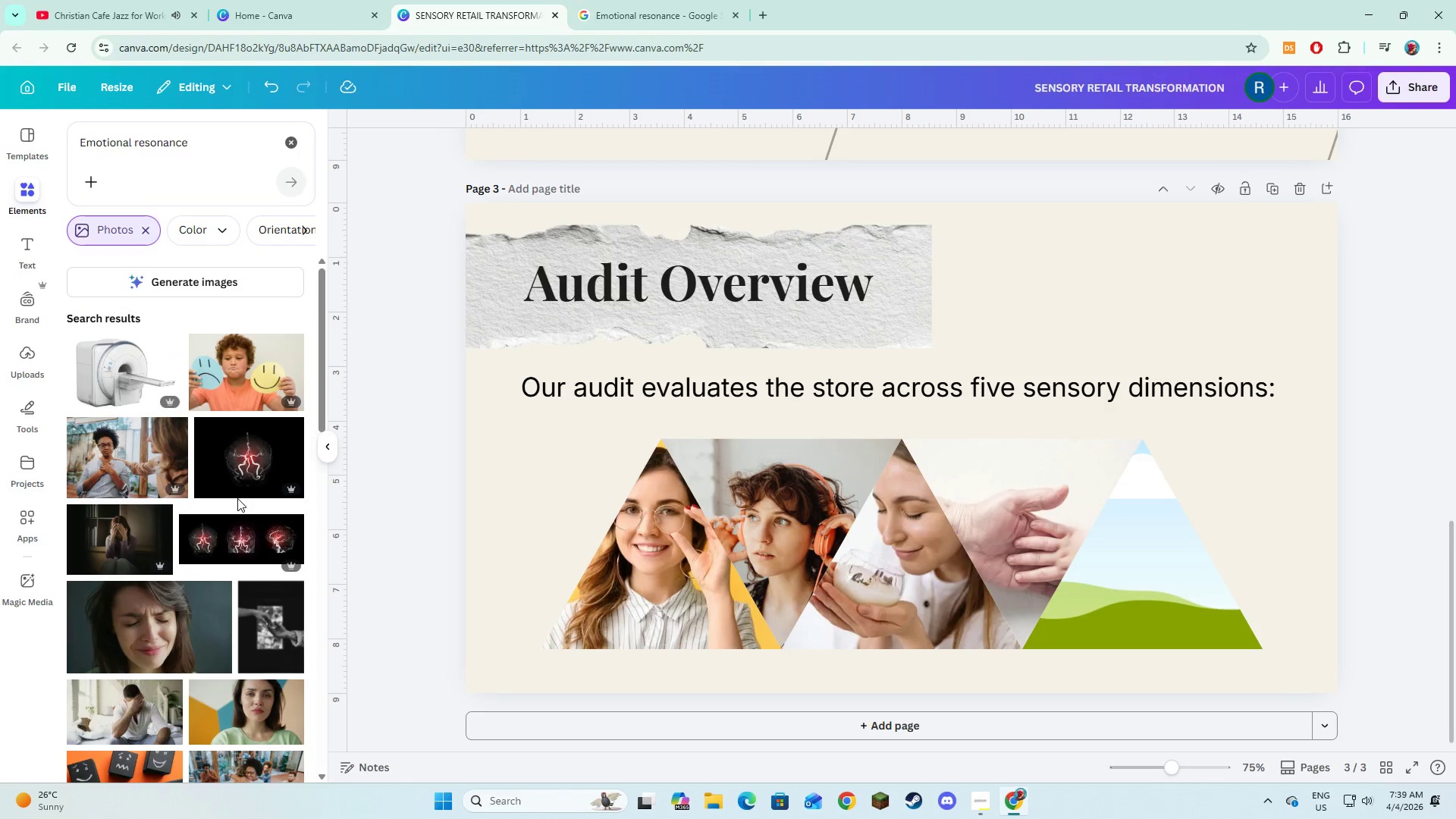 
scroll: coordinate [237, 498], scroll_direction: down, amount: 9.0
 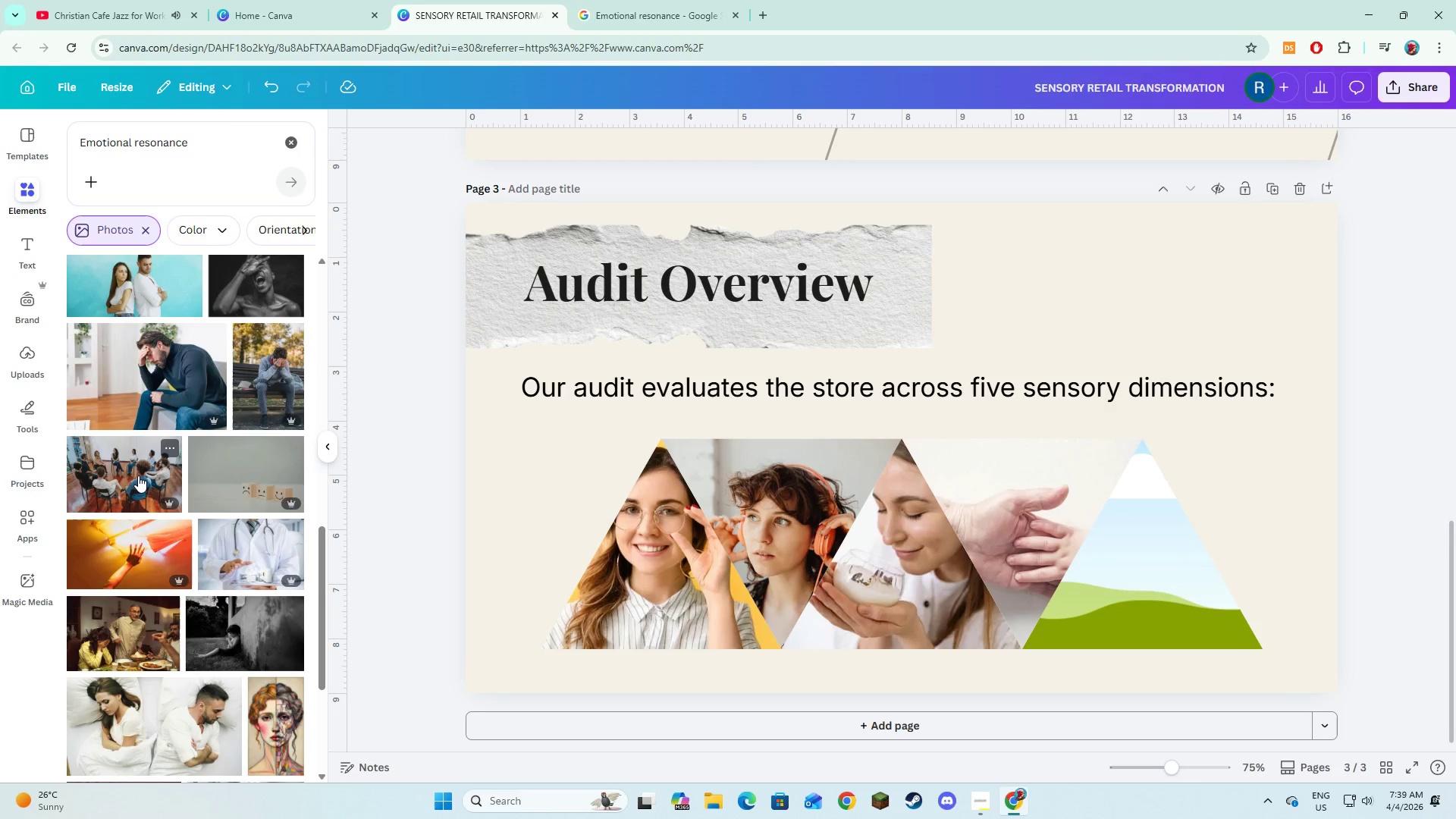 
scroll: coordinate [223, 585], scroll_direction: down, amount: 9.0
 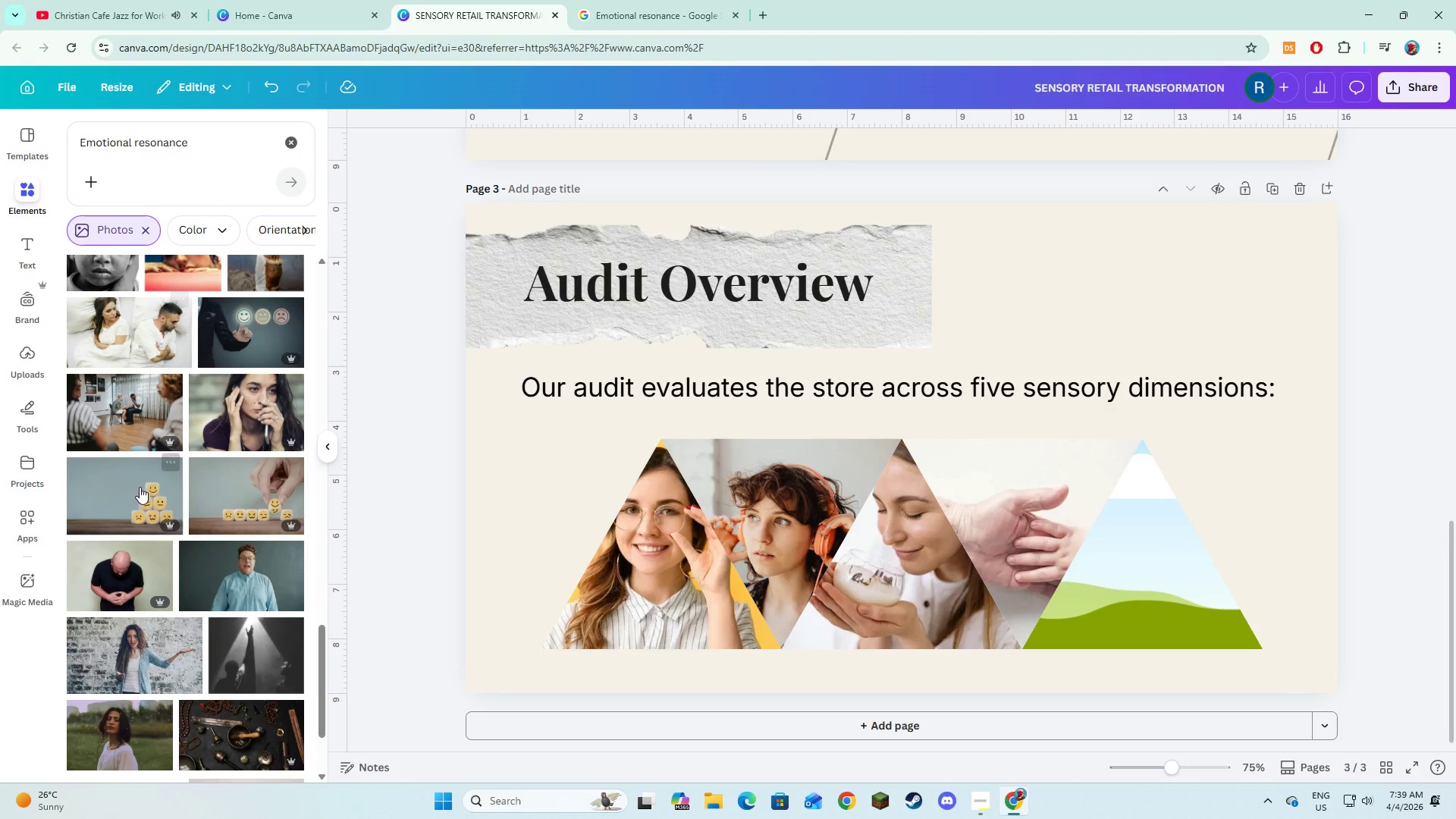 
left_click([142, 426])
 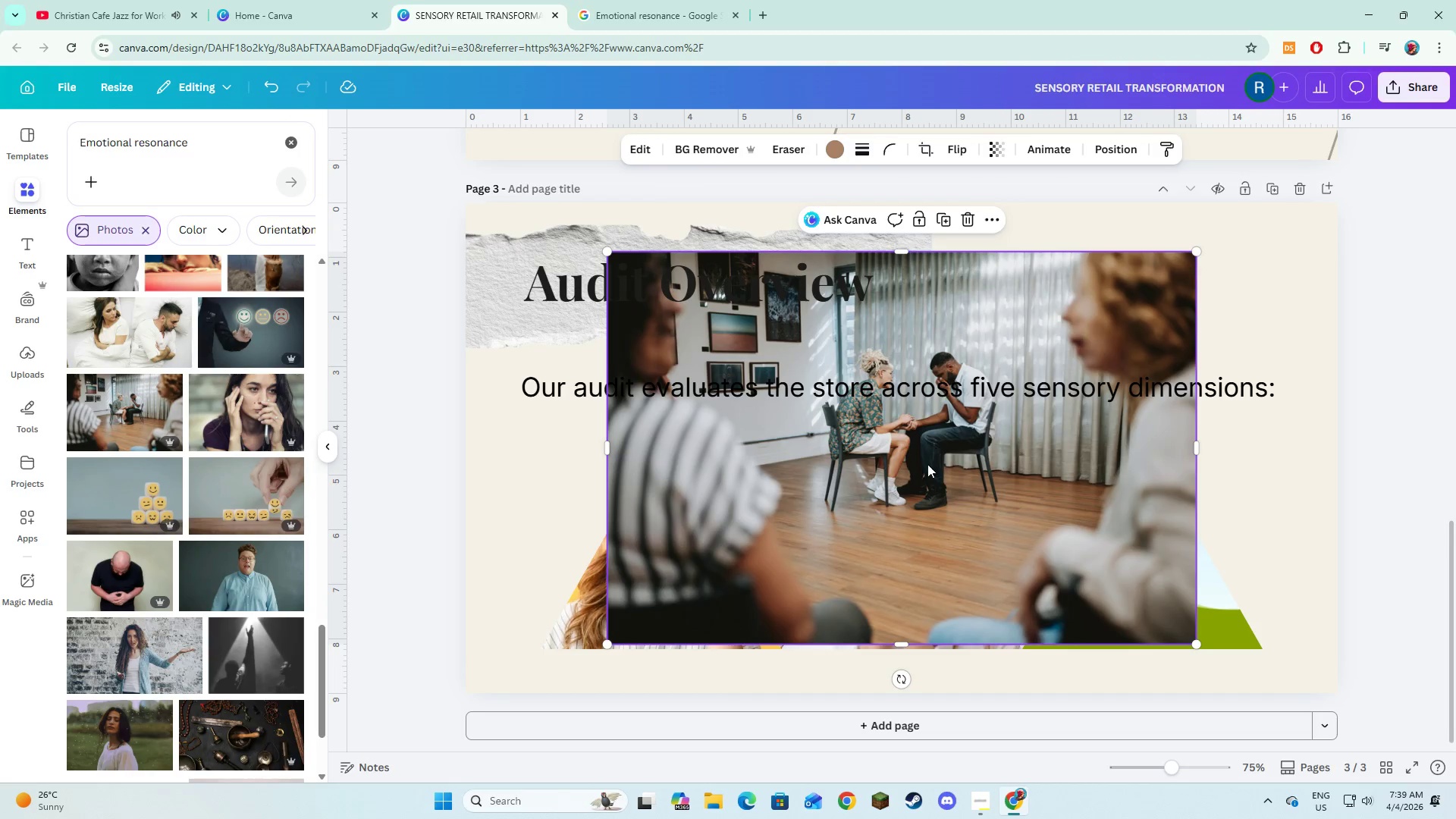 
left_click_drag(start_coordinate=[924, 454], to_coordinate=[1144, 595])
 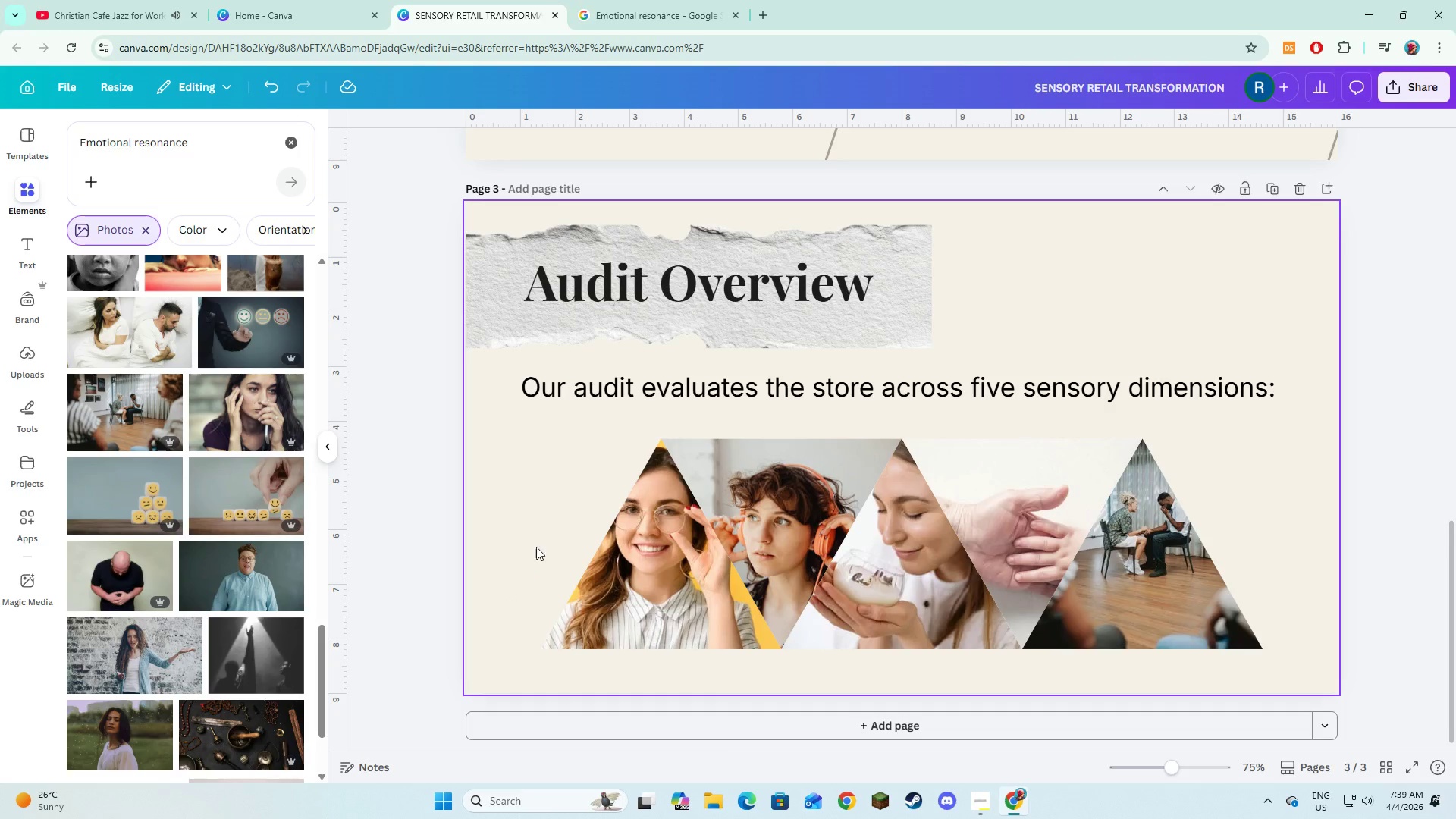 
left_click([615, 571])
 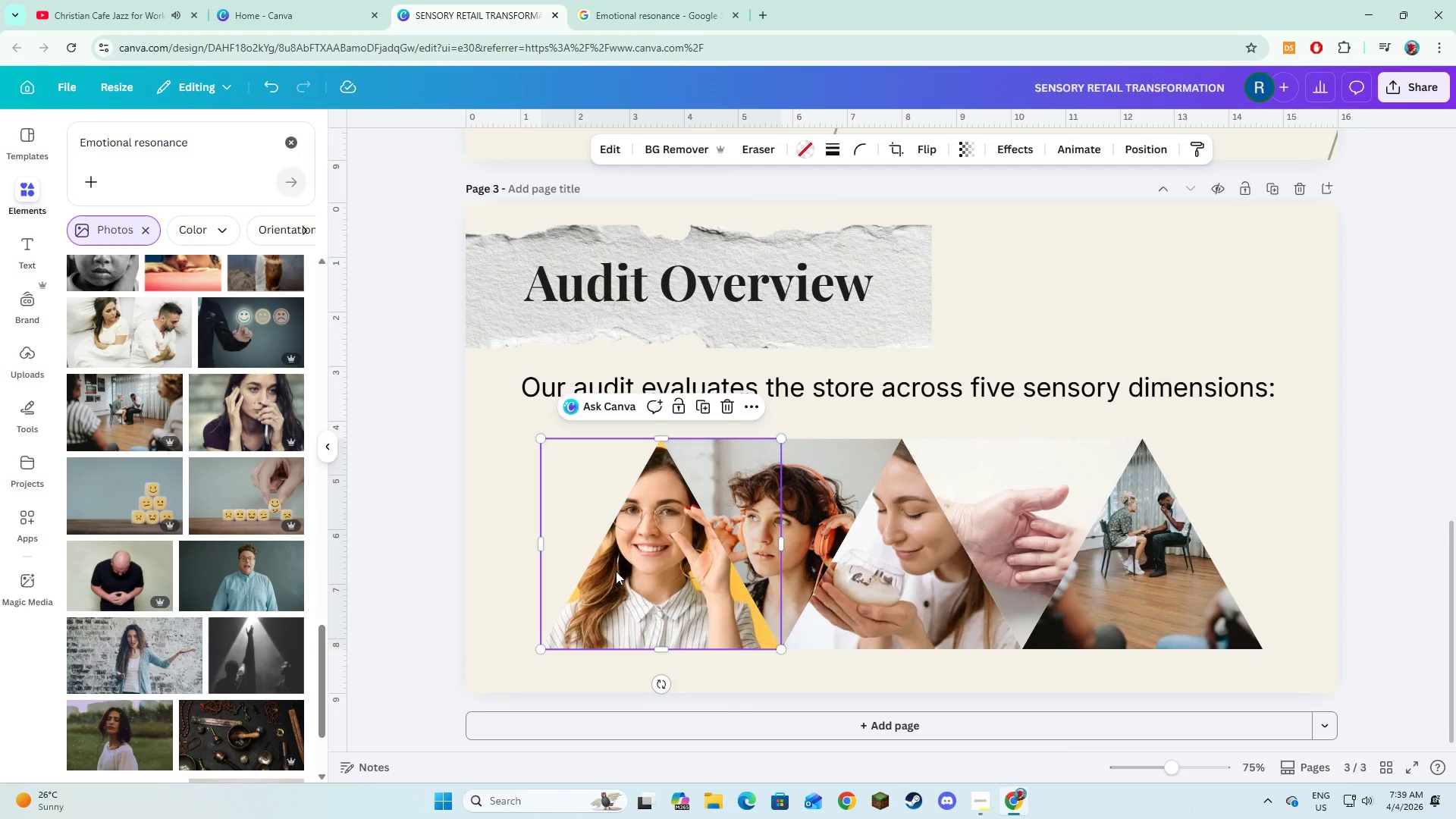 
left_click_drag(start_coordinate=[616, 571], to_coordinate=[581, 571])
 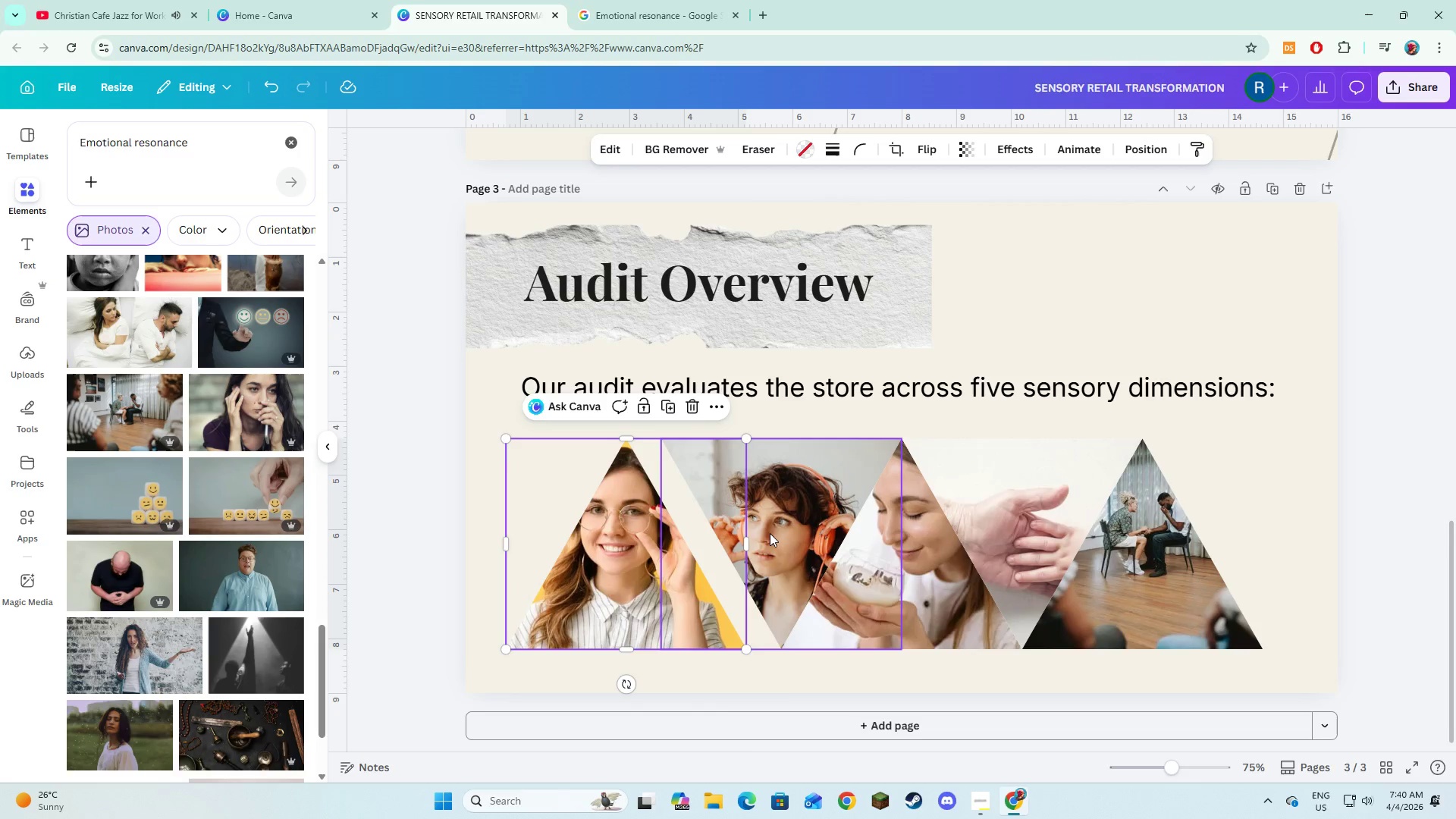 
left_click_drag(start_coordinate=[770, 533], to_coordinate=[741, 532])
 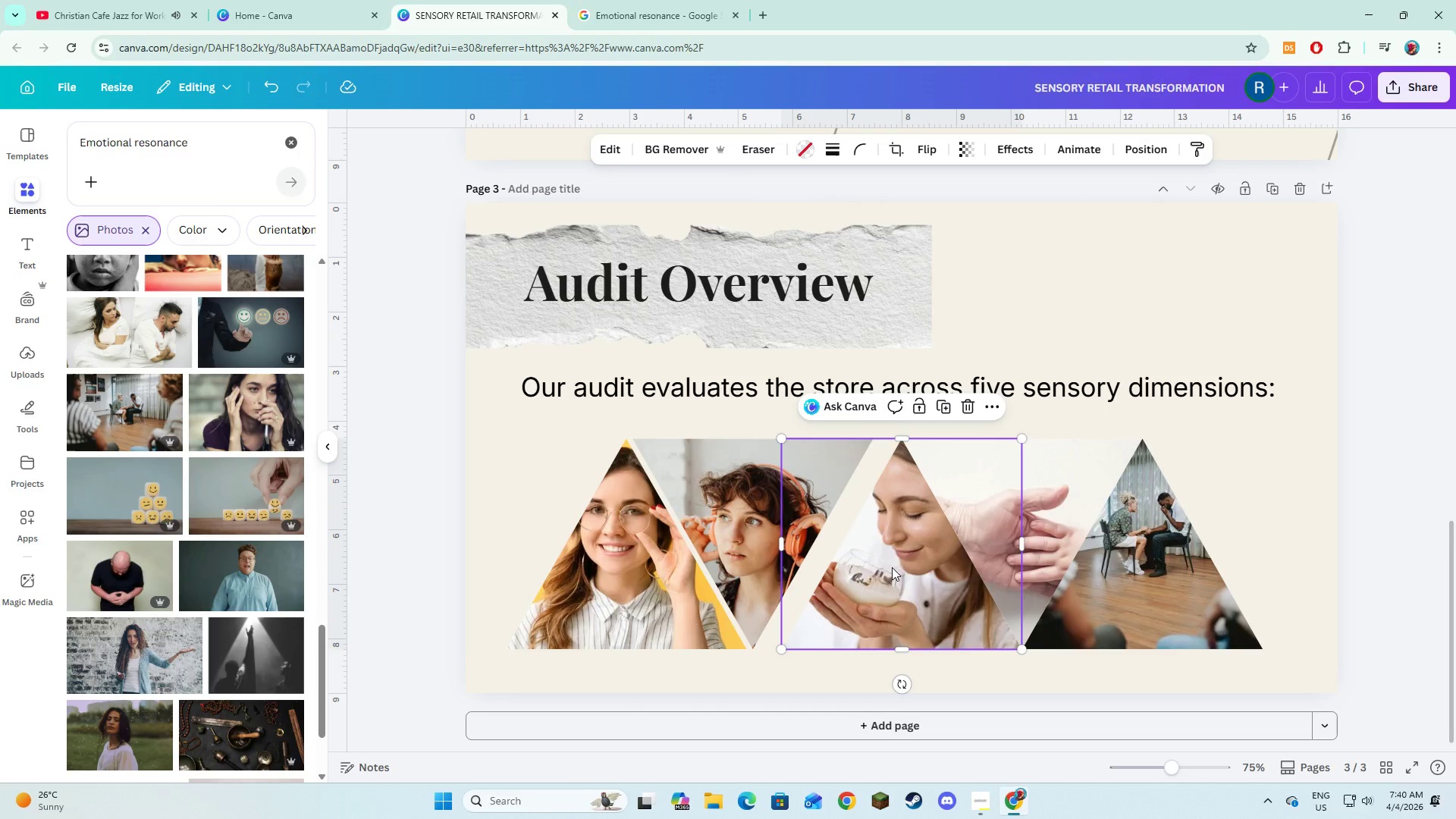 
left_click_drag(start_coordinate=[892, 567], to_coordinate=[868, 565])
 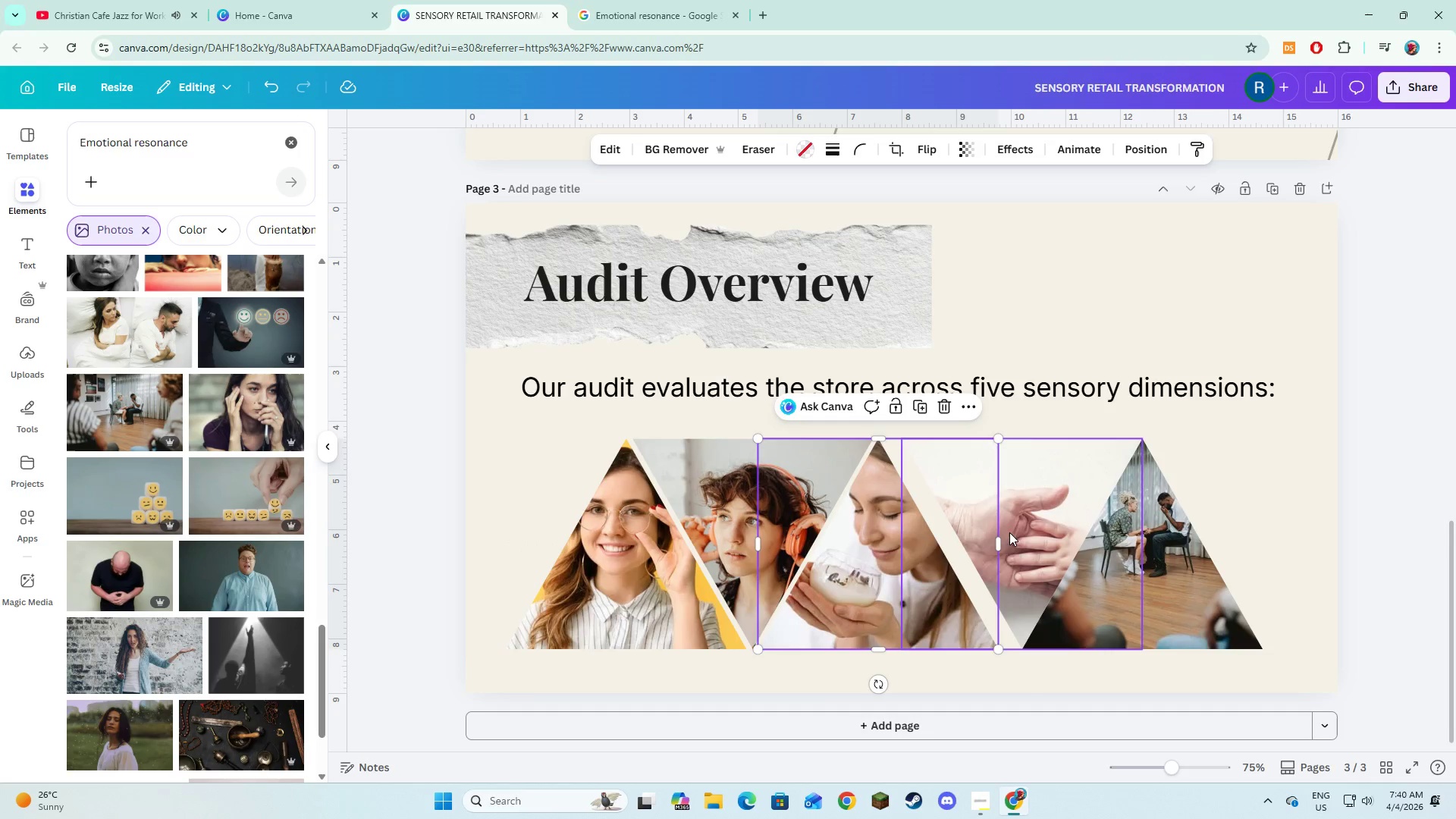 
left_click_drag(start_coordinate=[1010, 532], to_coordinate=[993, 532])
 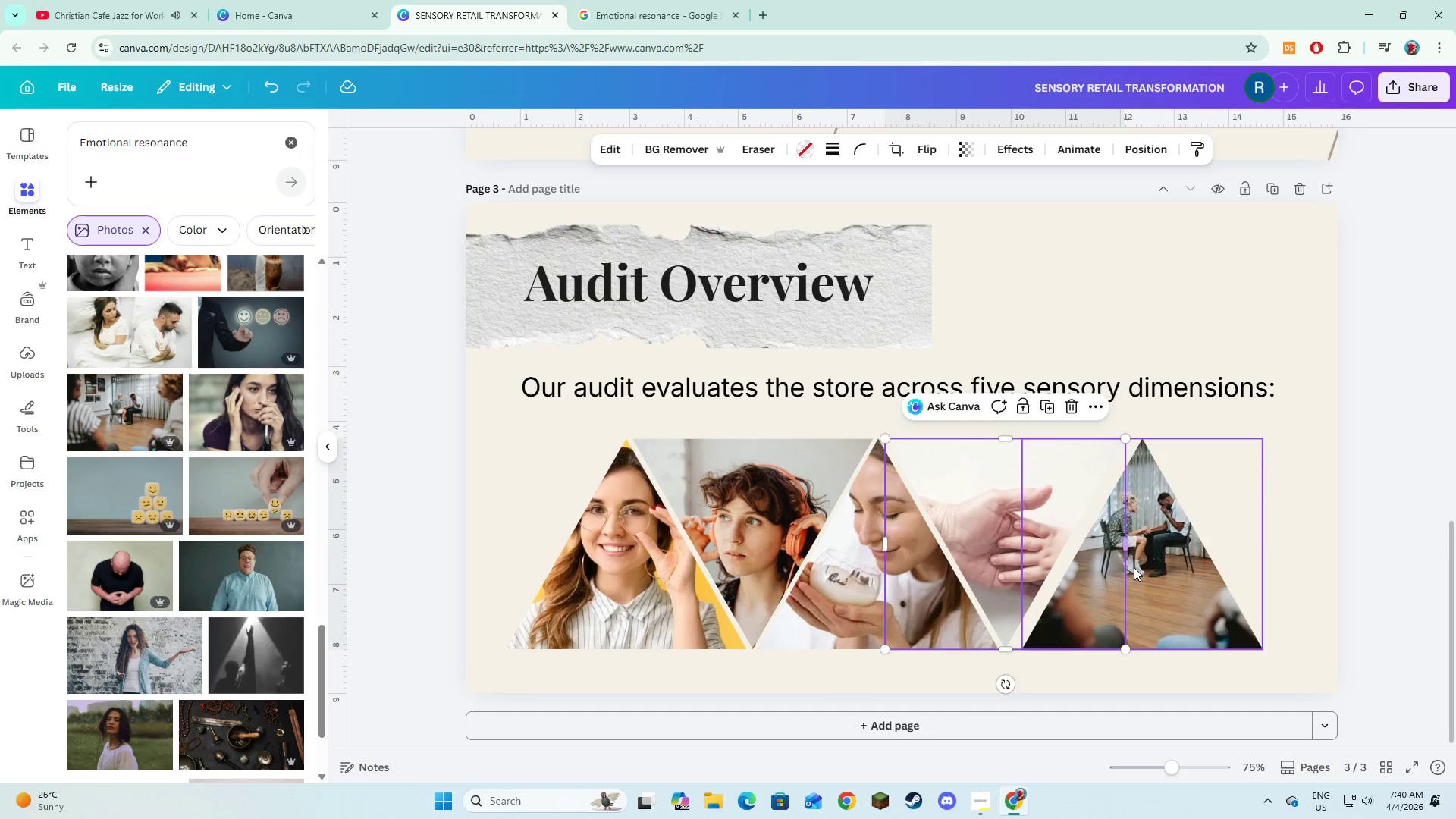 
left_click_drag(start_coordinate=[1134, 567], to_coordinate=[1123, 566])
 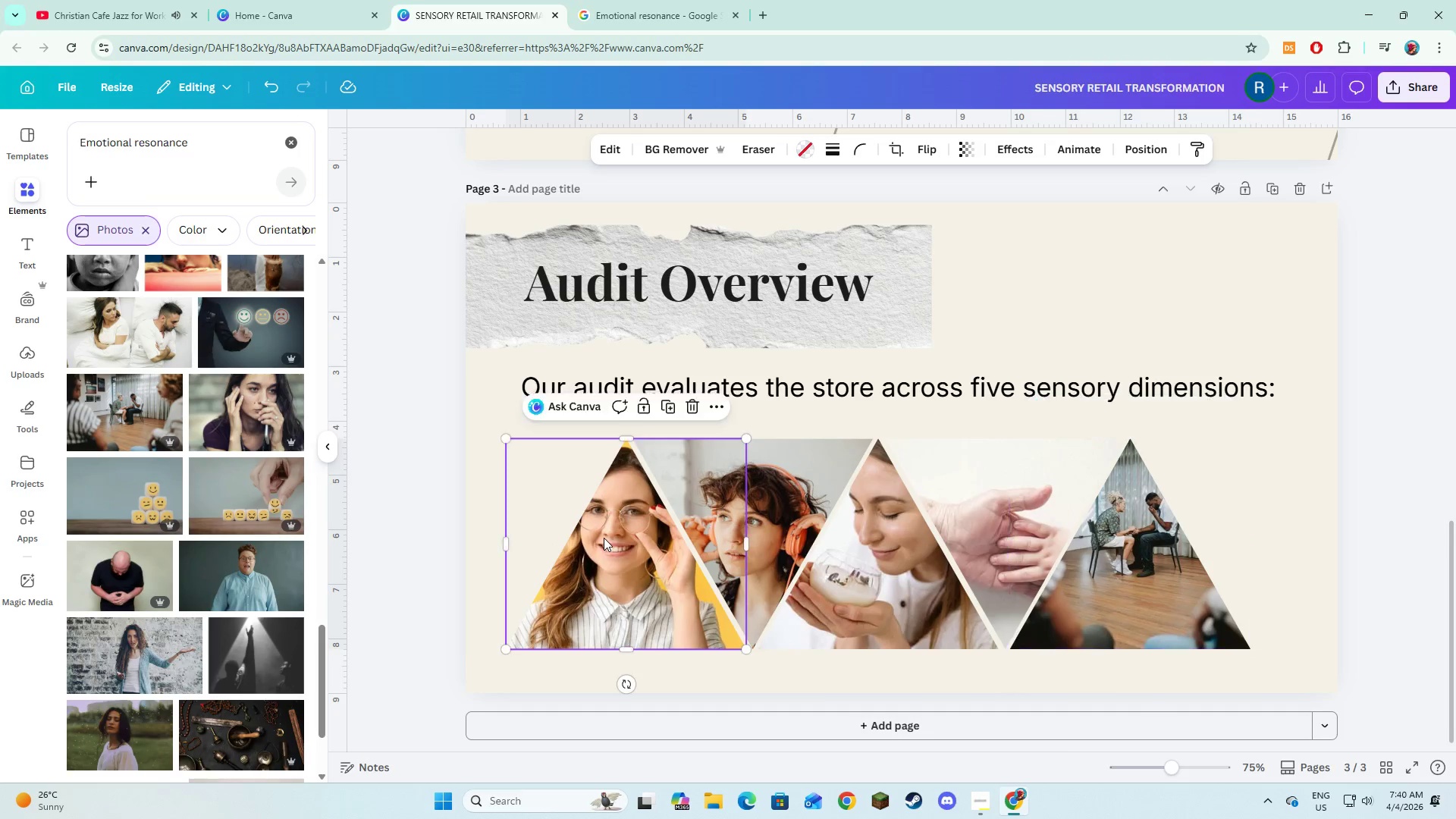 
left_click([604, 538])
 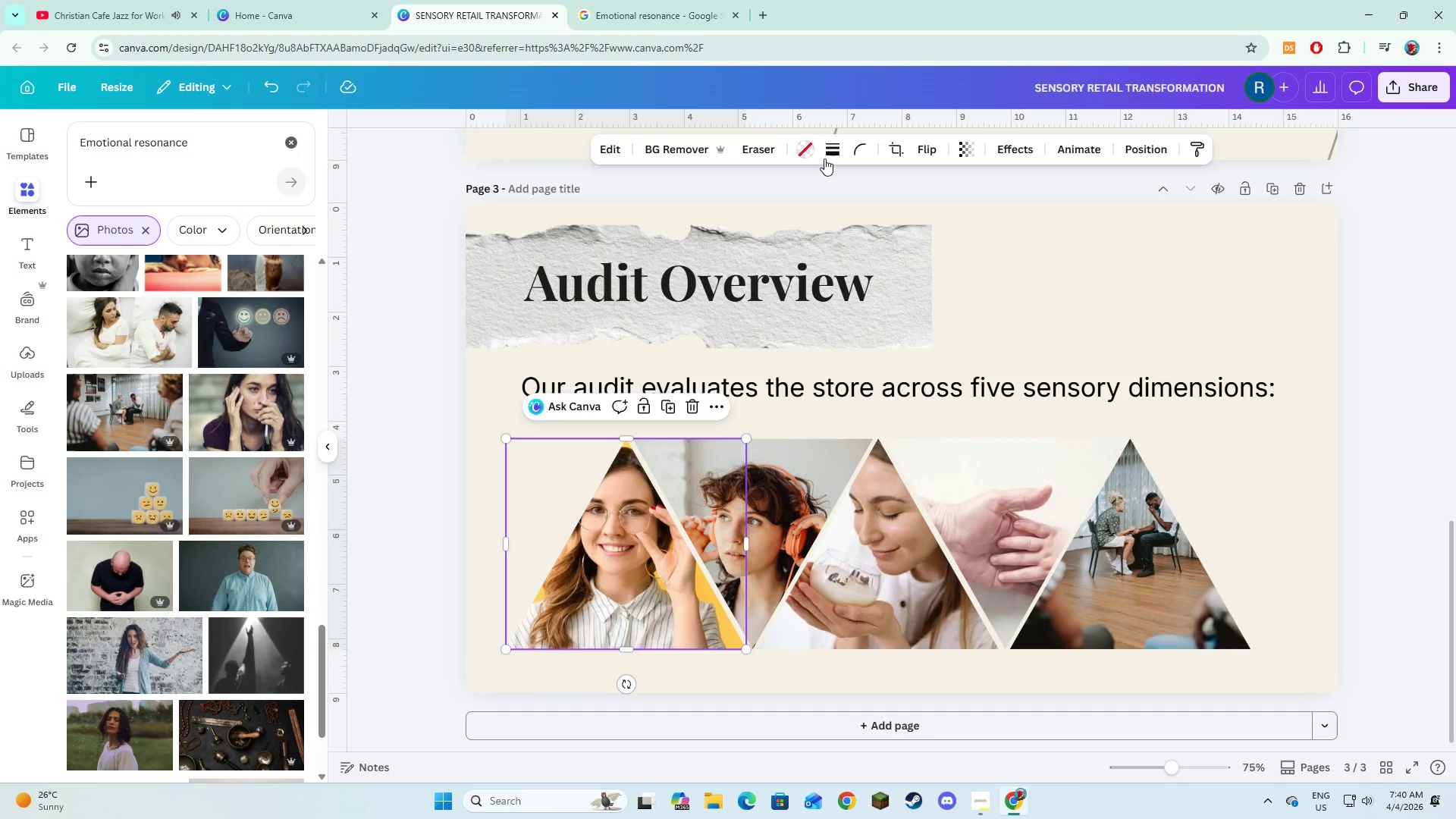 
left_click([825, 155])
 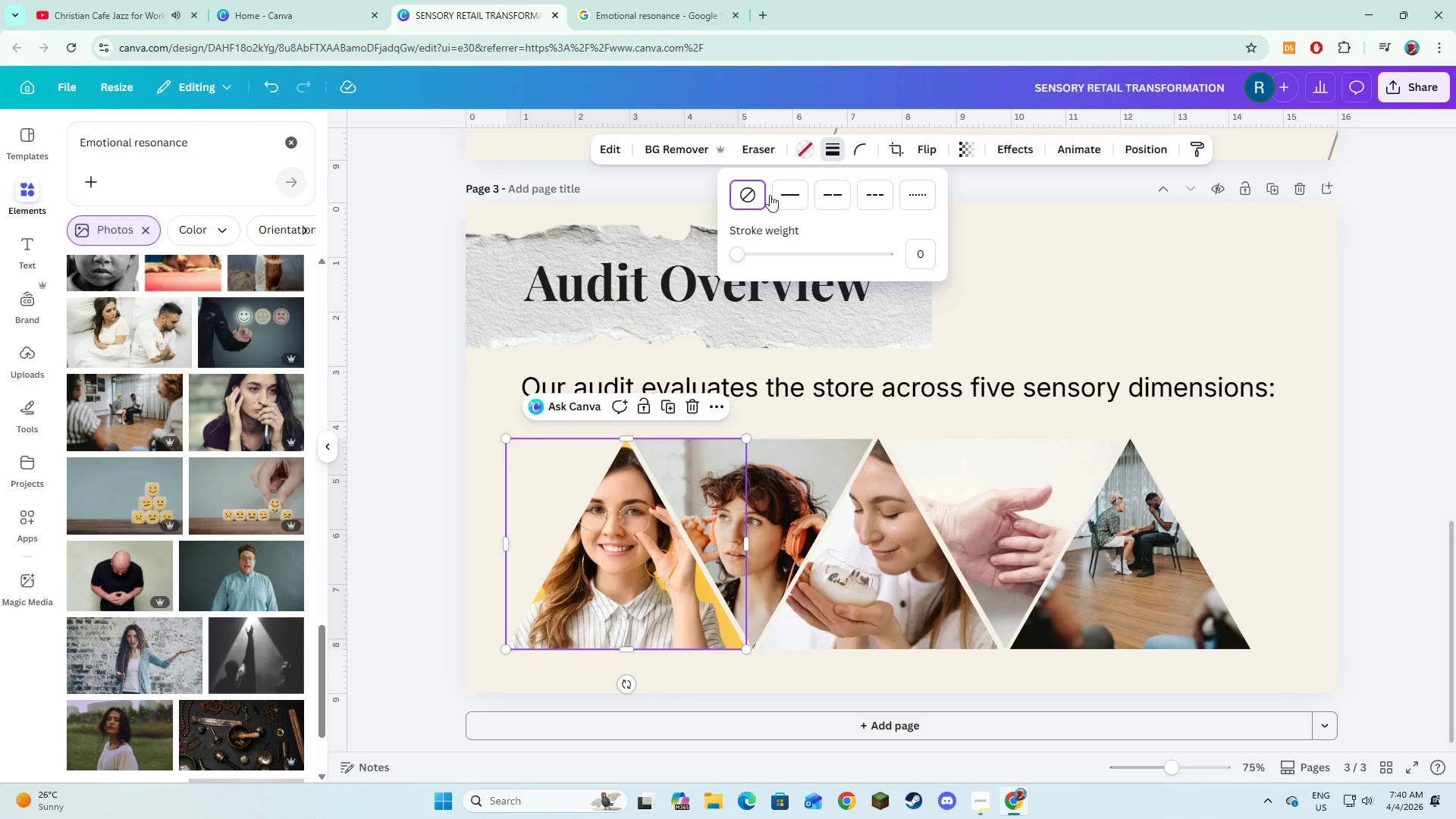 
left_click([786, 195])
 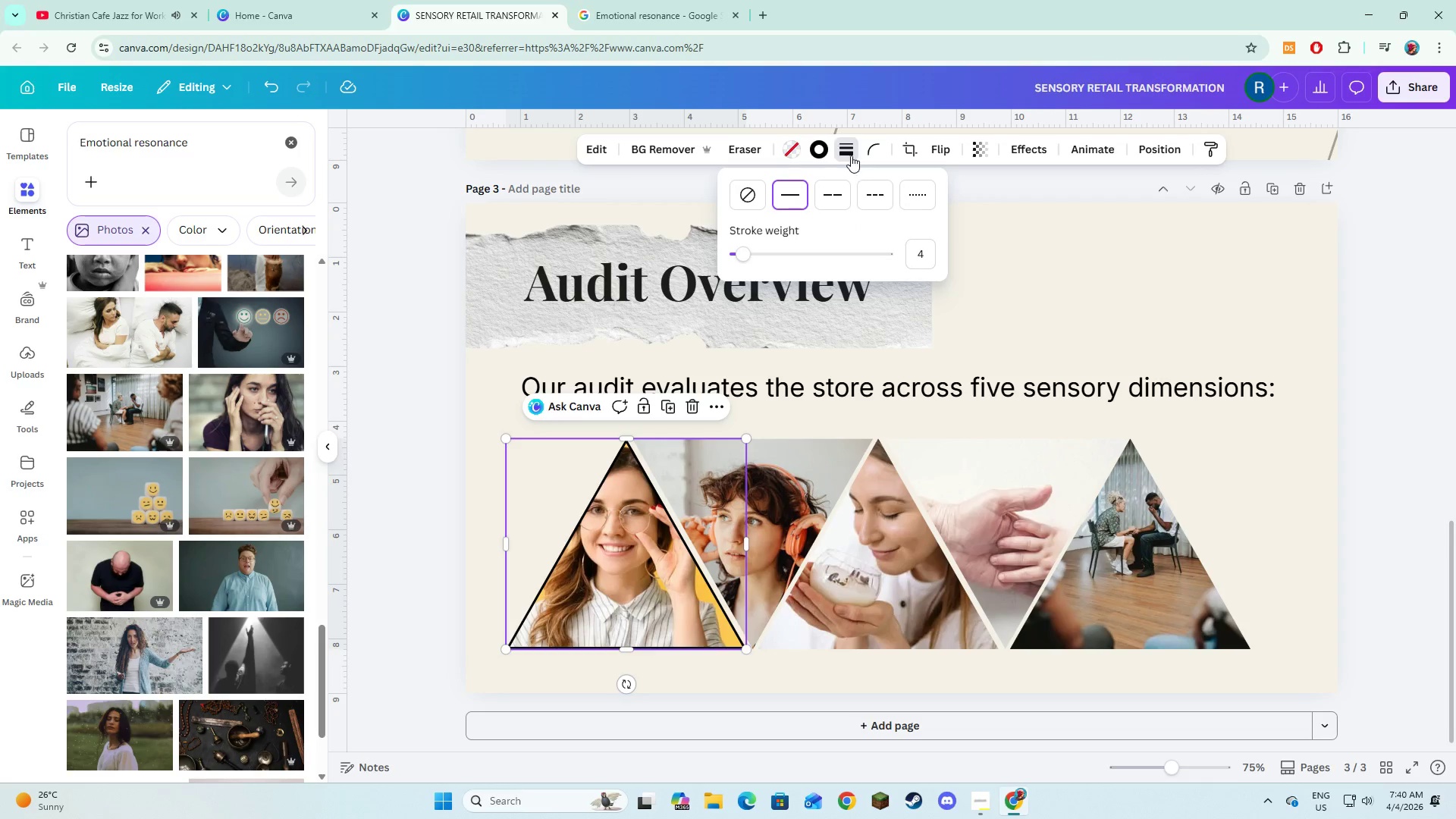 
left_click([821, 150])
 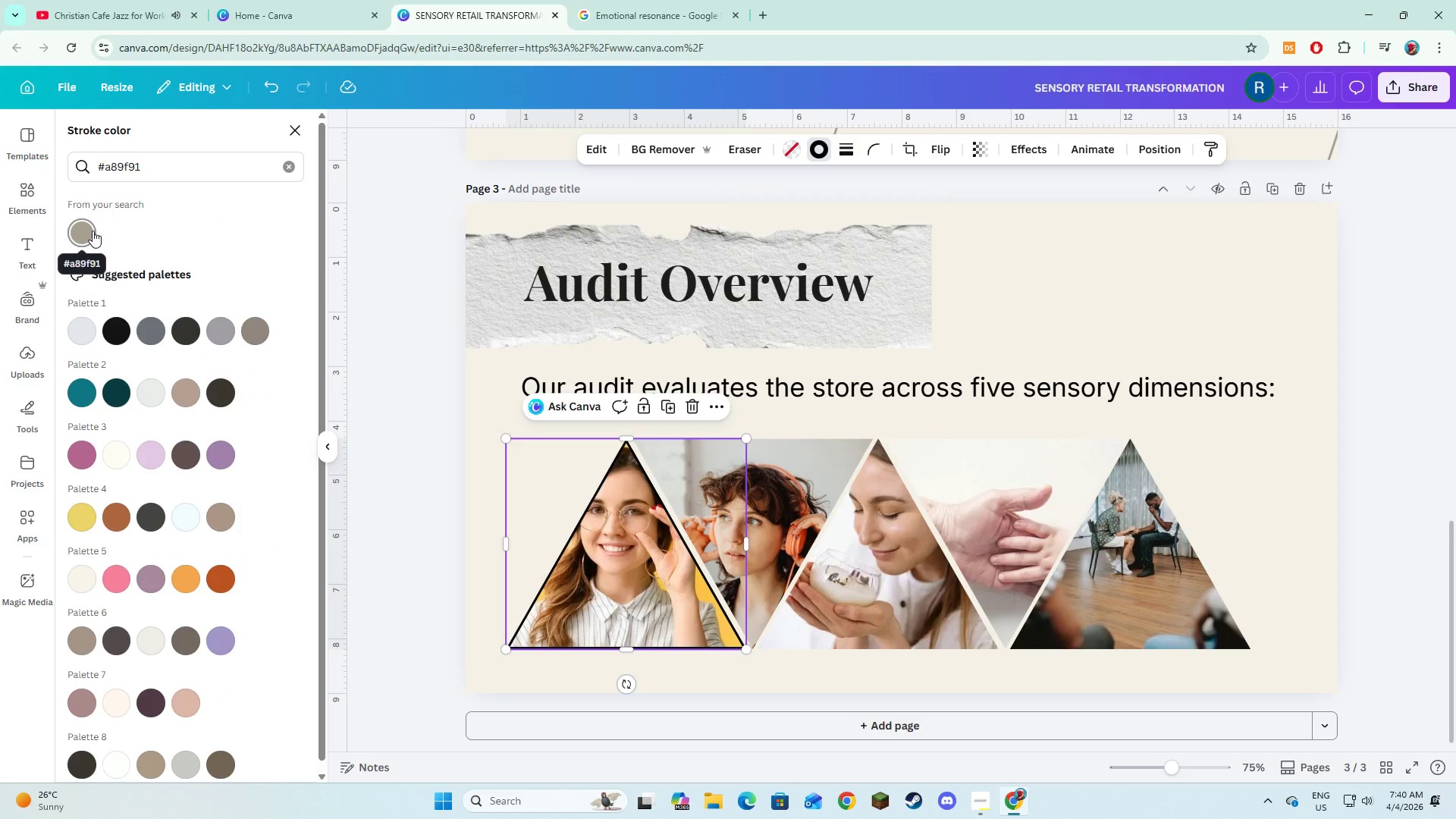 
left_click([90, 231])
 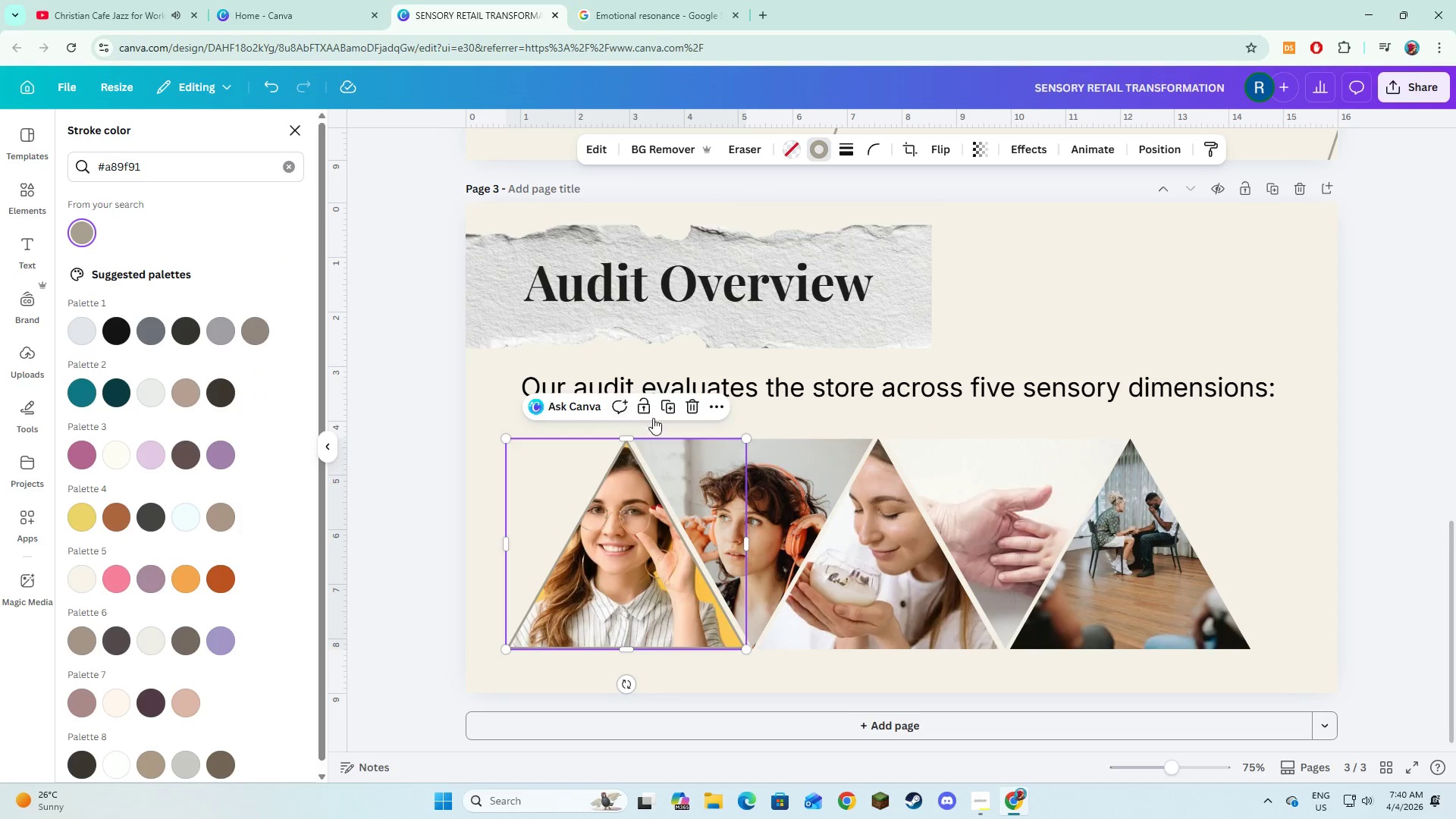 
left_click([795, 479])
 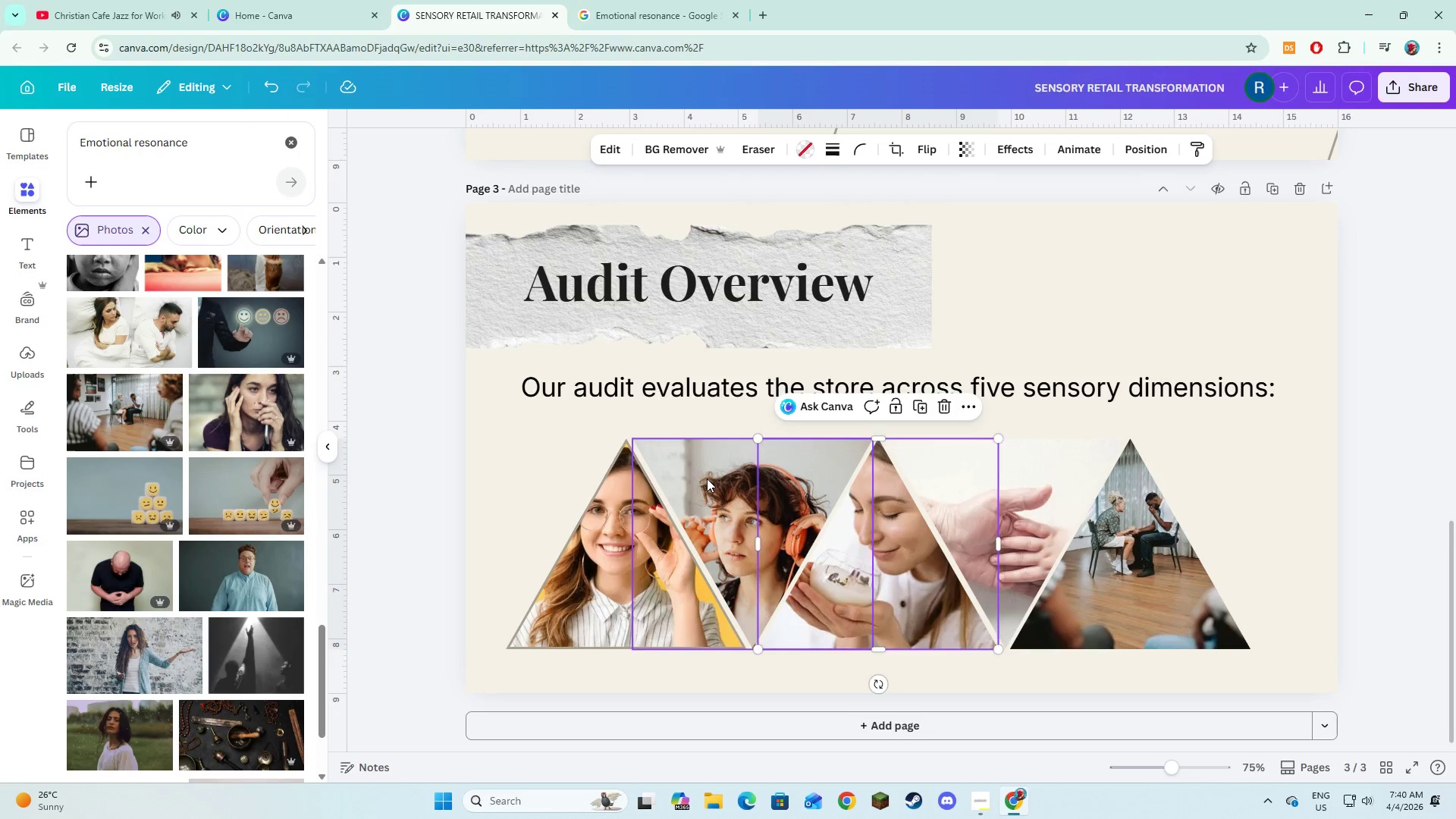 
left_click([707, 479])
 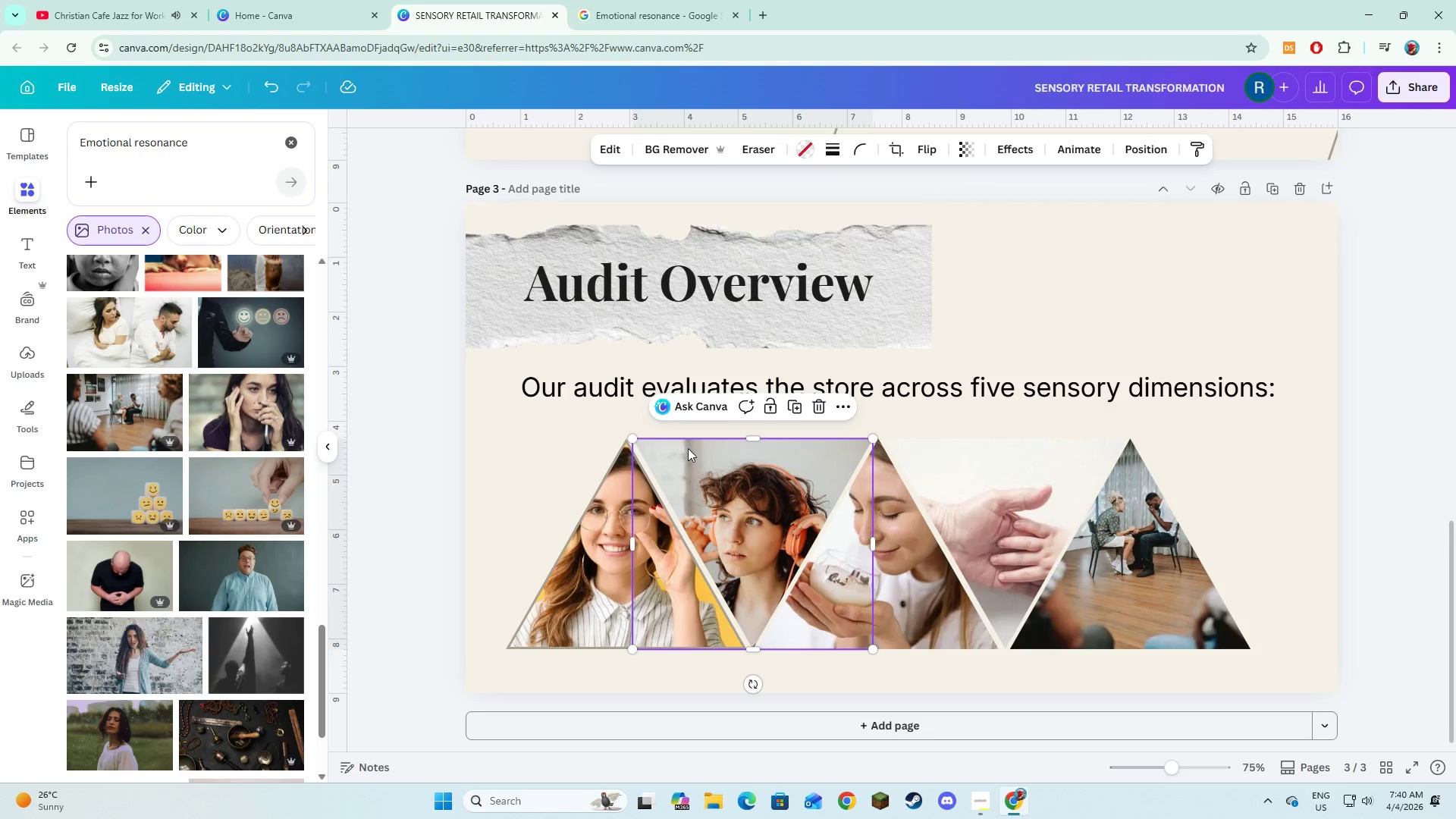 
hold_key(key=ShiftLeft, duration=1.5)
left_click([897, 556])
 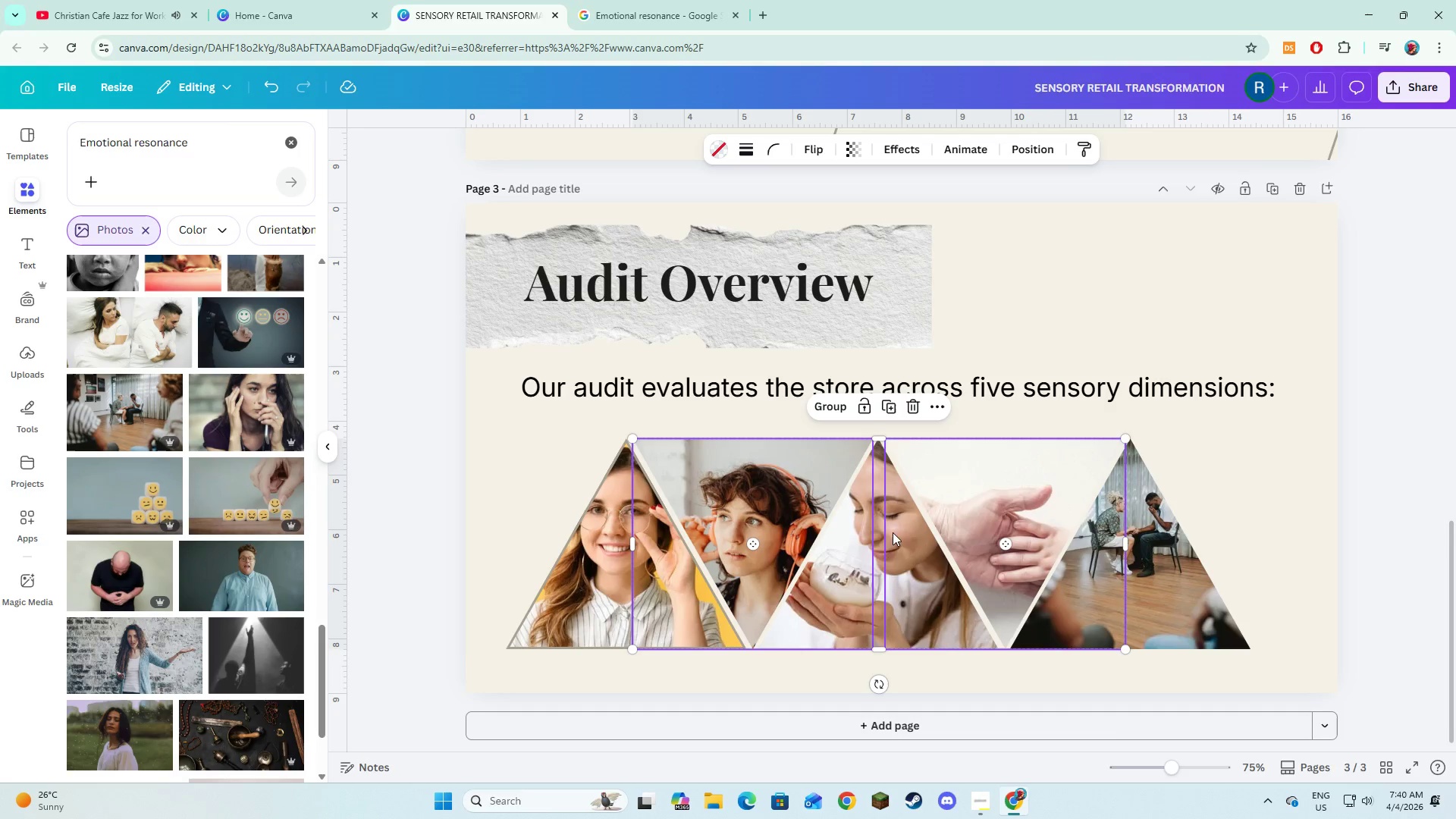 
hold_key(key=ShiftLeft, duration=1.53)
left_click([875, 448])
 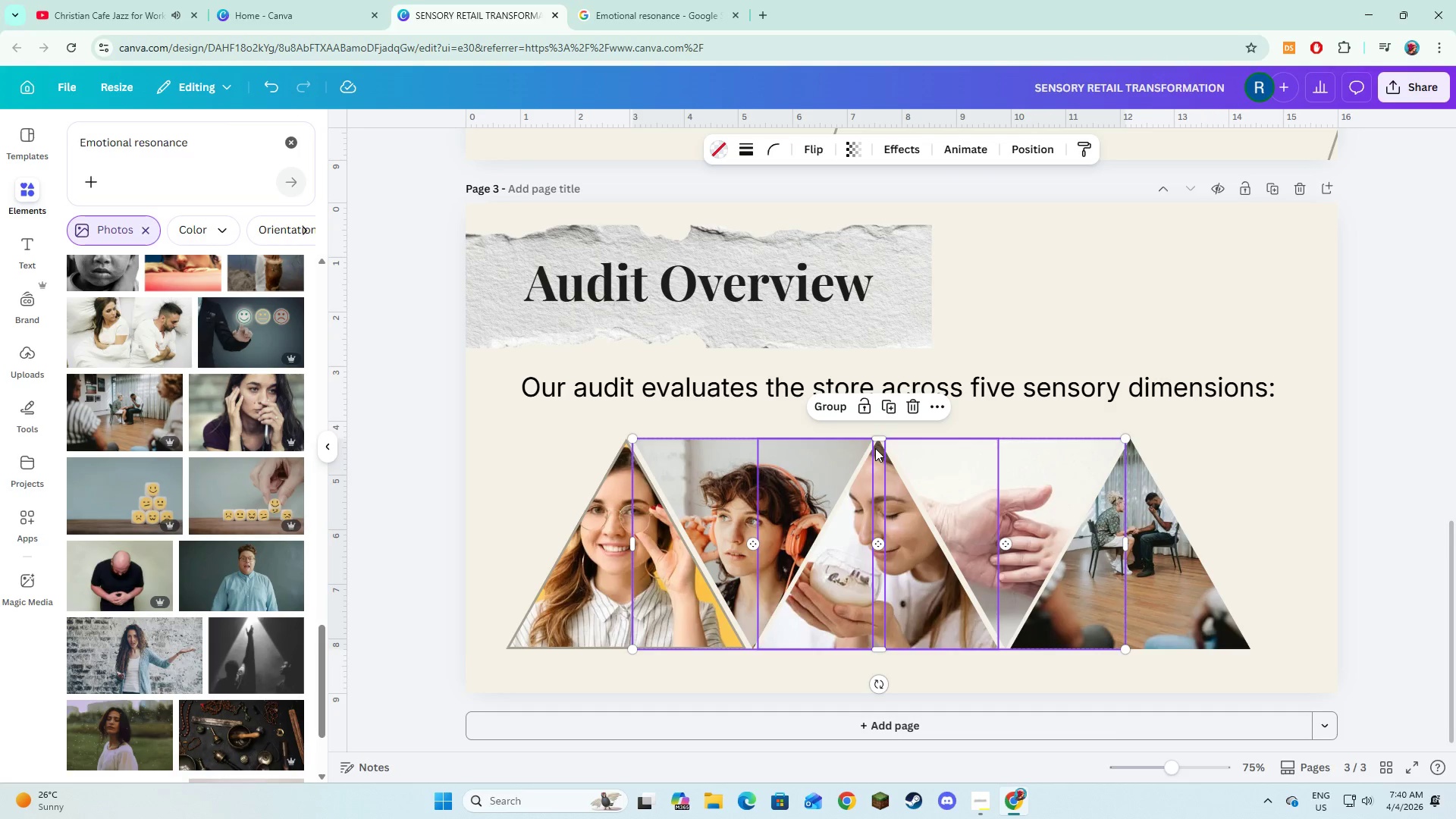 
hold_key(key=ShiftLeft, duration=1.5)
left_click([1154, 541])
 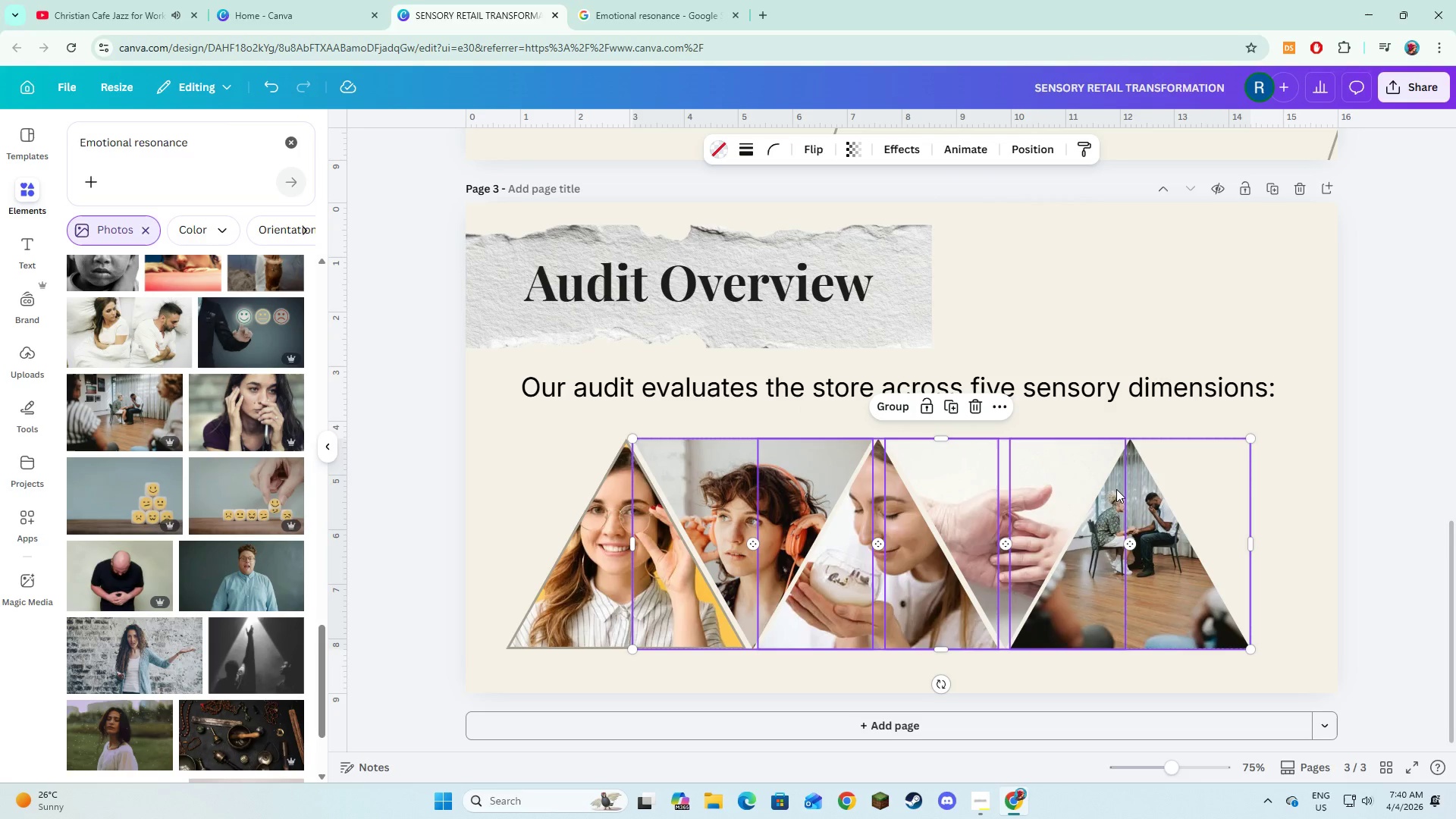 
key(Shift+ShiftLeft)
 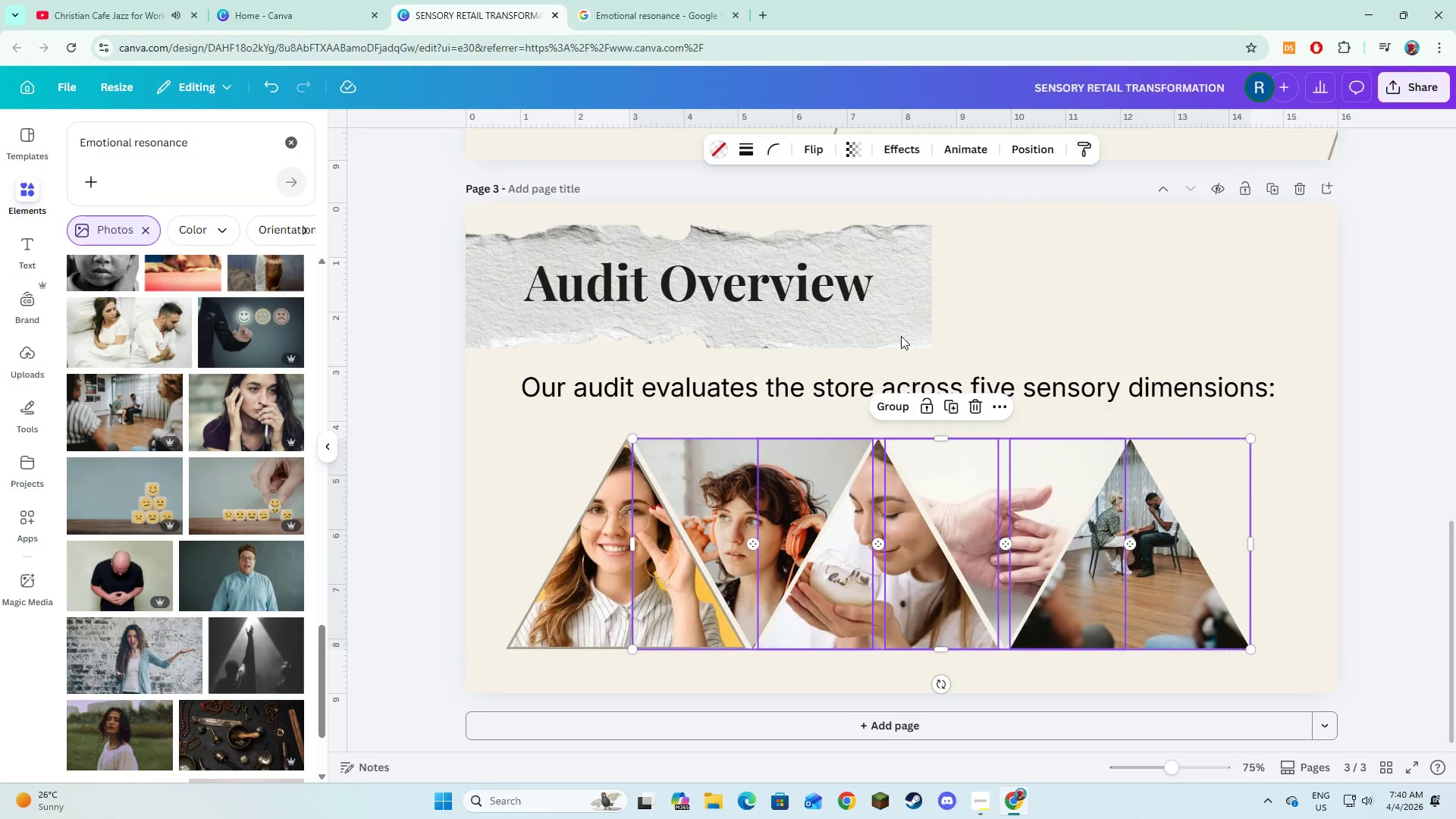 
key(Shift+ShiftLeft)
 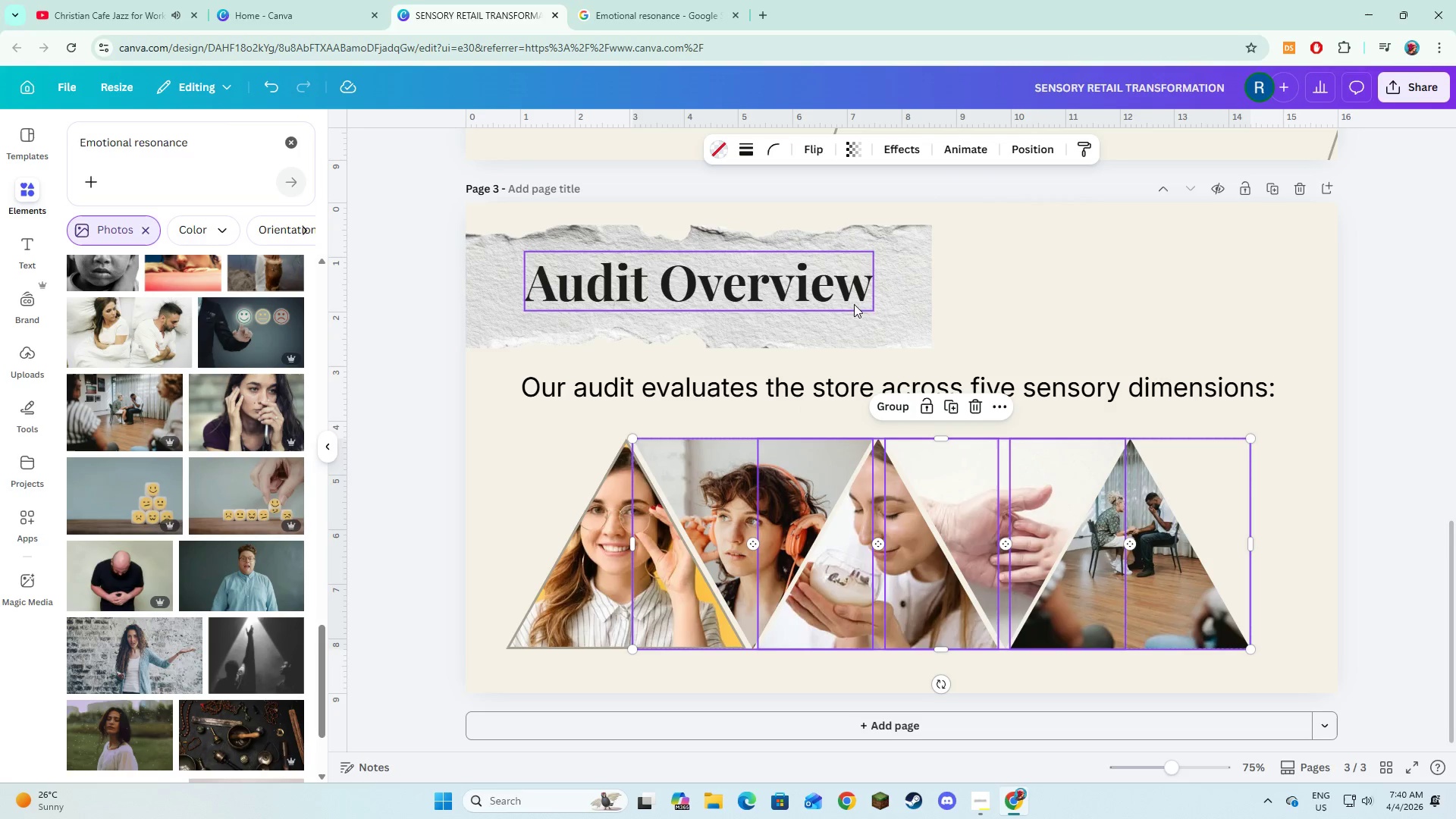 
key(Shift+ShiftLeft)
 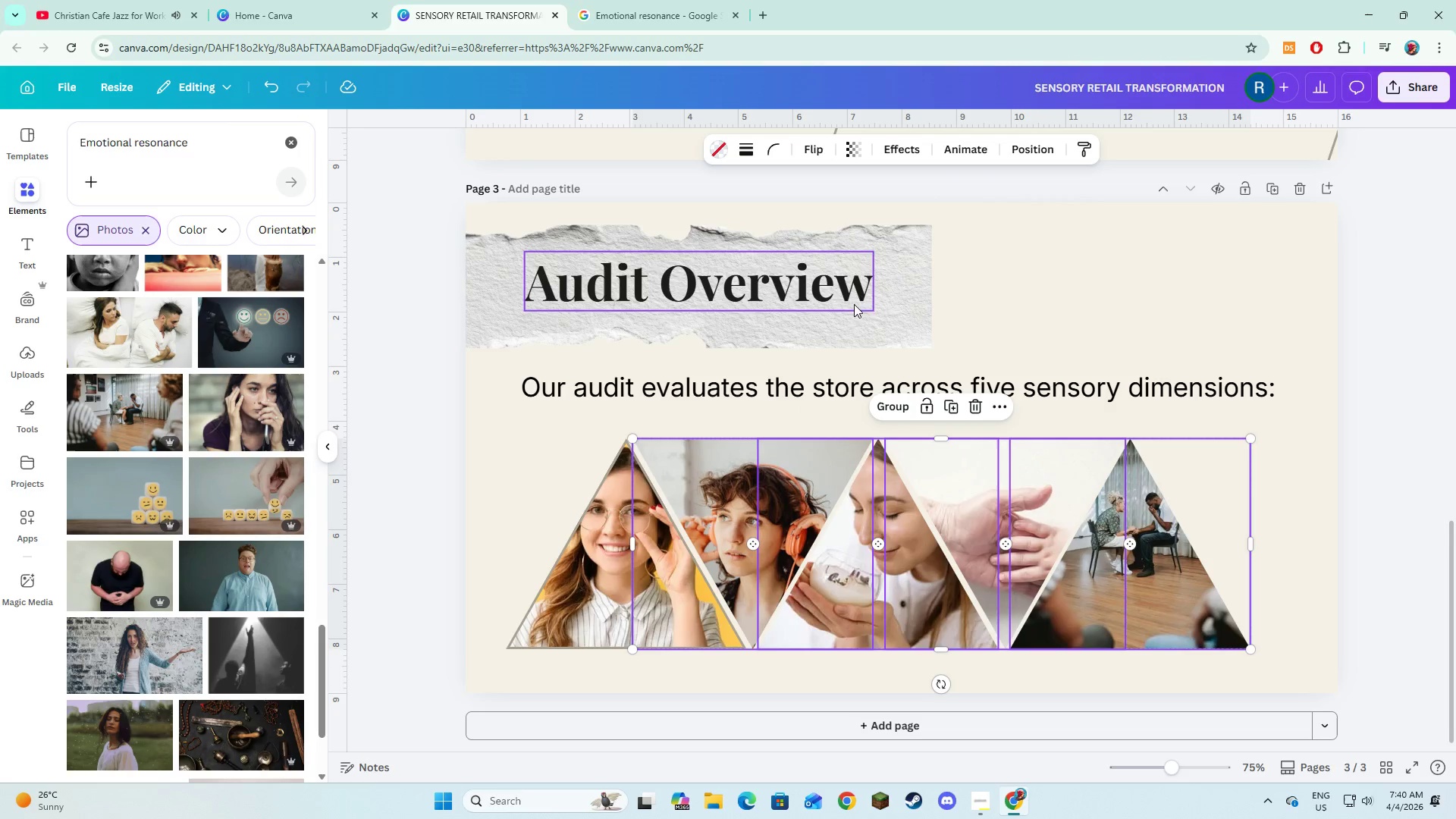 
key(Shift+ShiftLeft)
 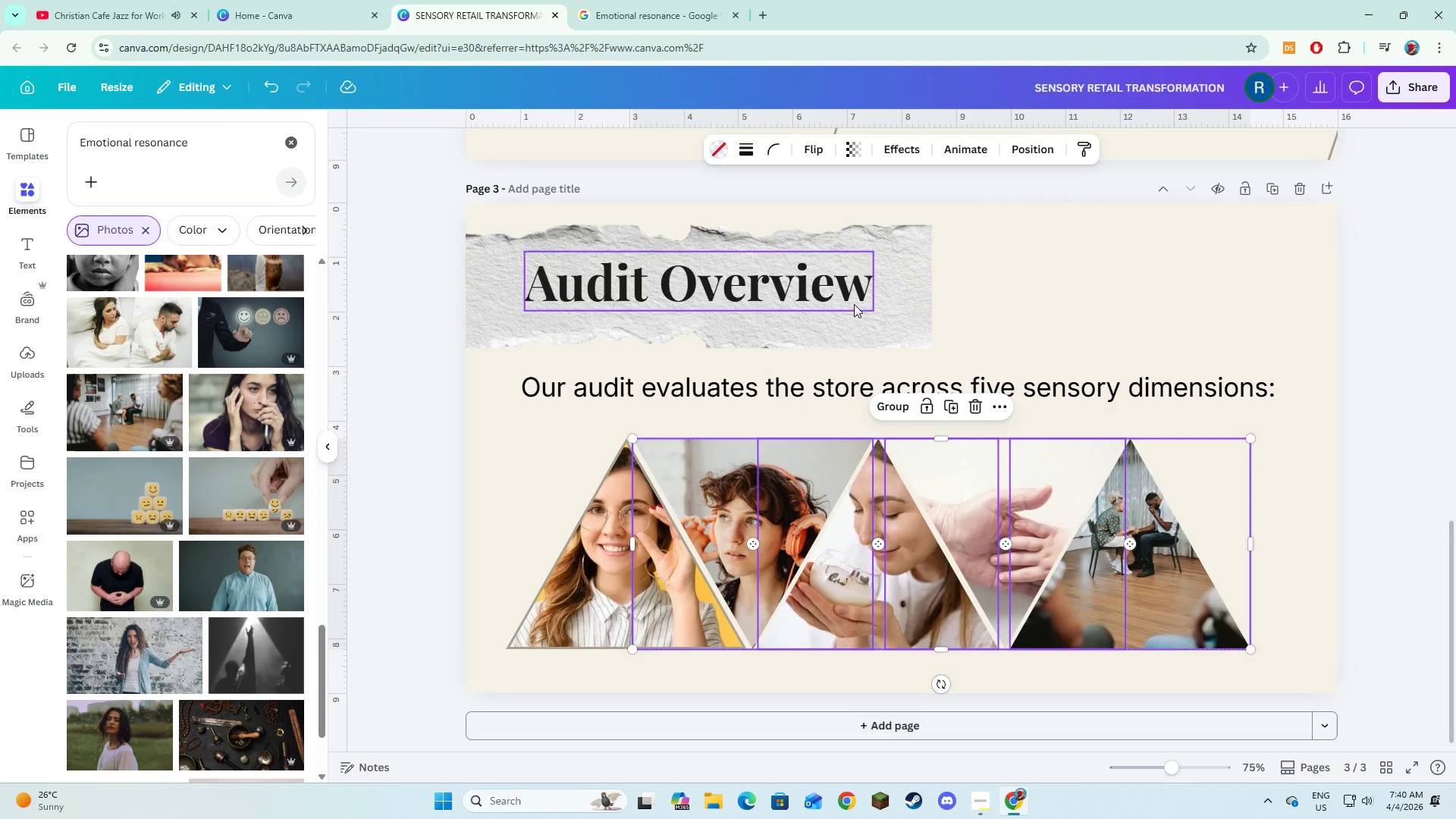 
key(Shift+ShiftLeft)
 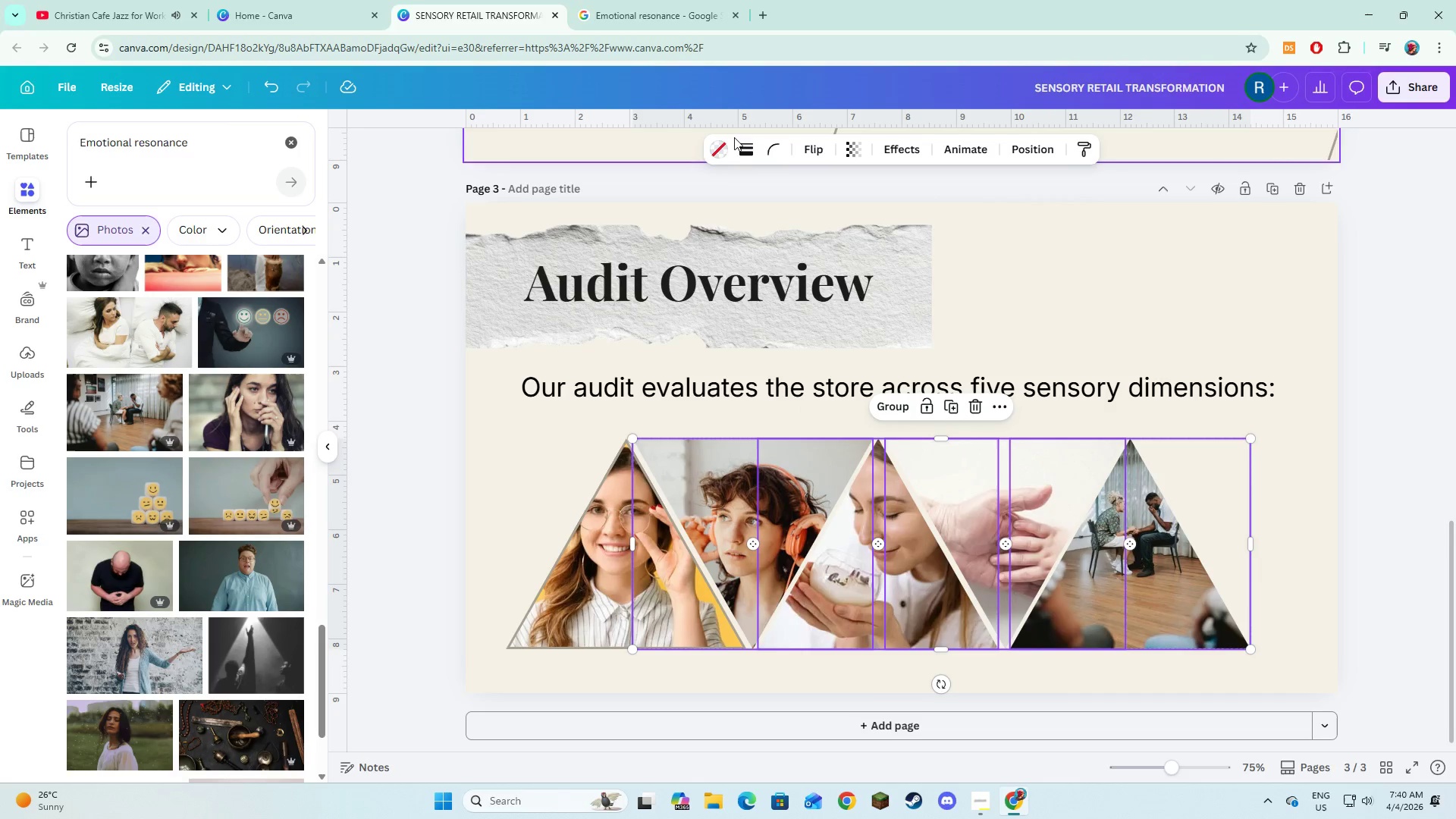 
left_click([739, 146])
 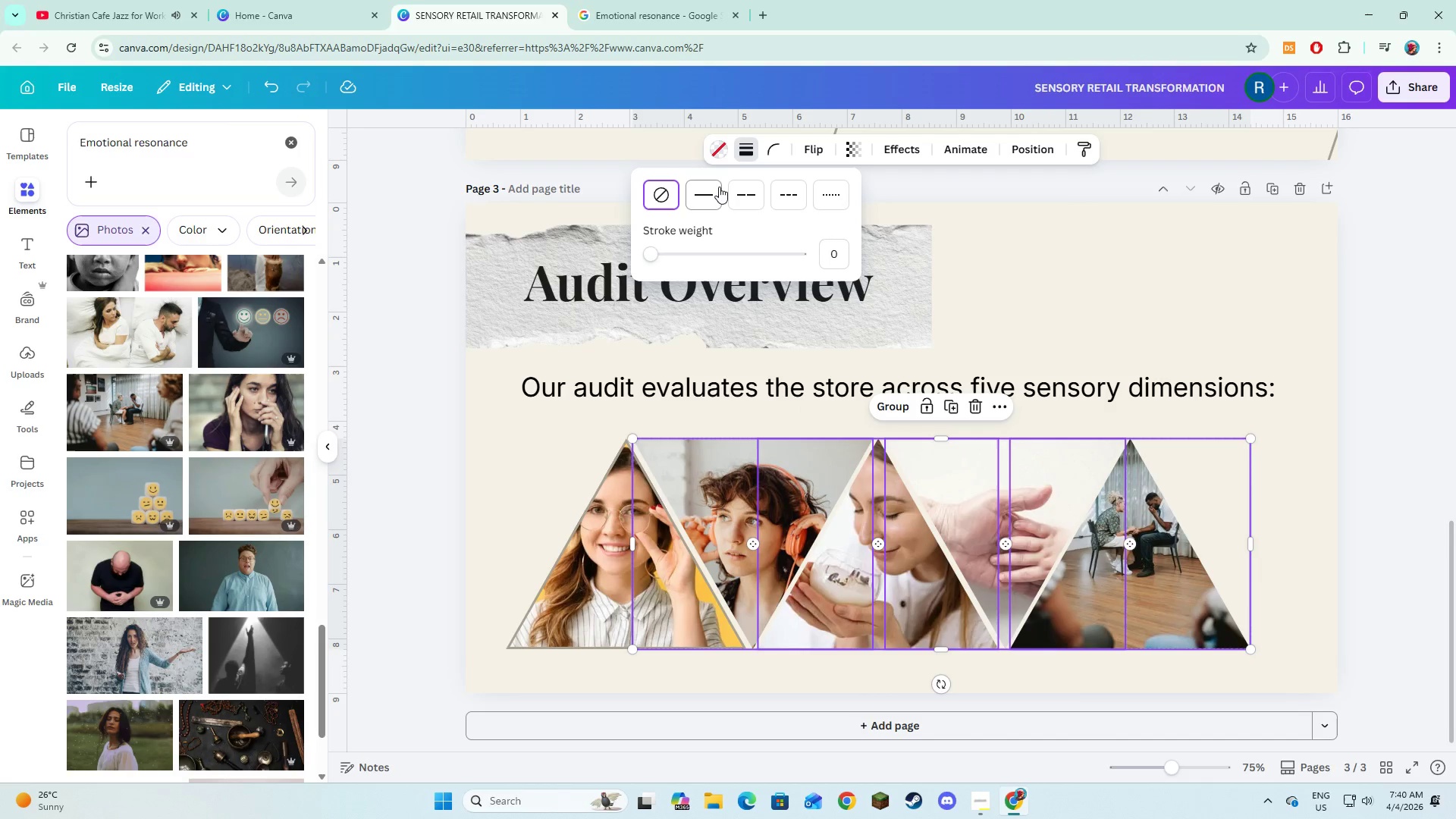 
left_click([716, 187])
 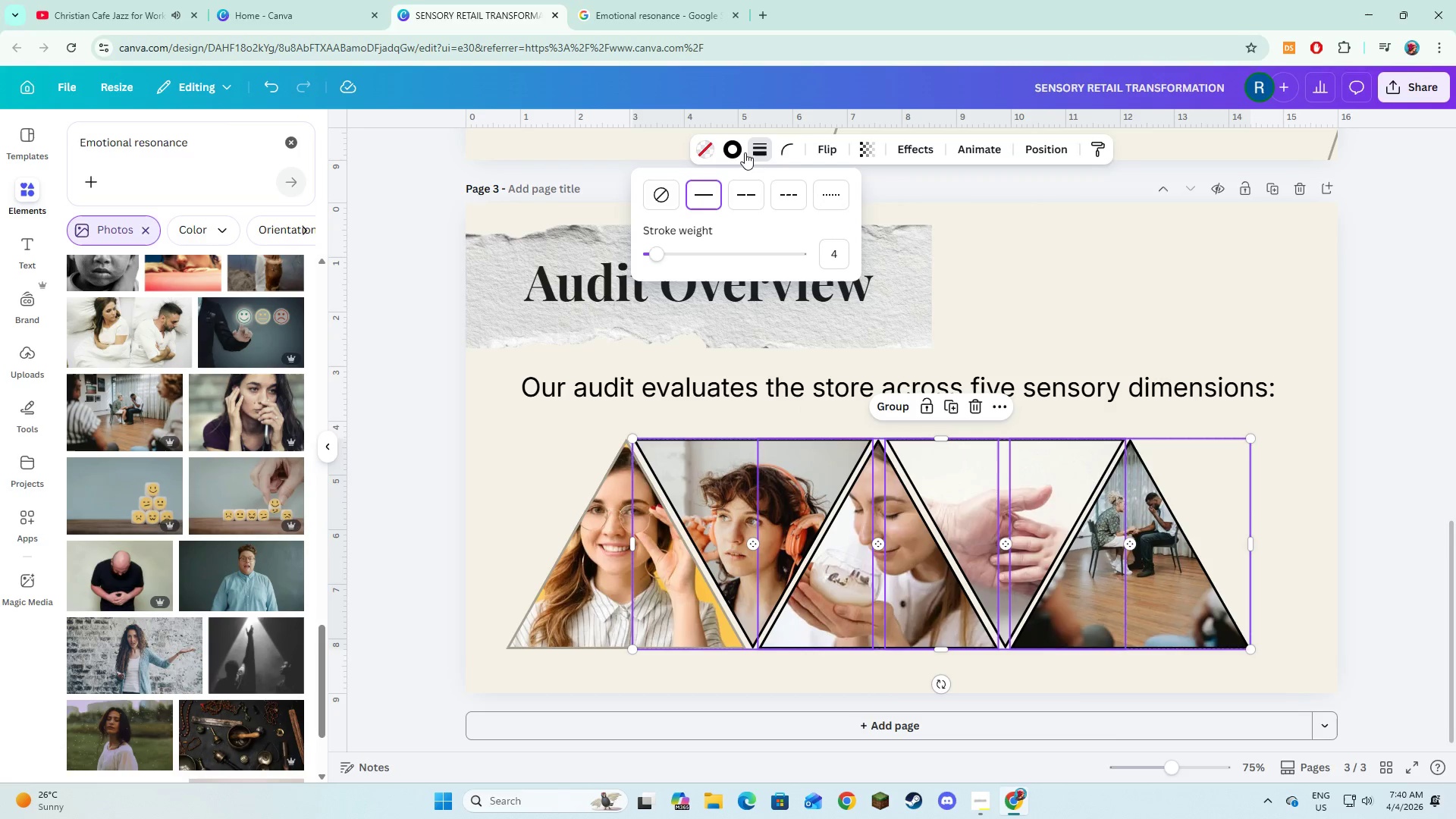 
left_click([742, 150])
 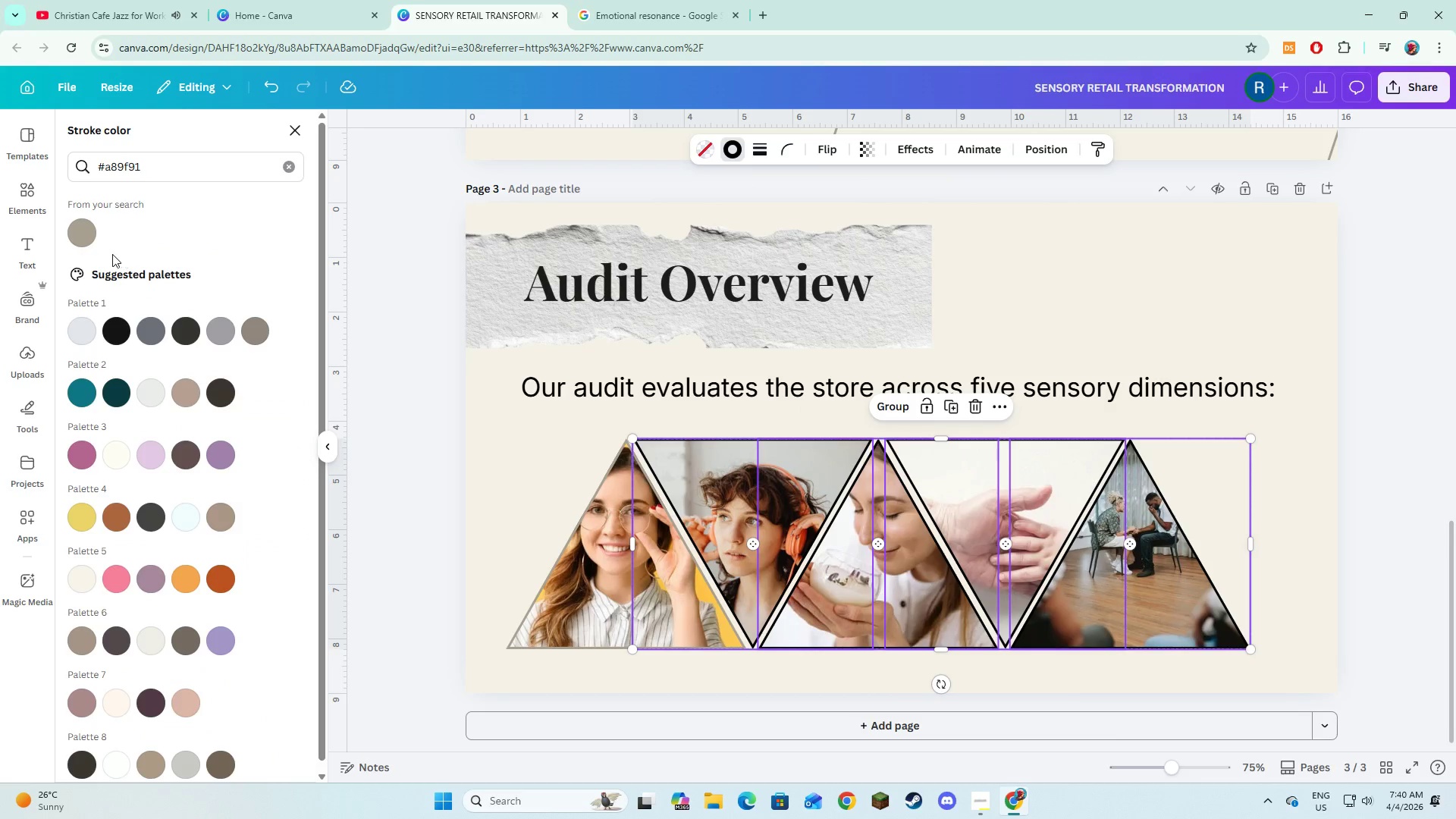 
left_click([87, 243])
 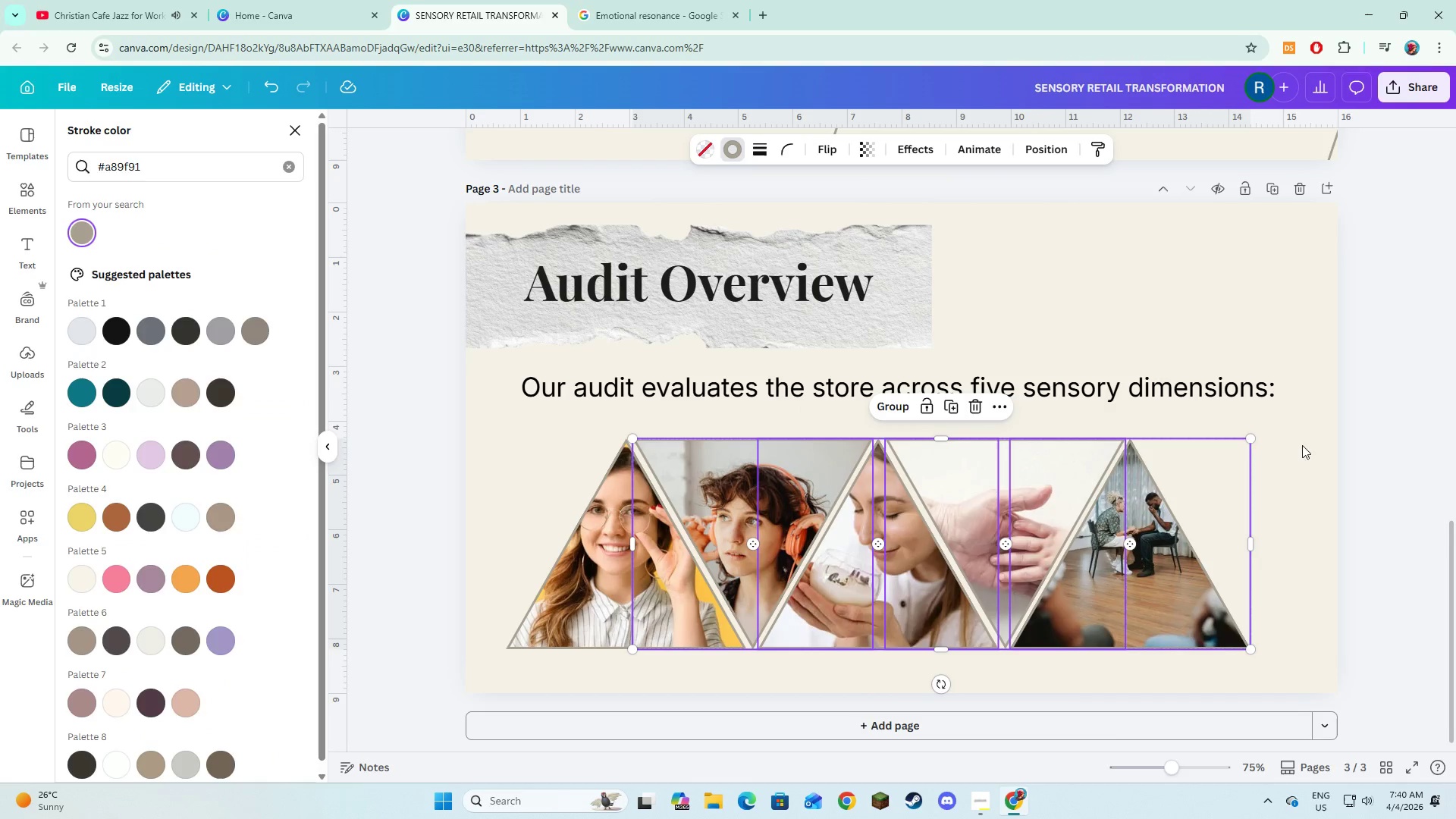 
left_click([1364, 452])
 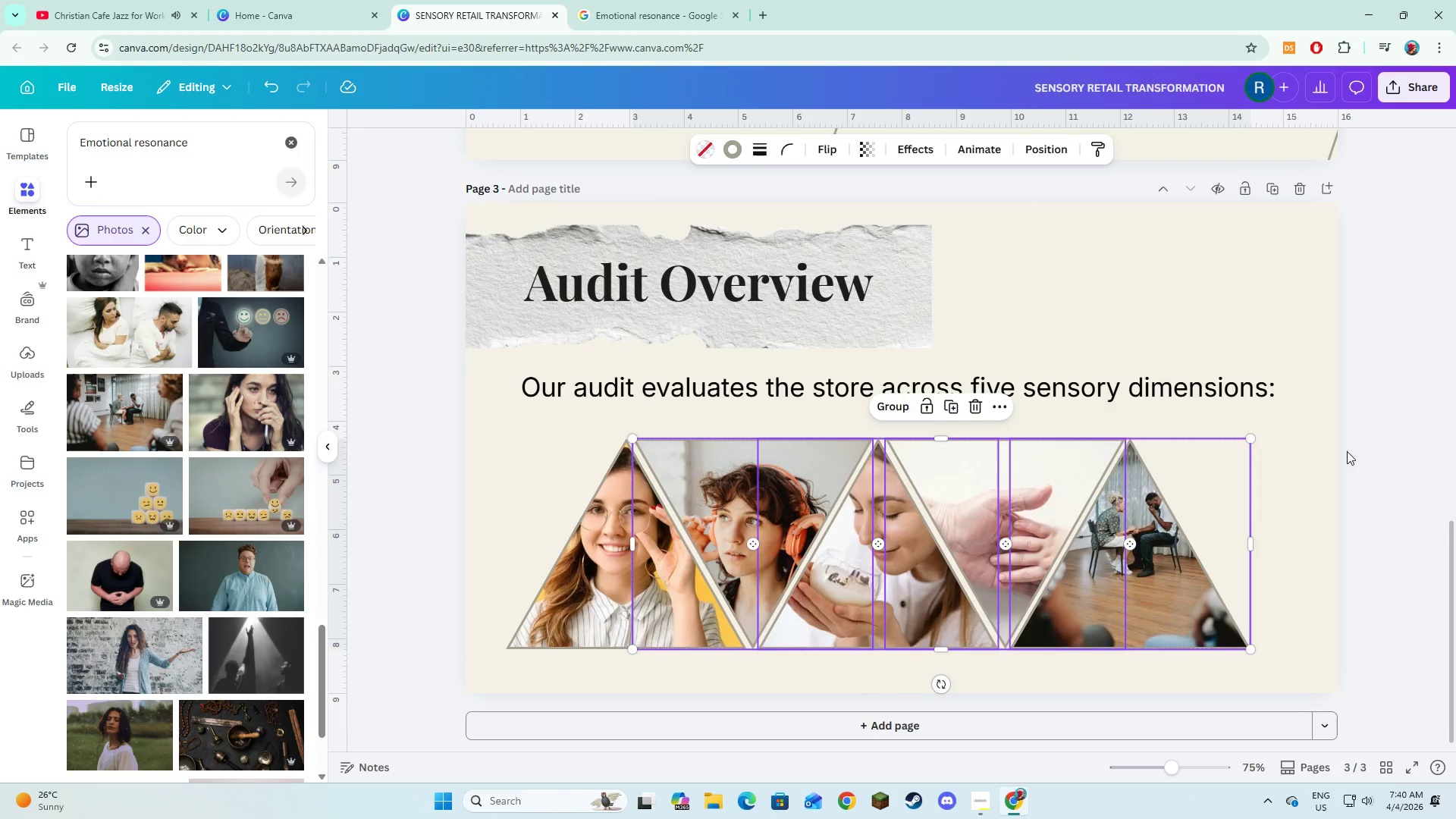 
left_click([1347, 451])
 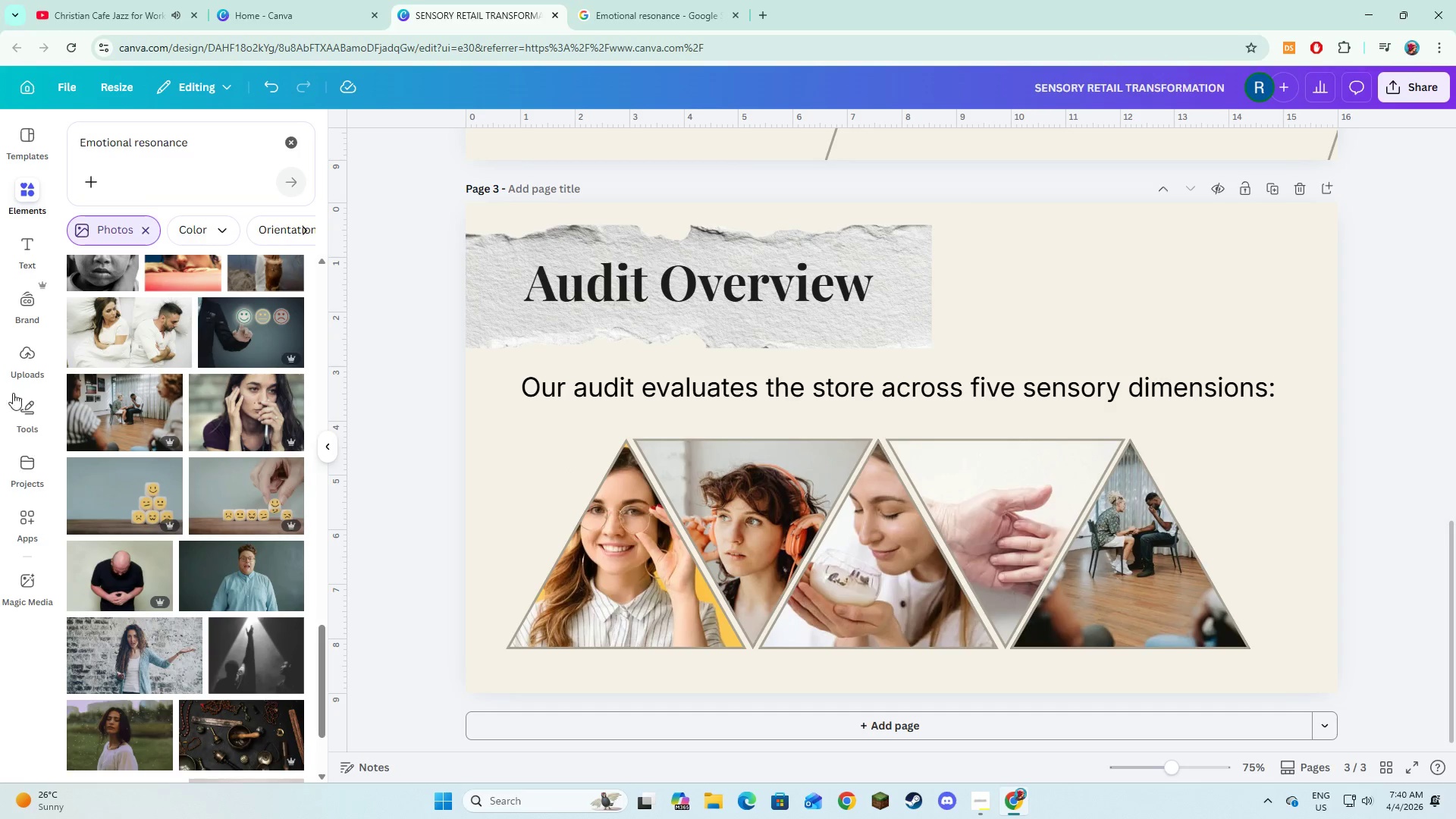 
left_click([17, 252])
 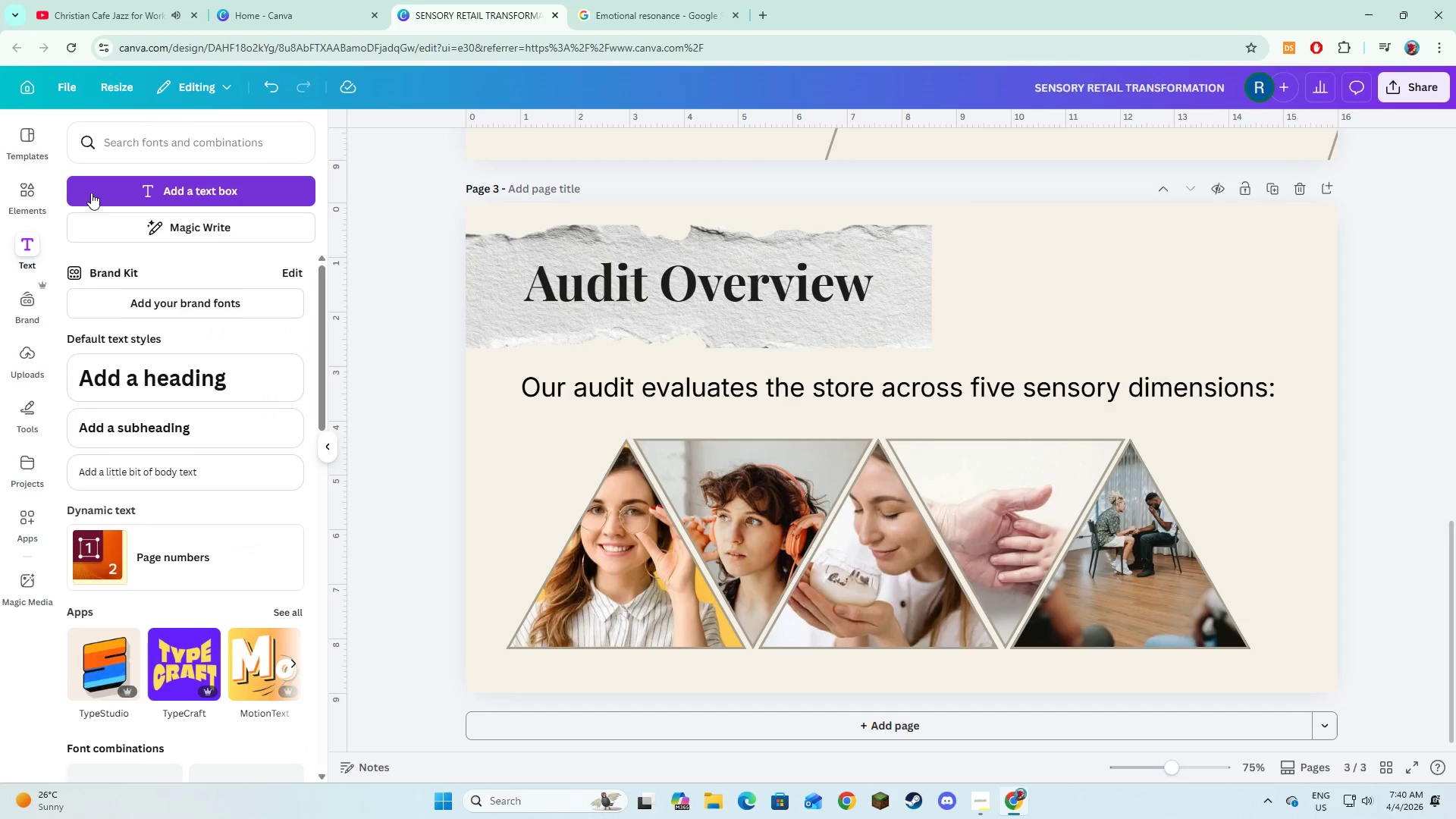 
left_click([91, 193])
 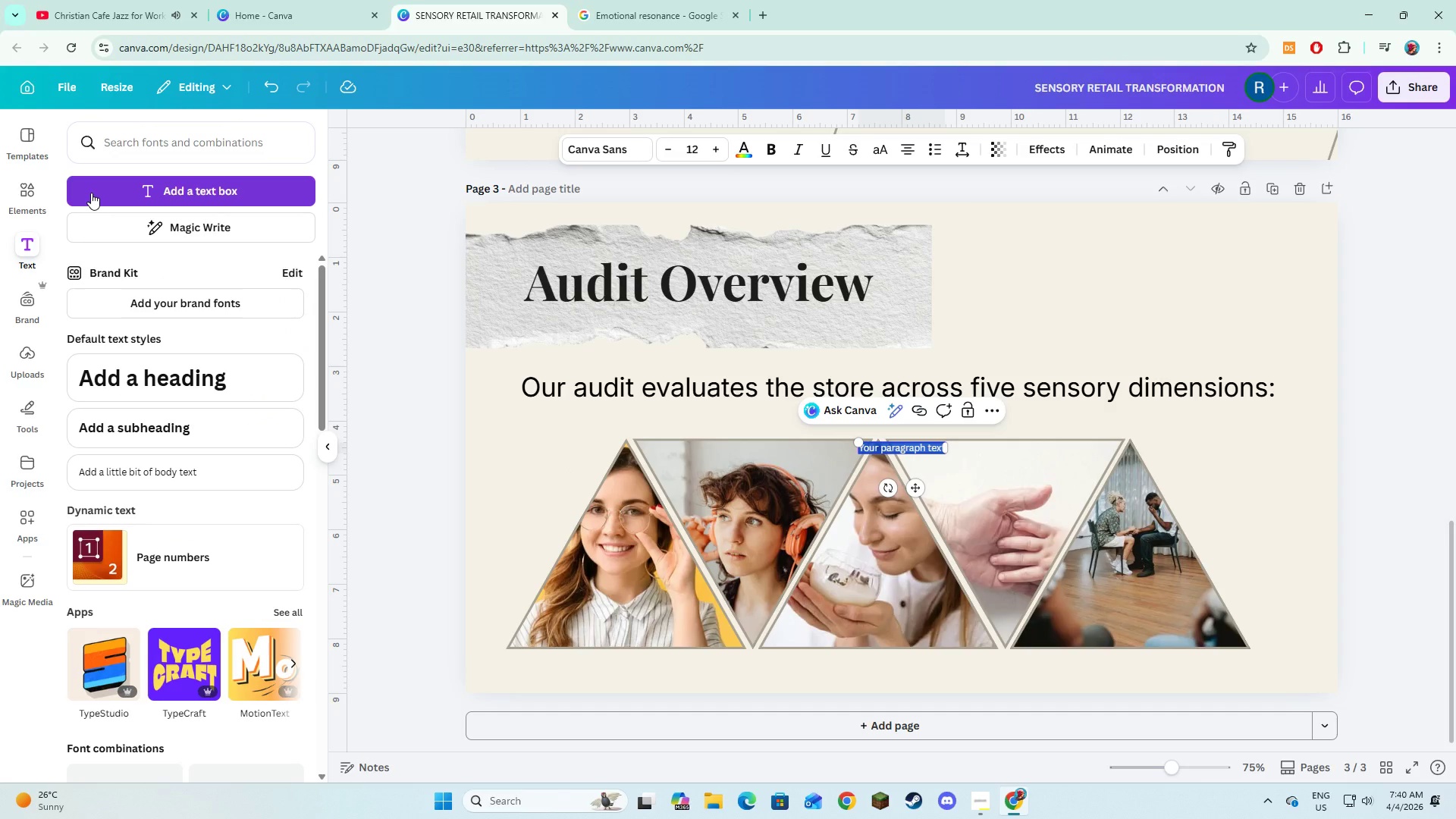 
key(Alt+AltLeft)
 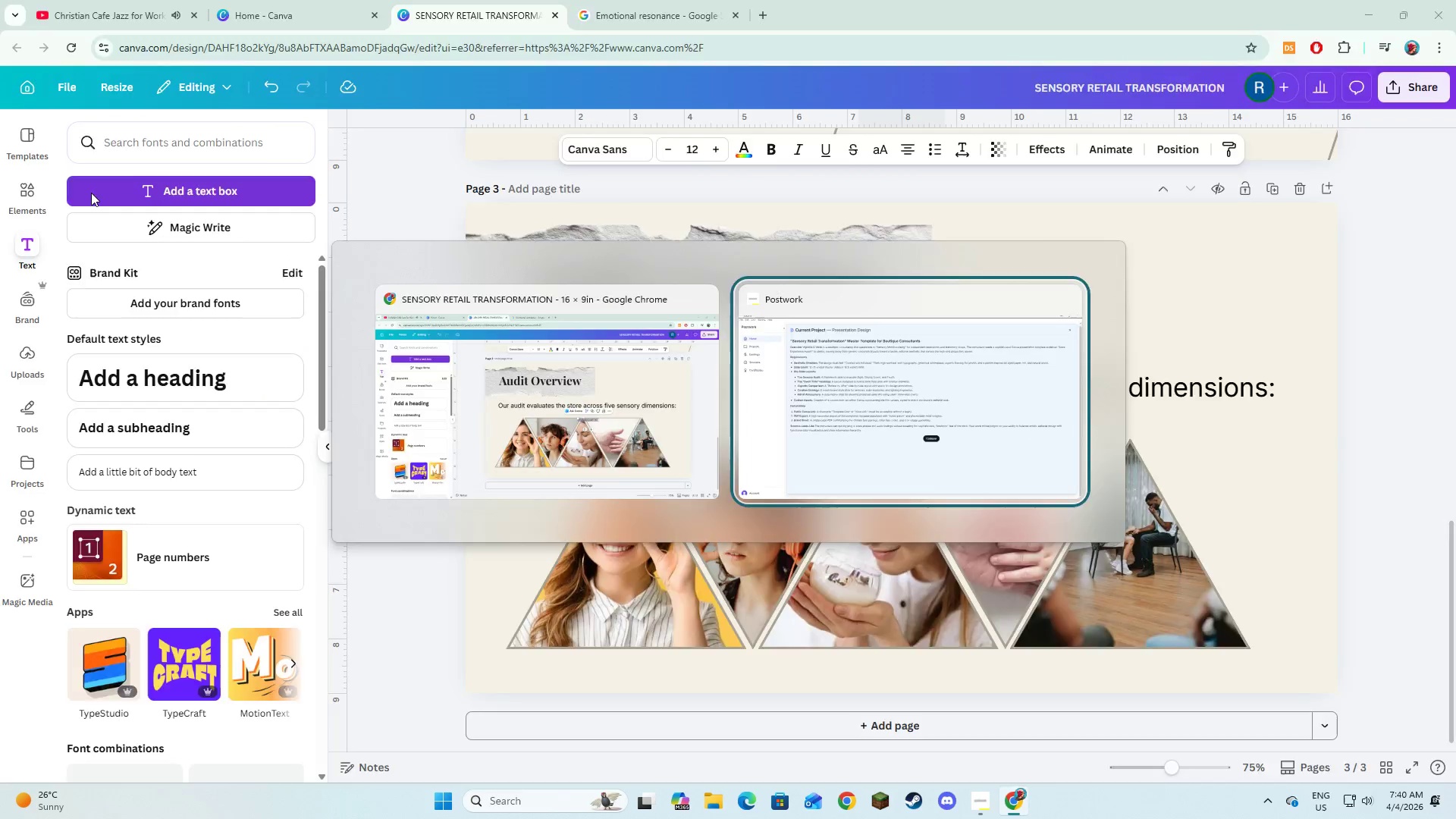 
key(Alt+Tab)